 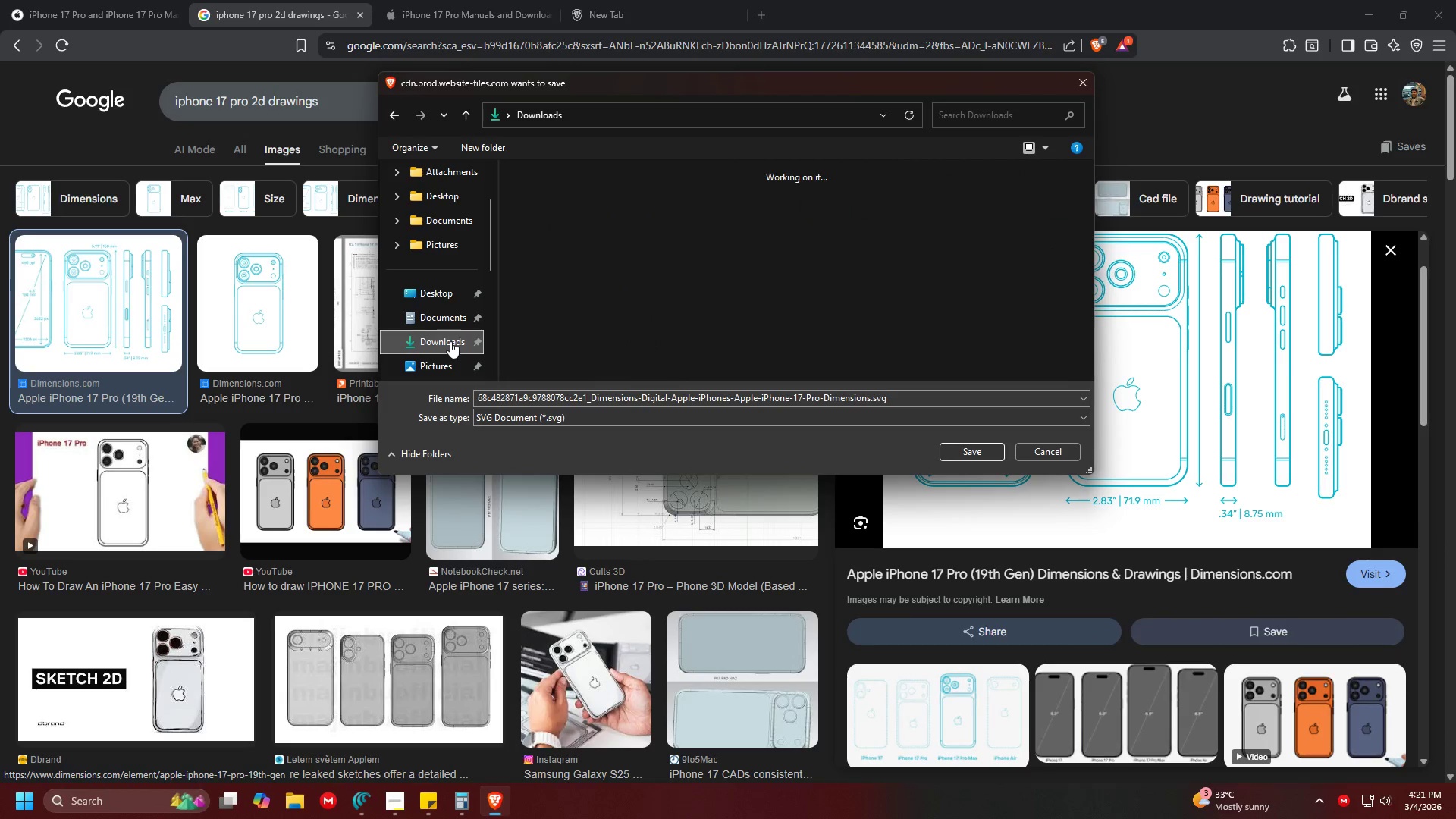 
double_click([447, 288])
 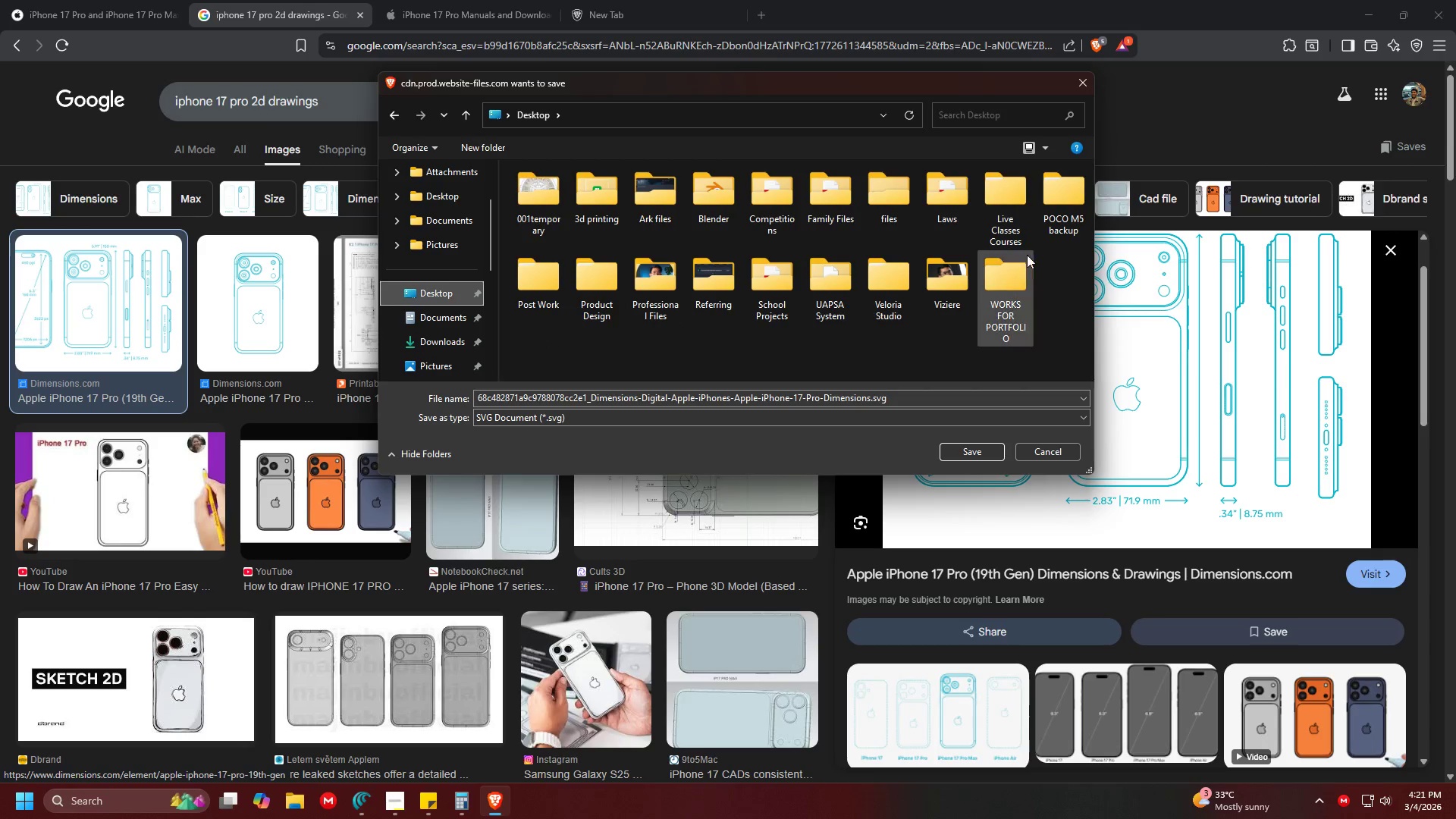 
wait(6.55)
 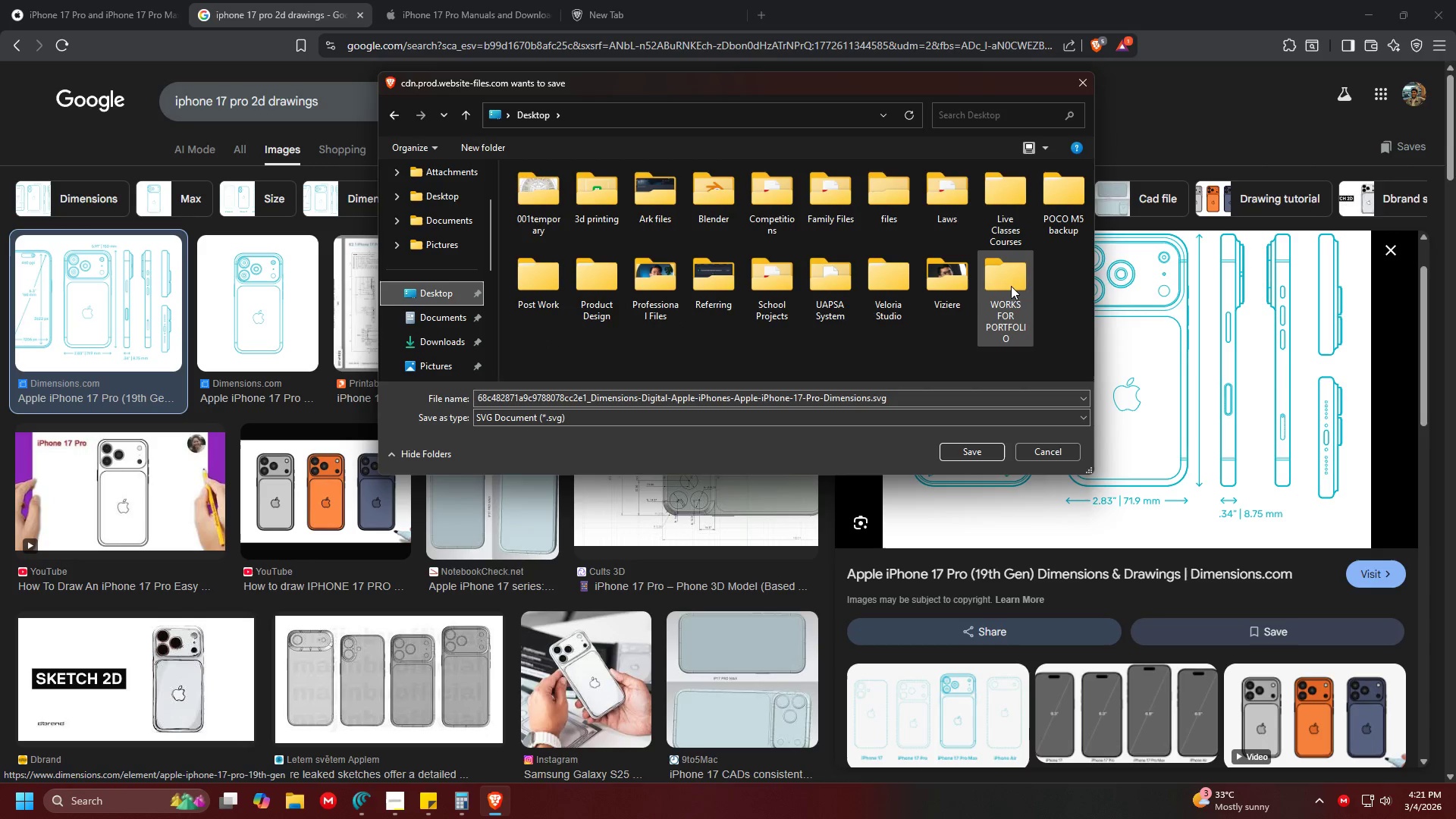 
double_click([542, 280])
 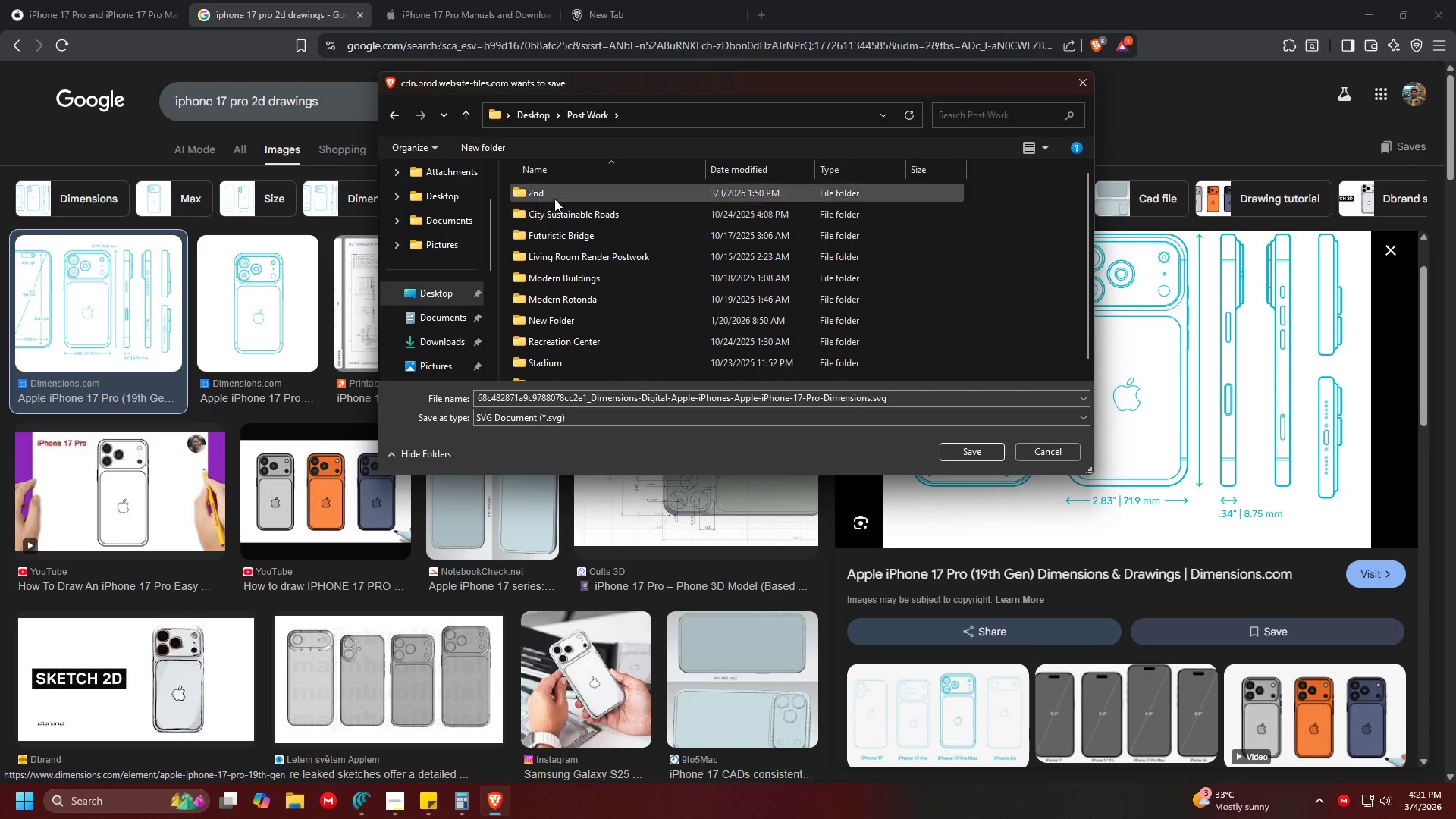 
double_click([554, 199])
 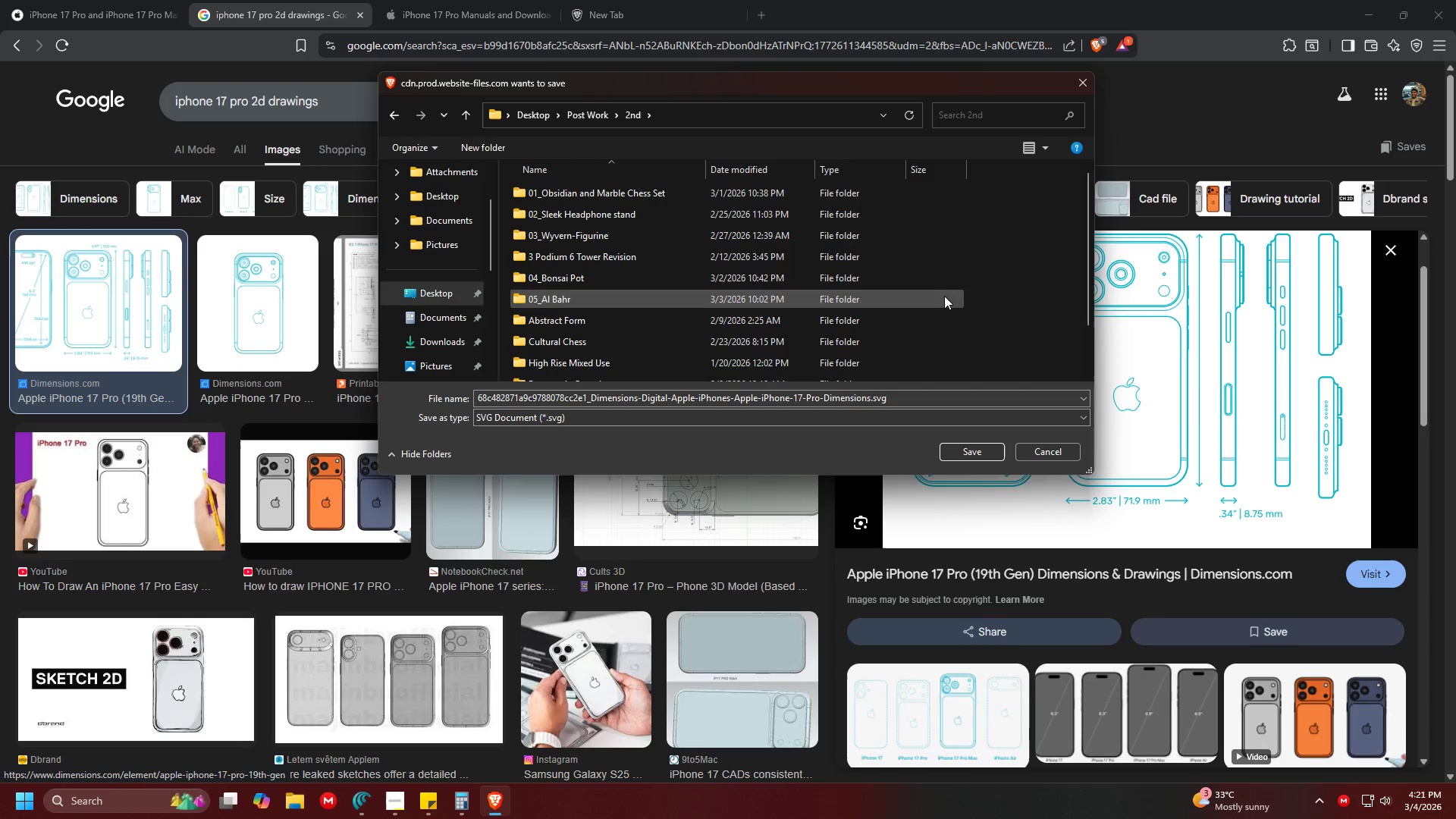 
right_click([981, 276])
 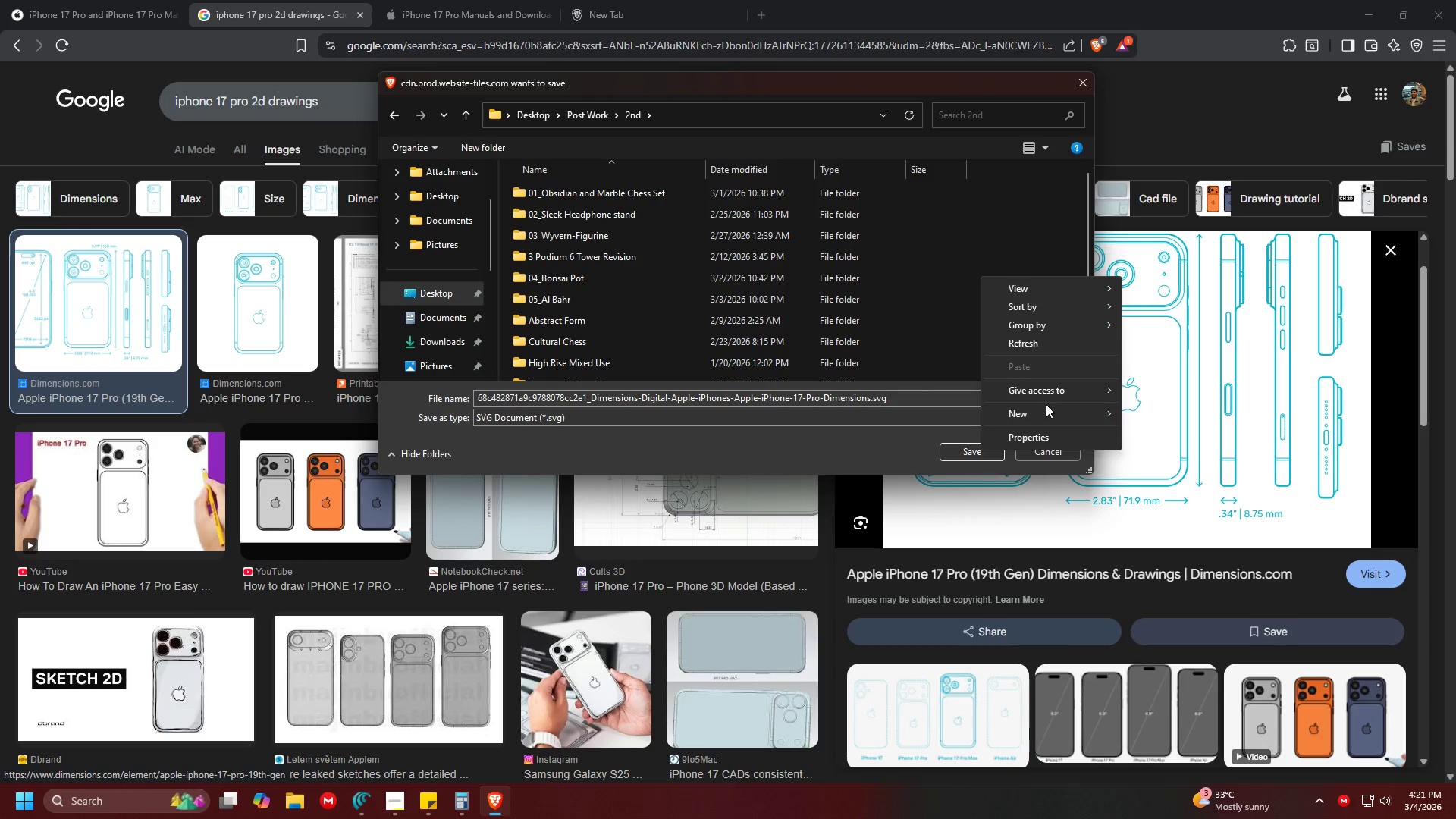 
left_click([1044, 411])
 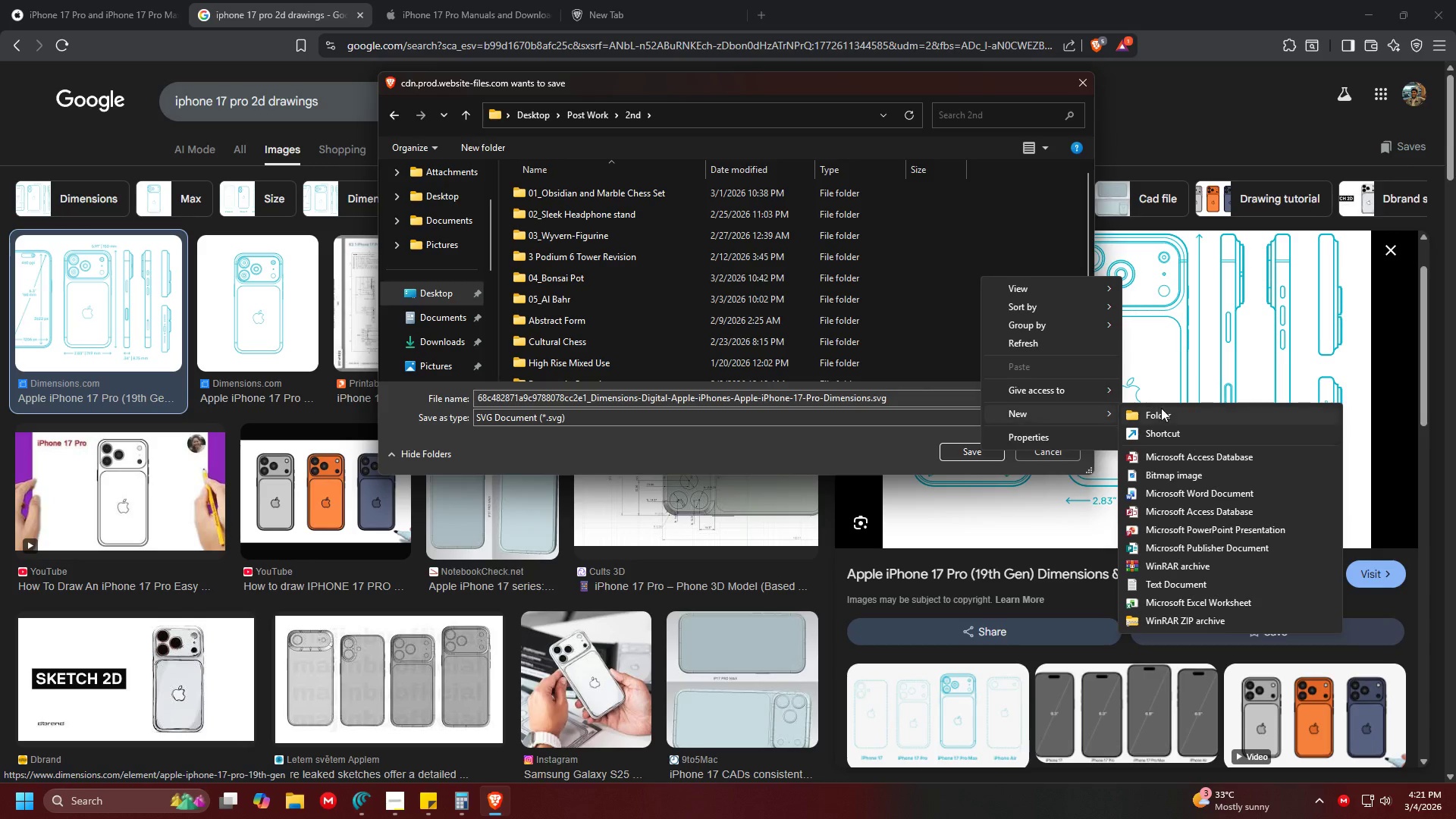 
left_click([1169, 417])
 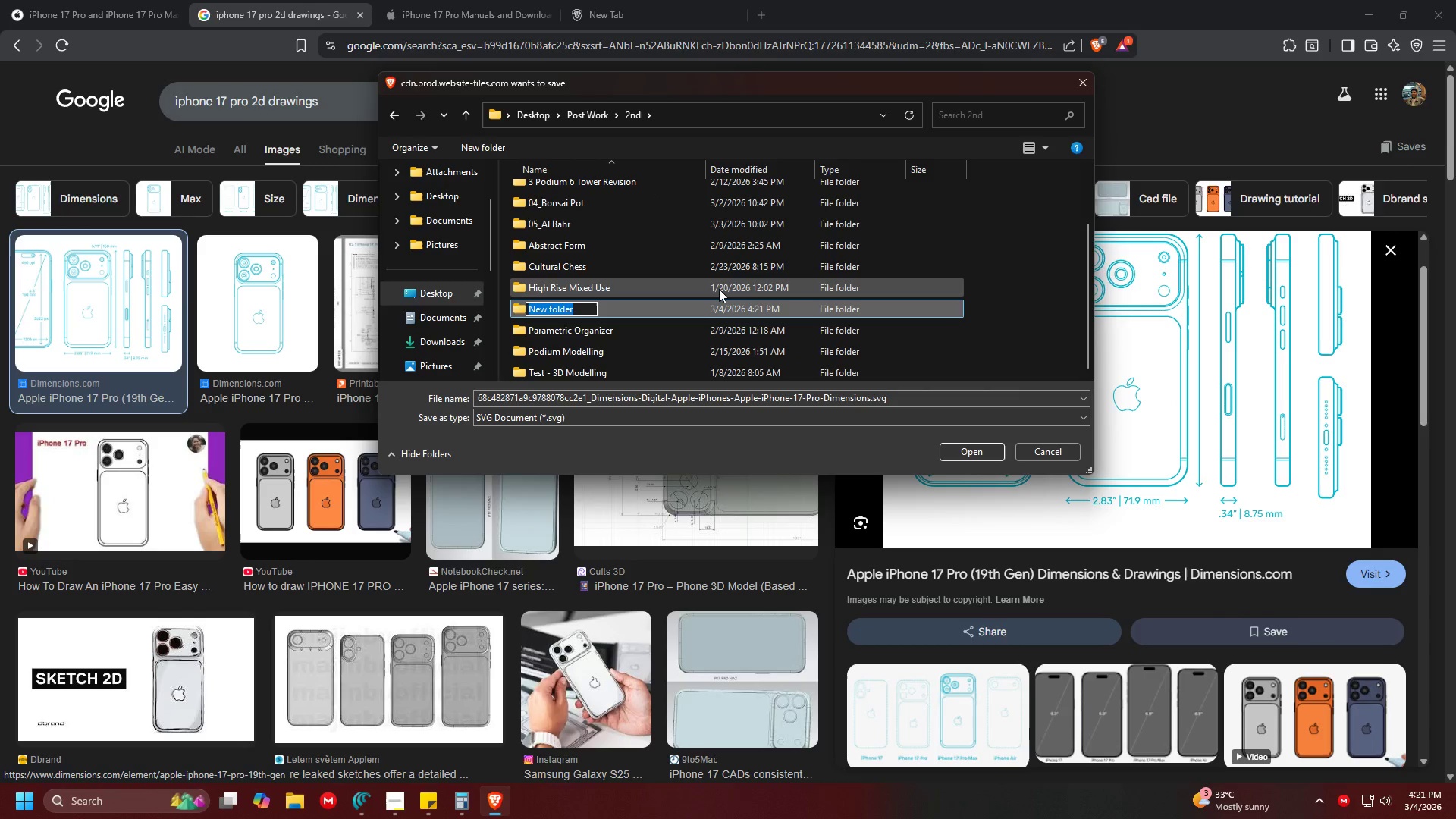 
type(O)
key(Backspace)
type(06_Iphone 17 Pro)
 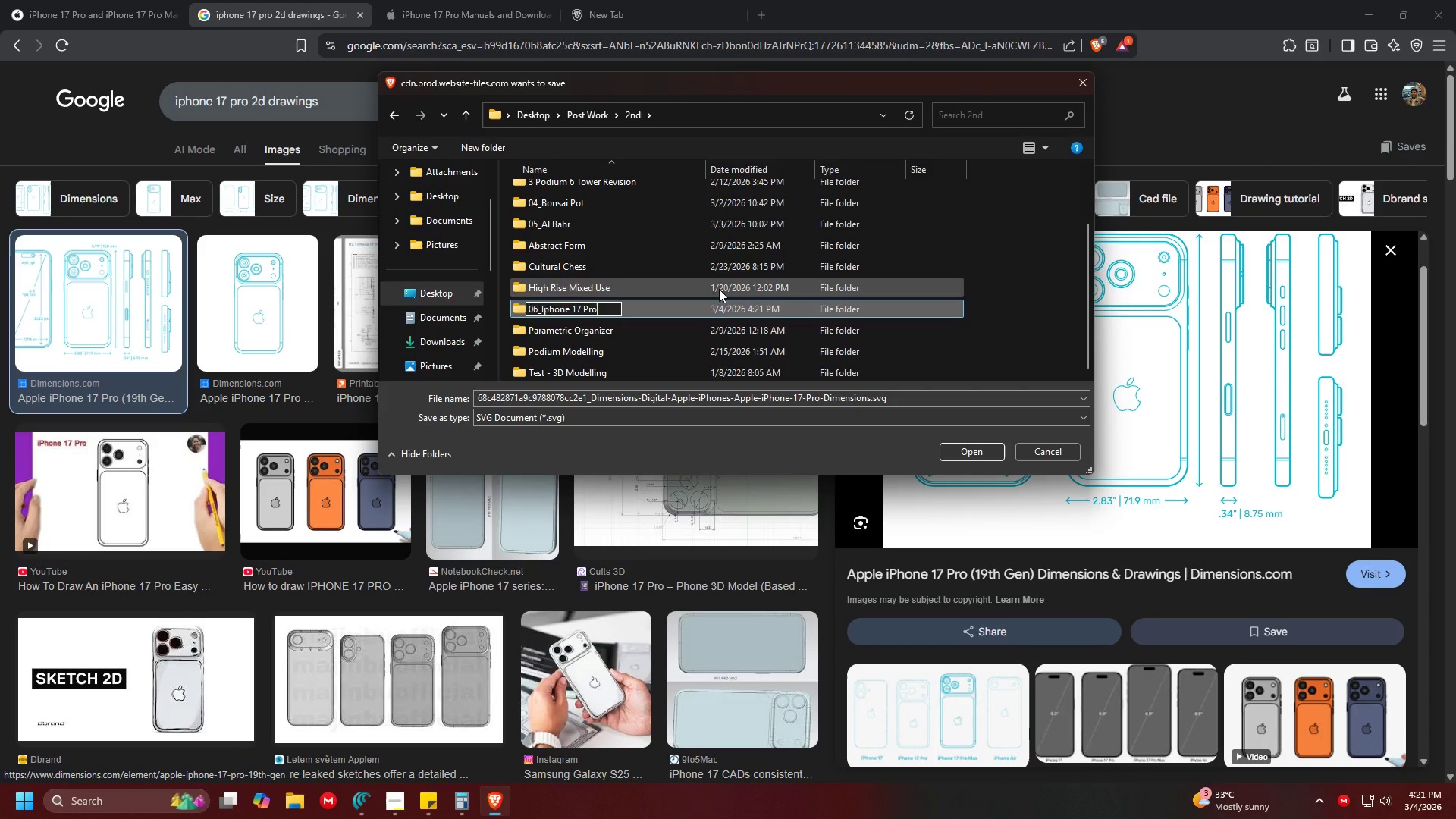 
 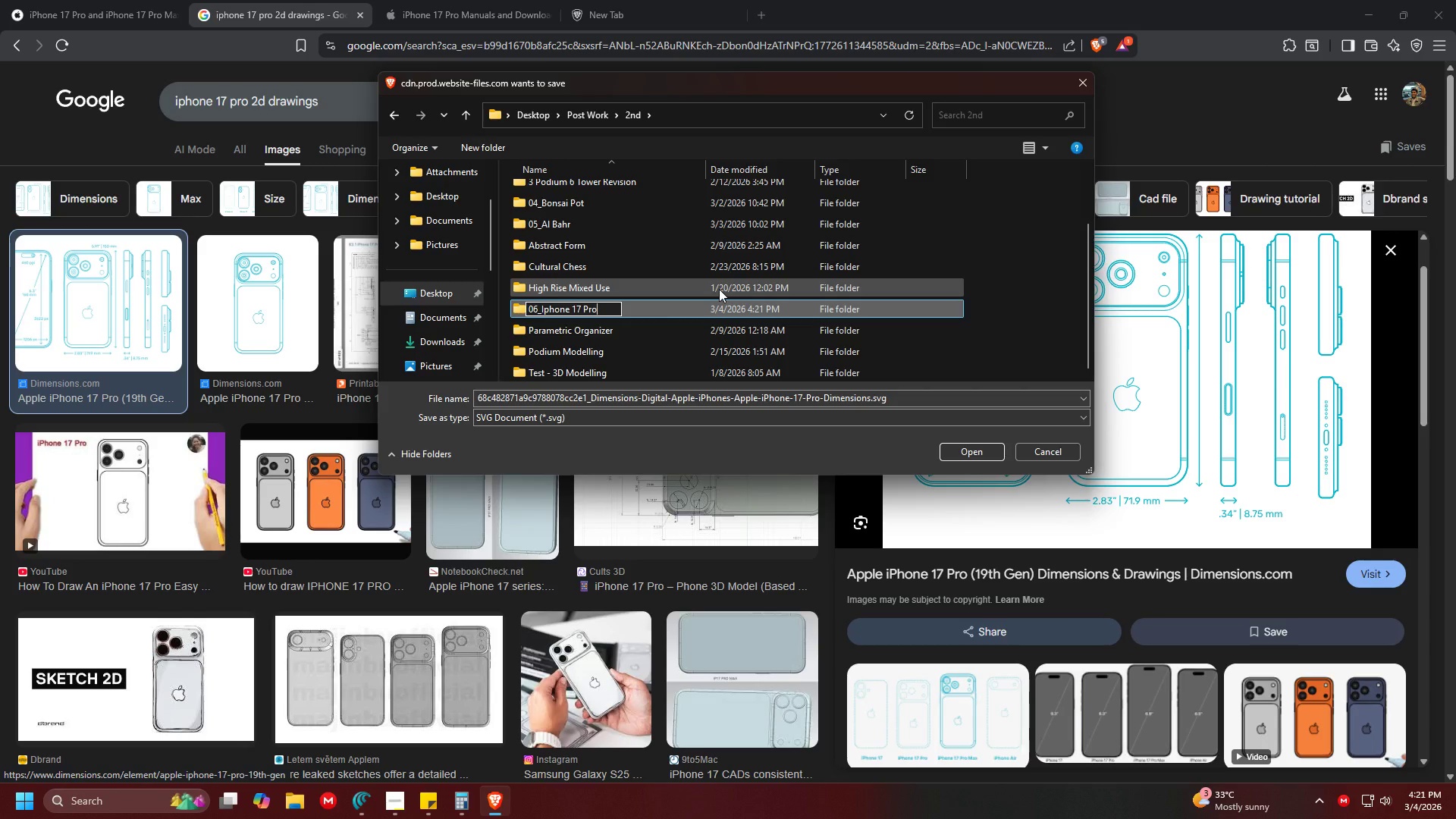 
key(Enter)
 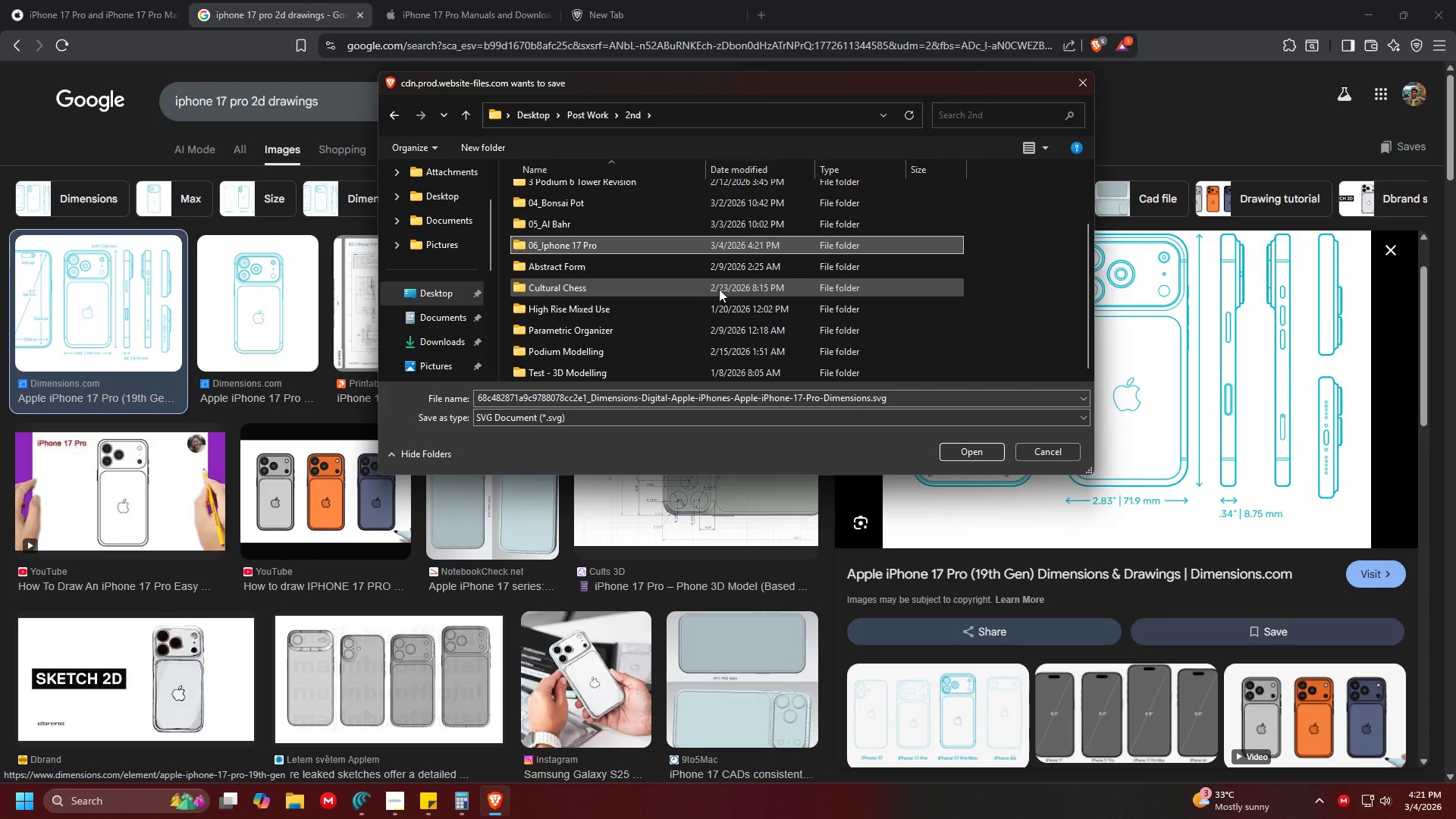 
key(Enter)
 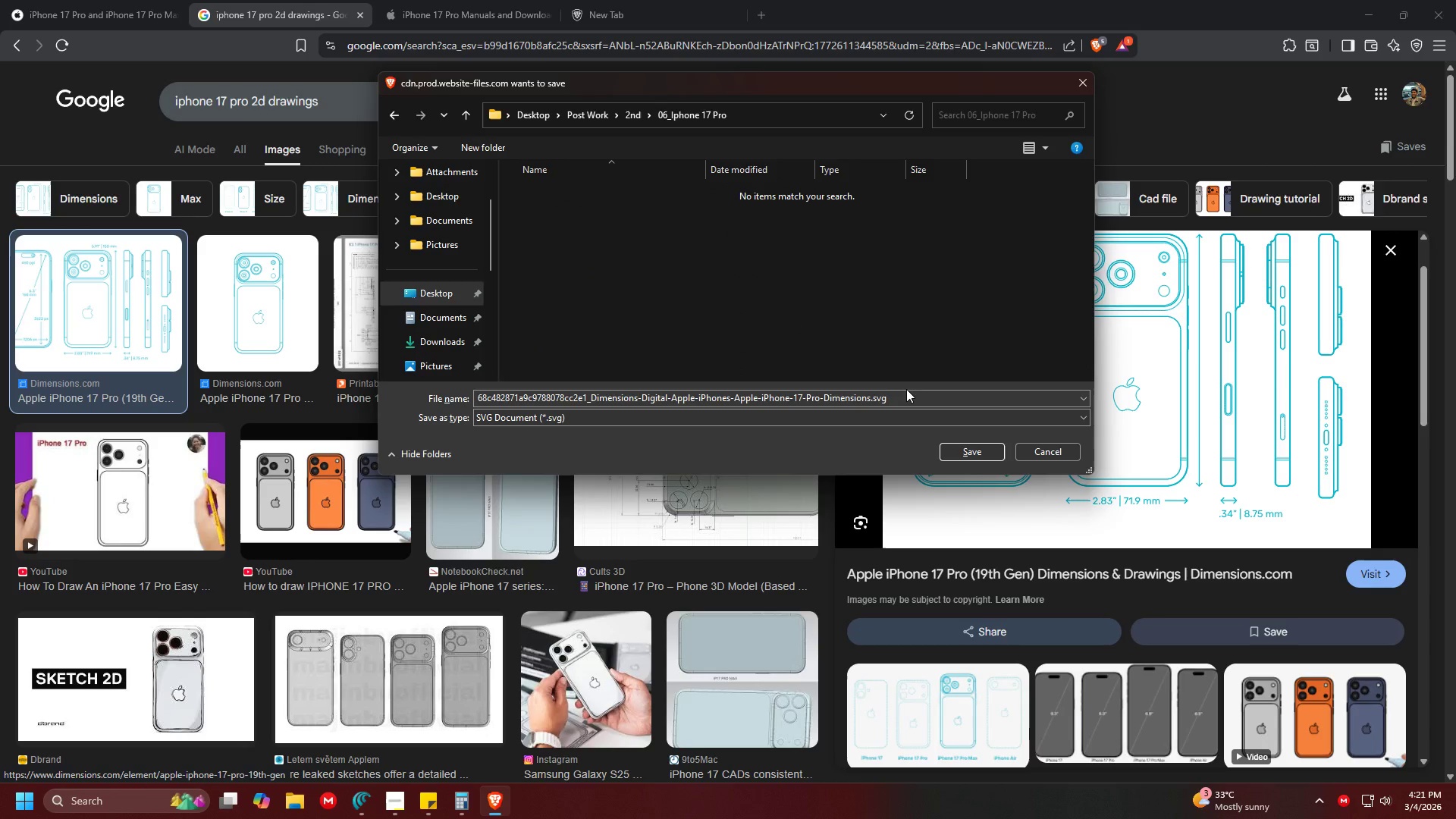 
double_click([905, 396])
 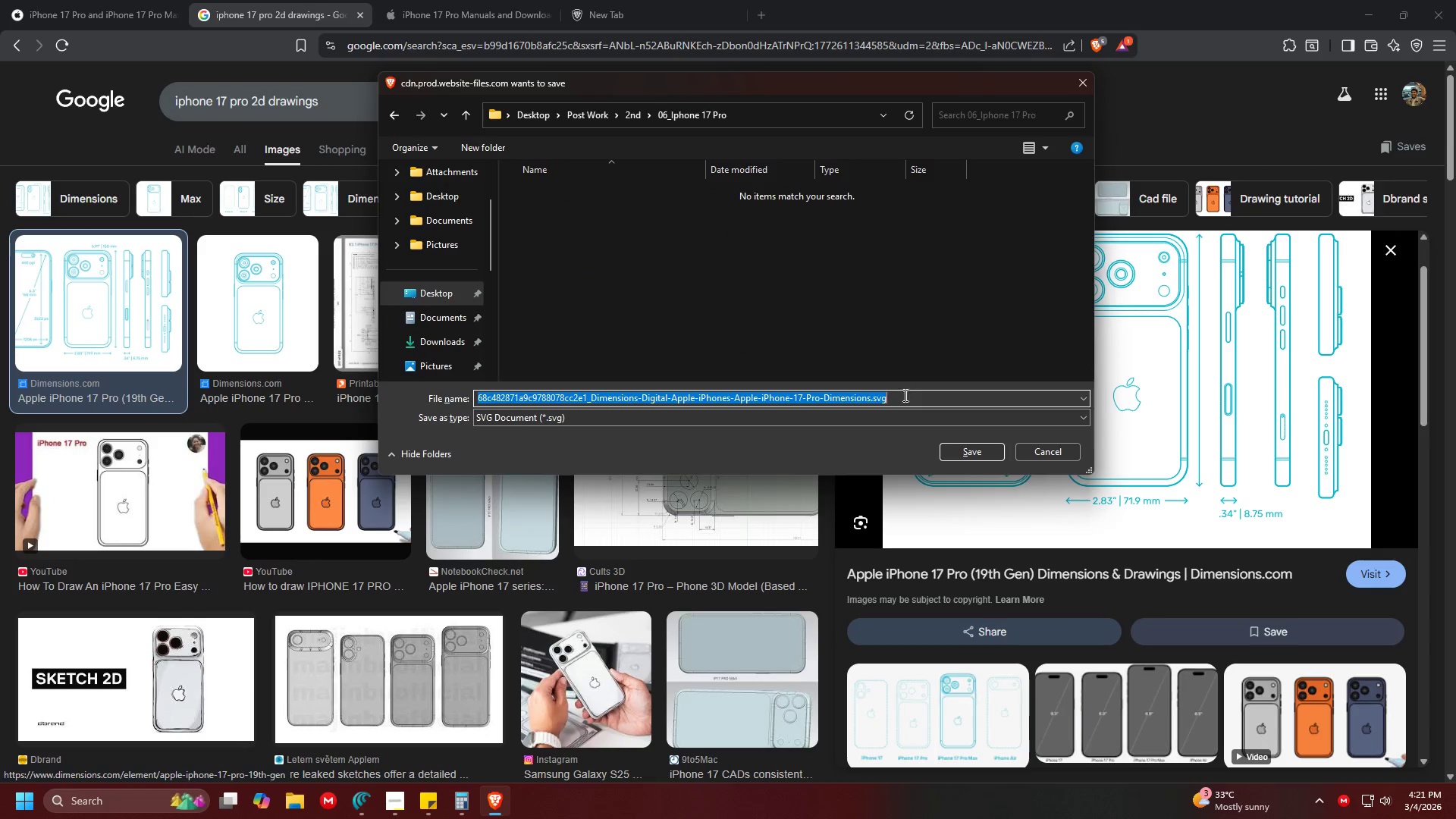 
left_click([656, 305])
 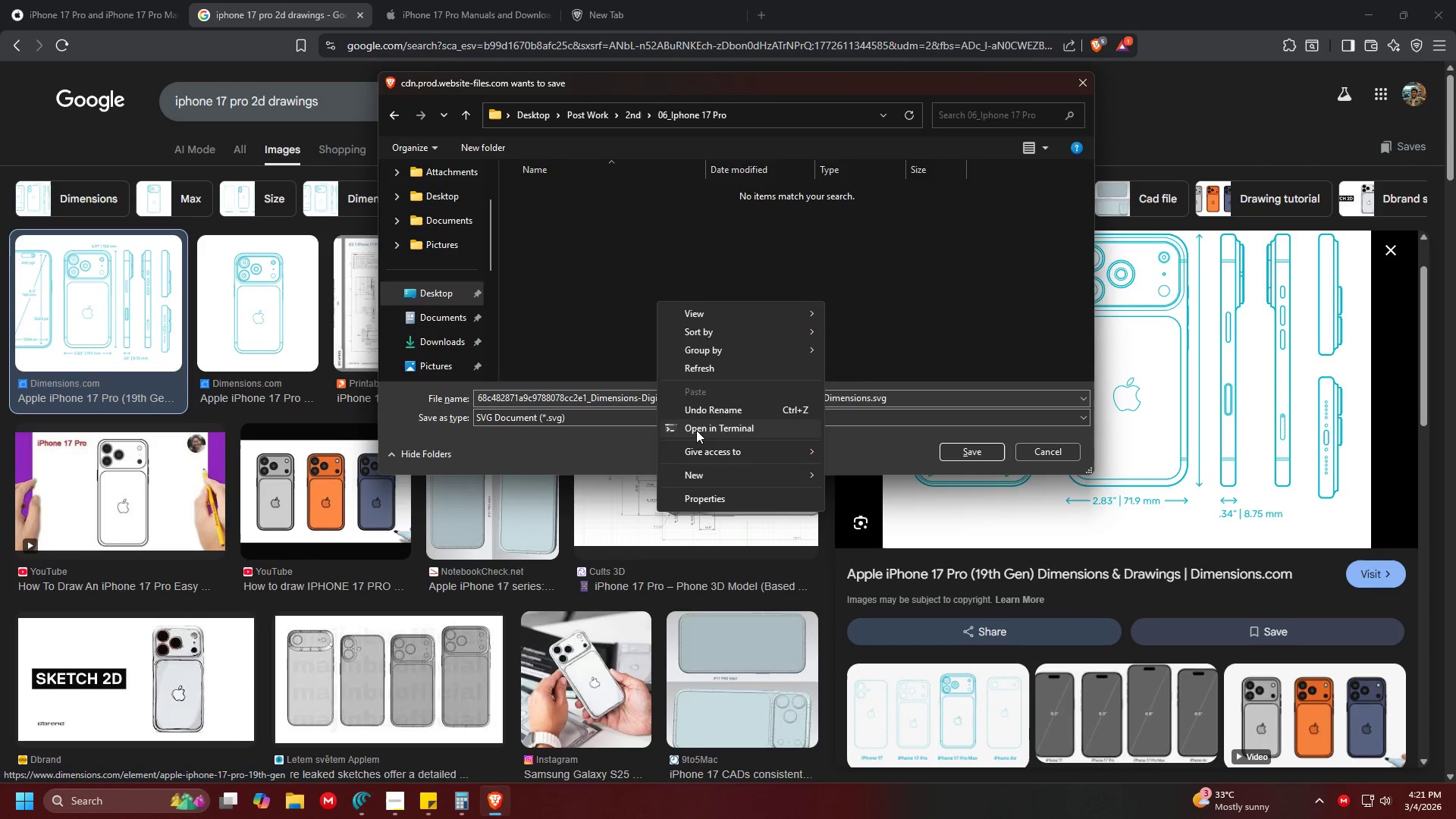 
left_click([706, 470])
 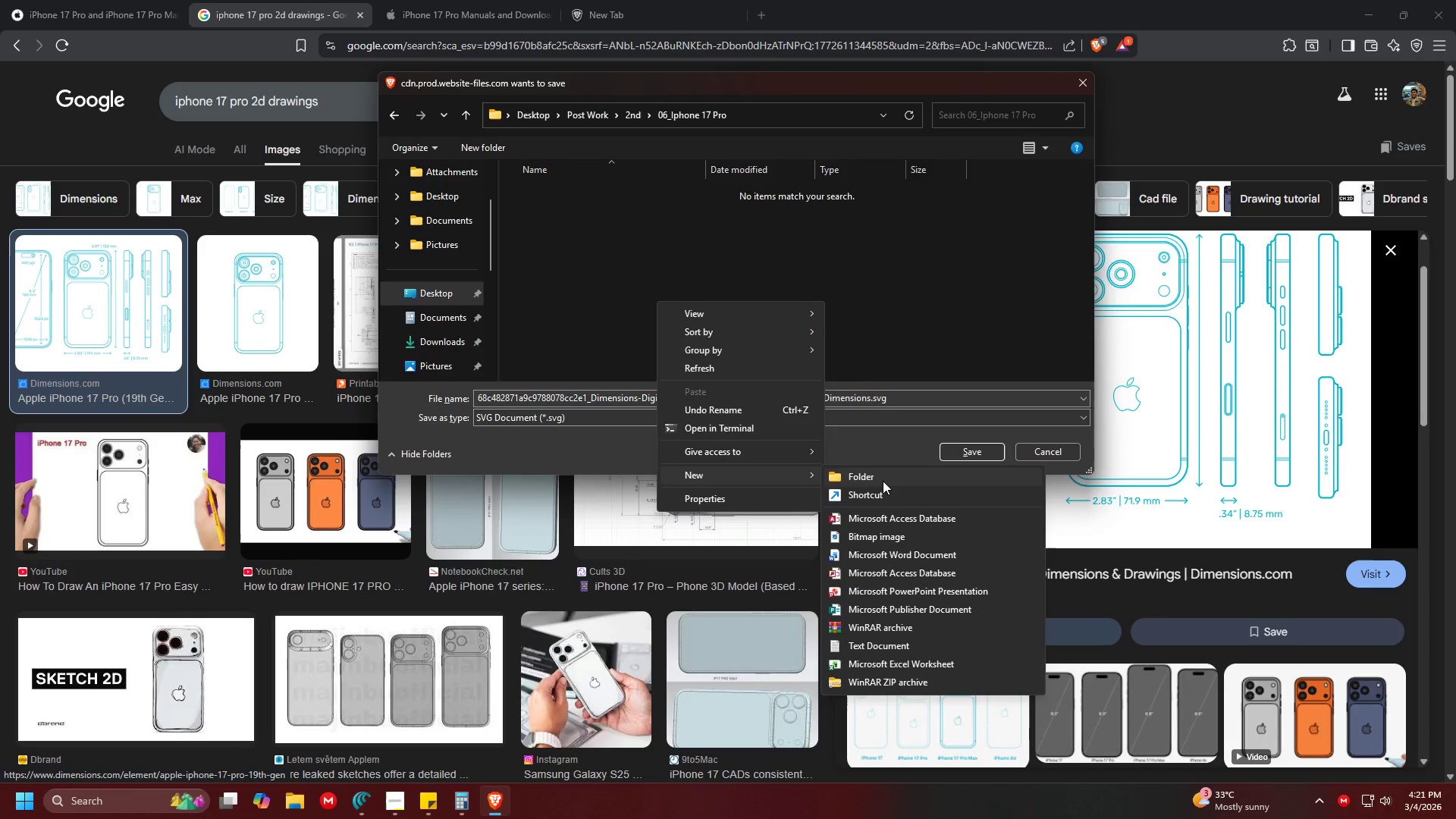 
left_click([883, 479])
 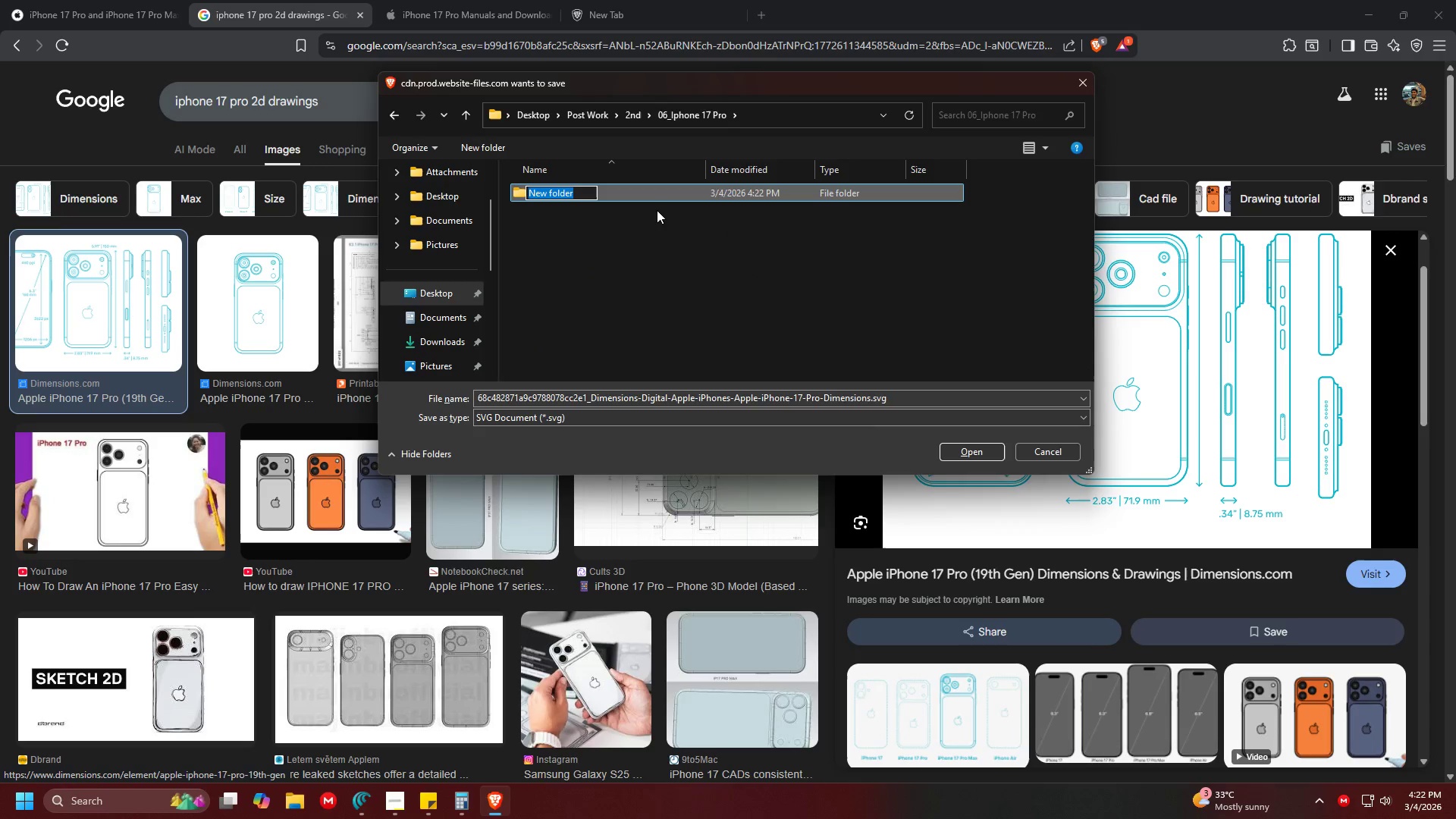 
hold_key(key=ShiftLeft, duration=1.52)
 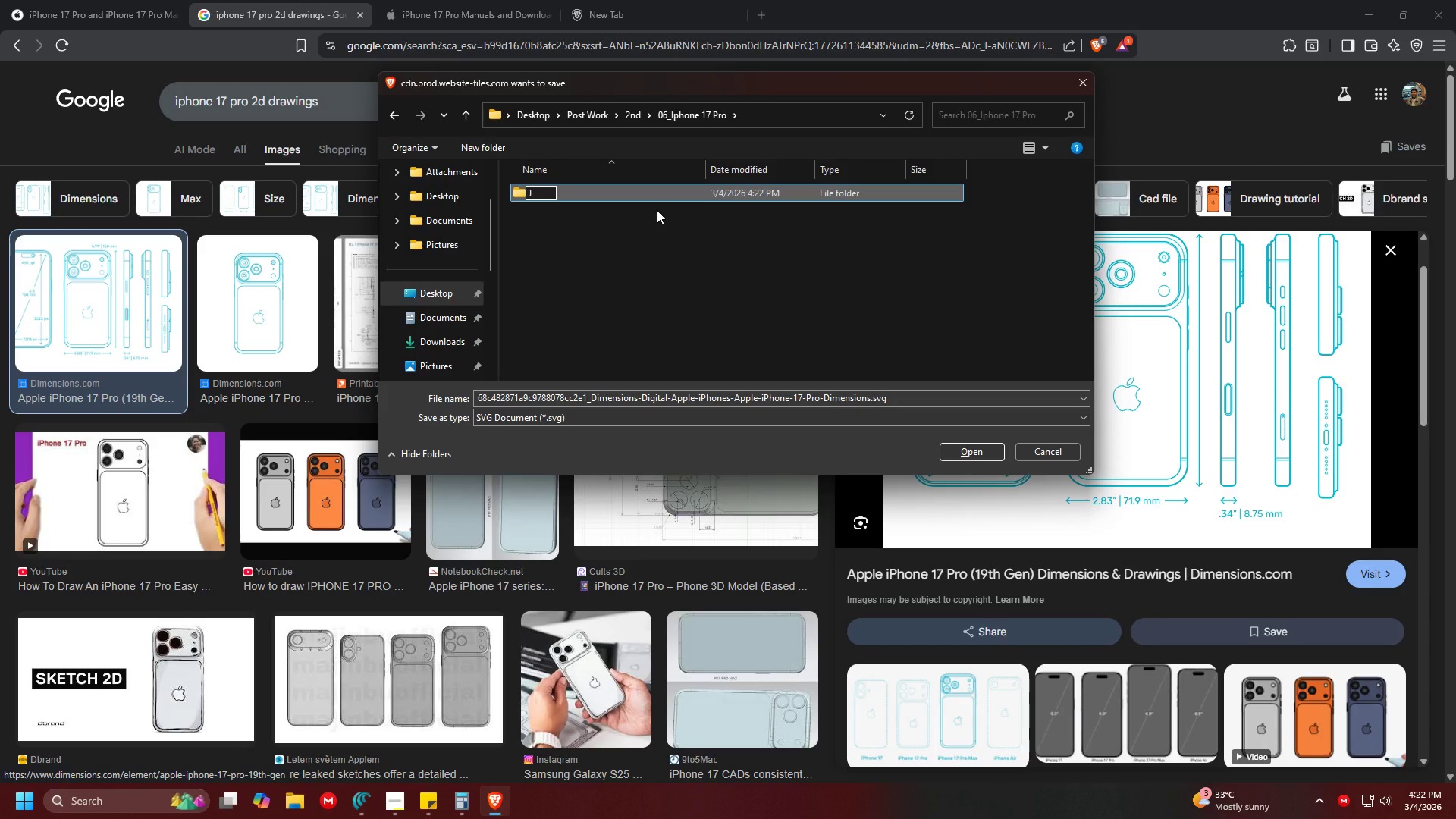 
type(J)
key(Backspace)
key(Backspace)
type(RE)
key(Backspace)
key(Backspace)
 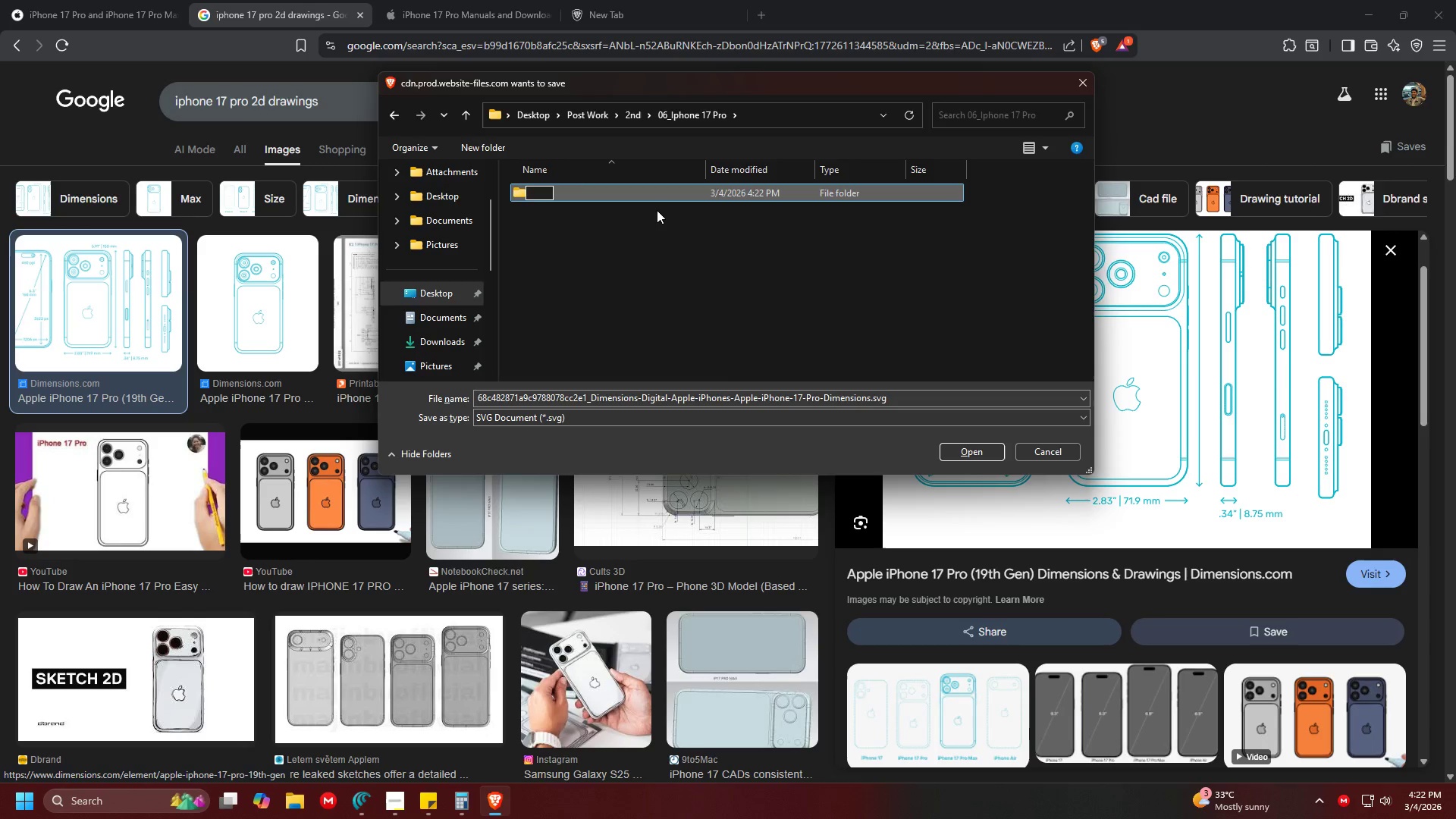 
type(References)
 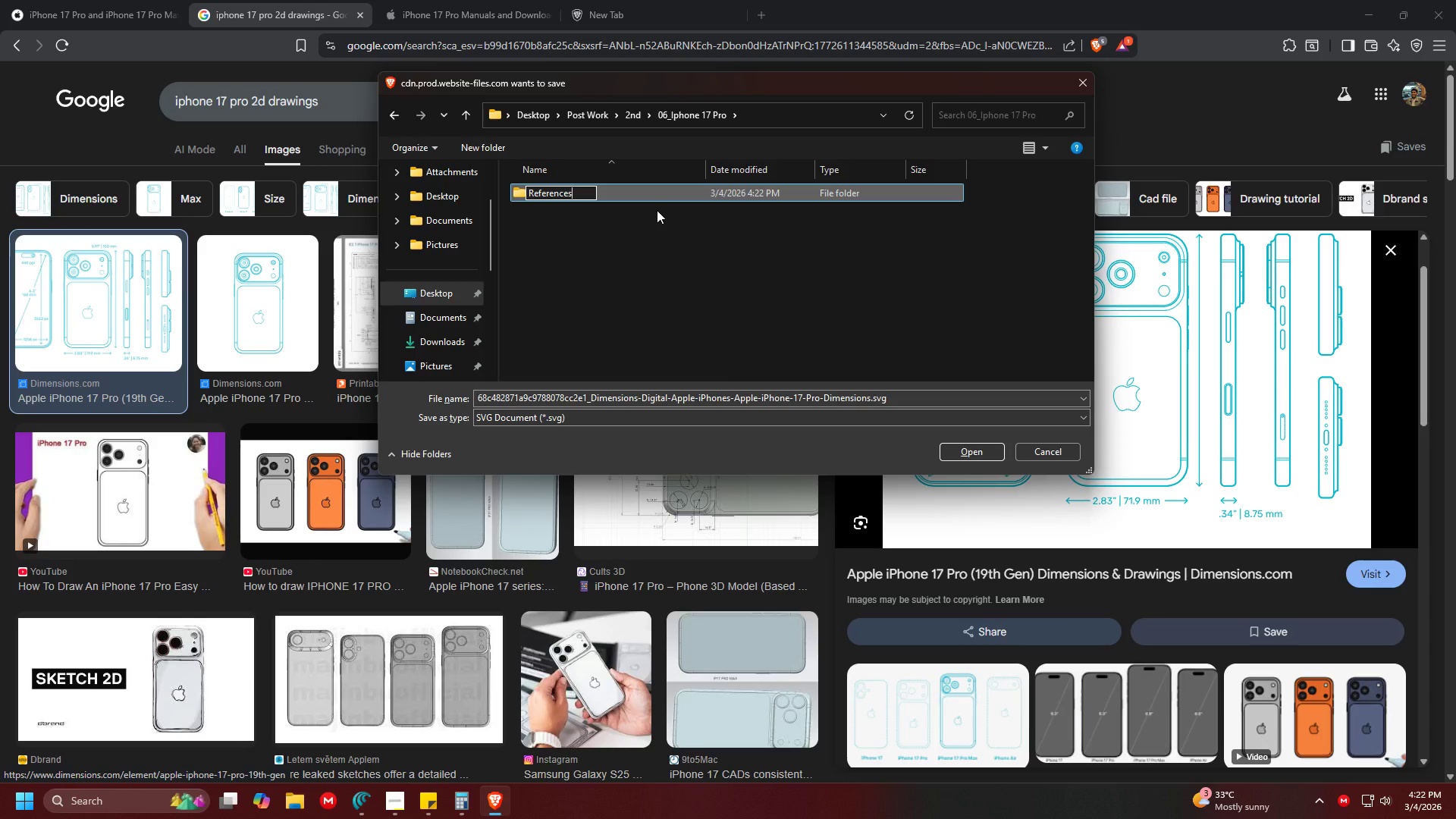 
key(Enter)
 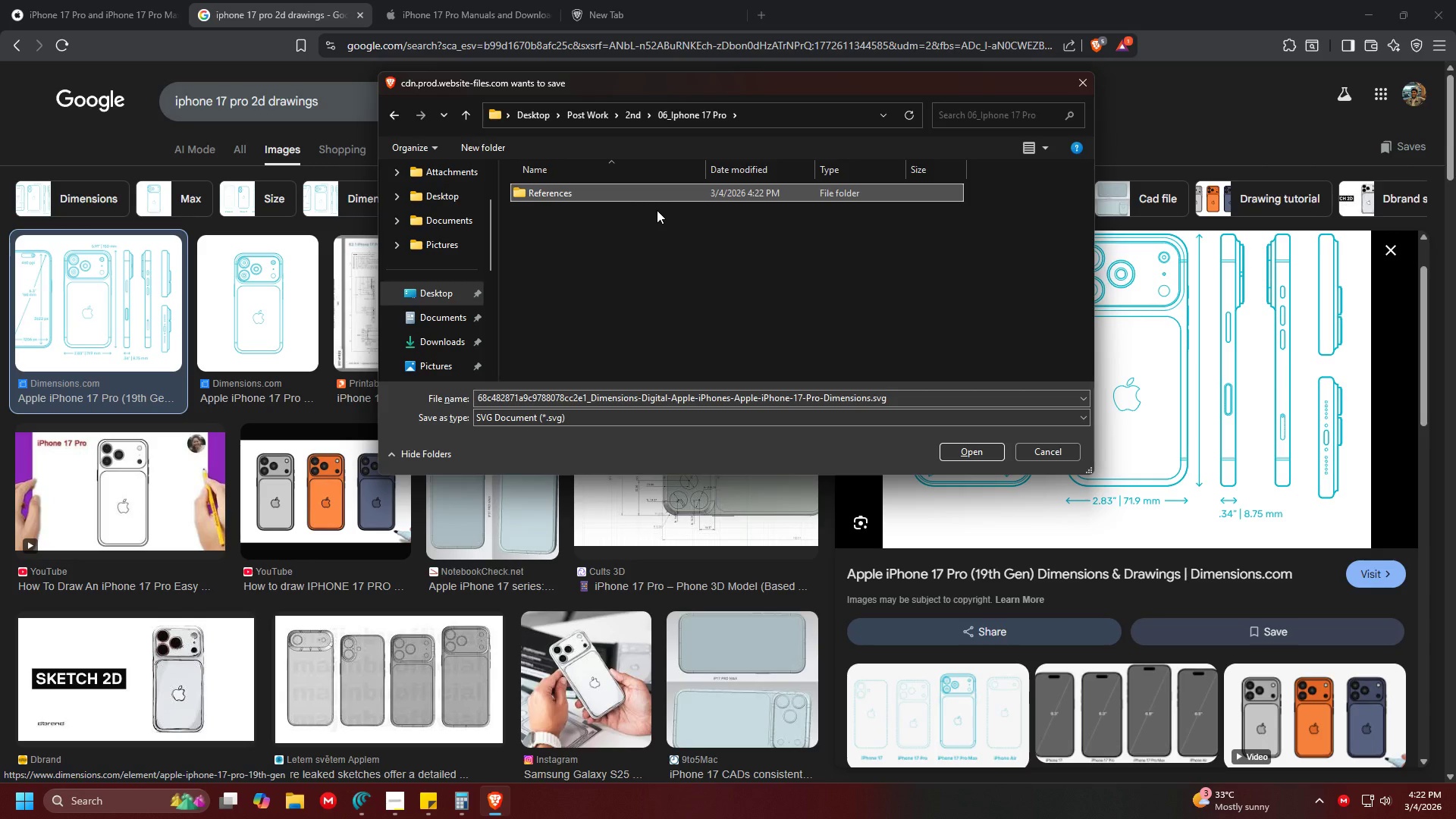 
key(Enter)
 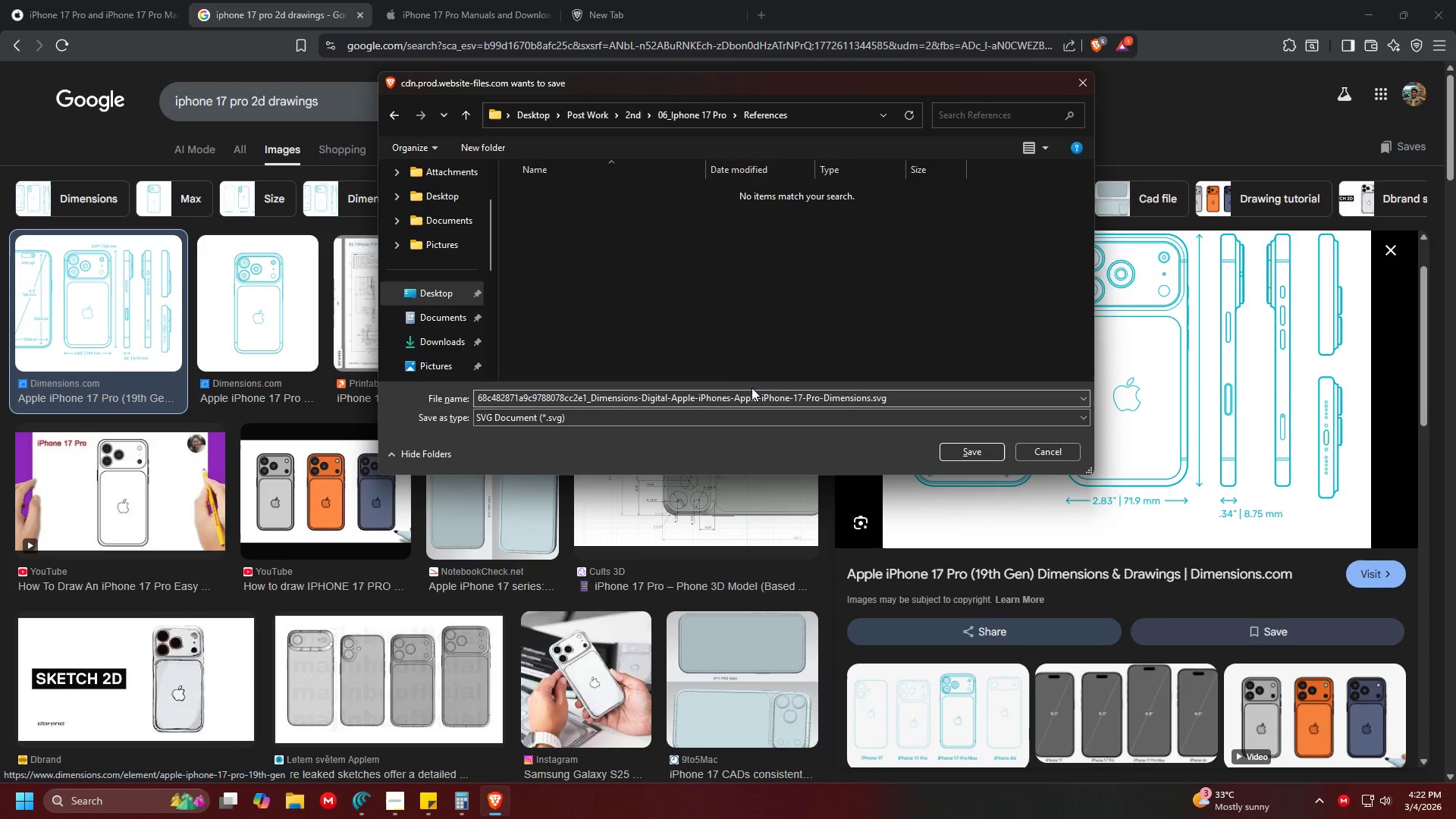 
left_click([770, 391])
 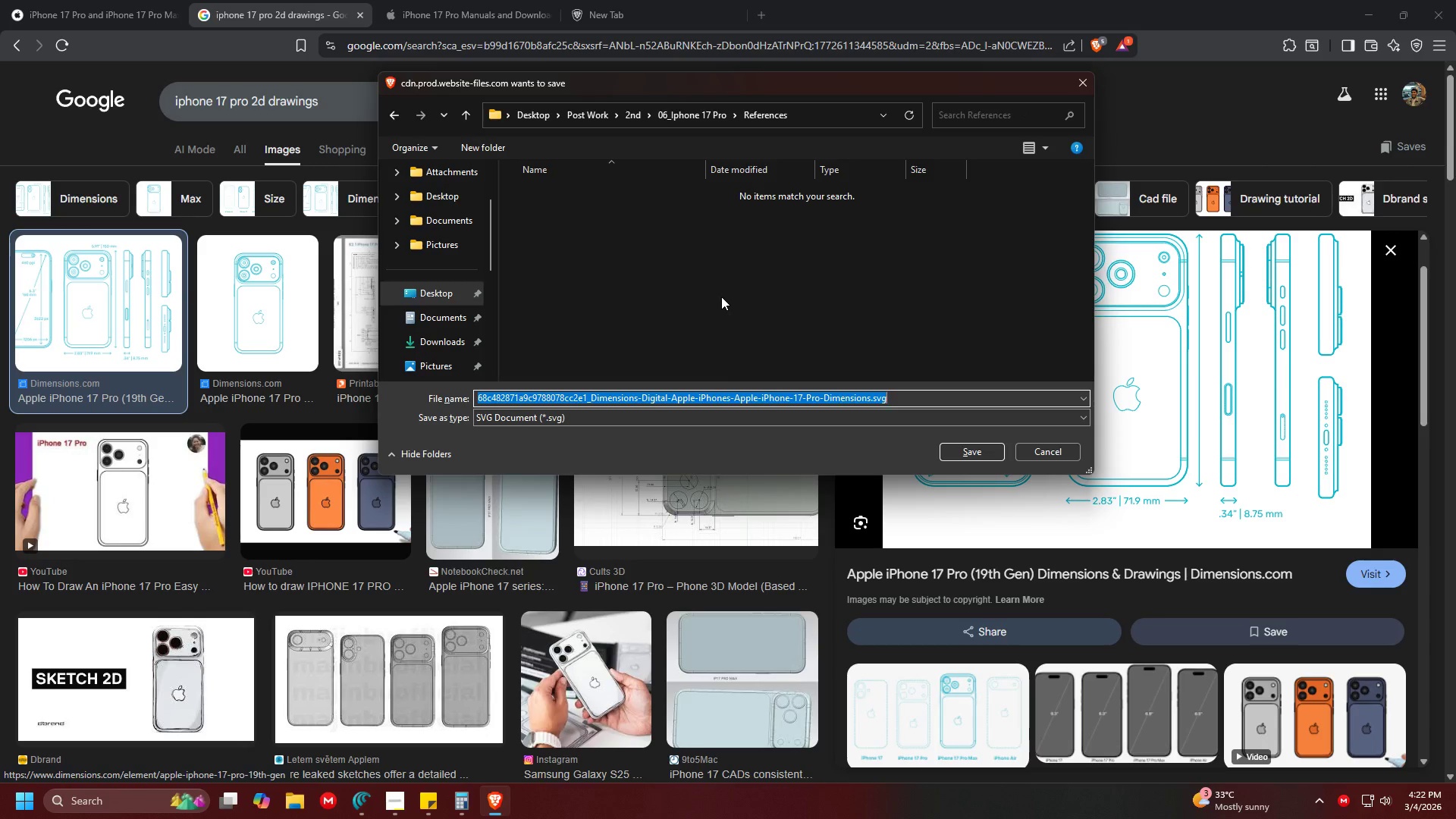 
type(Reference 1)
 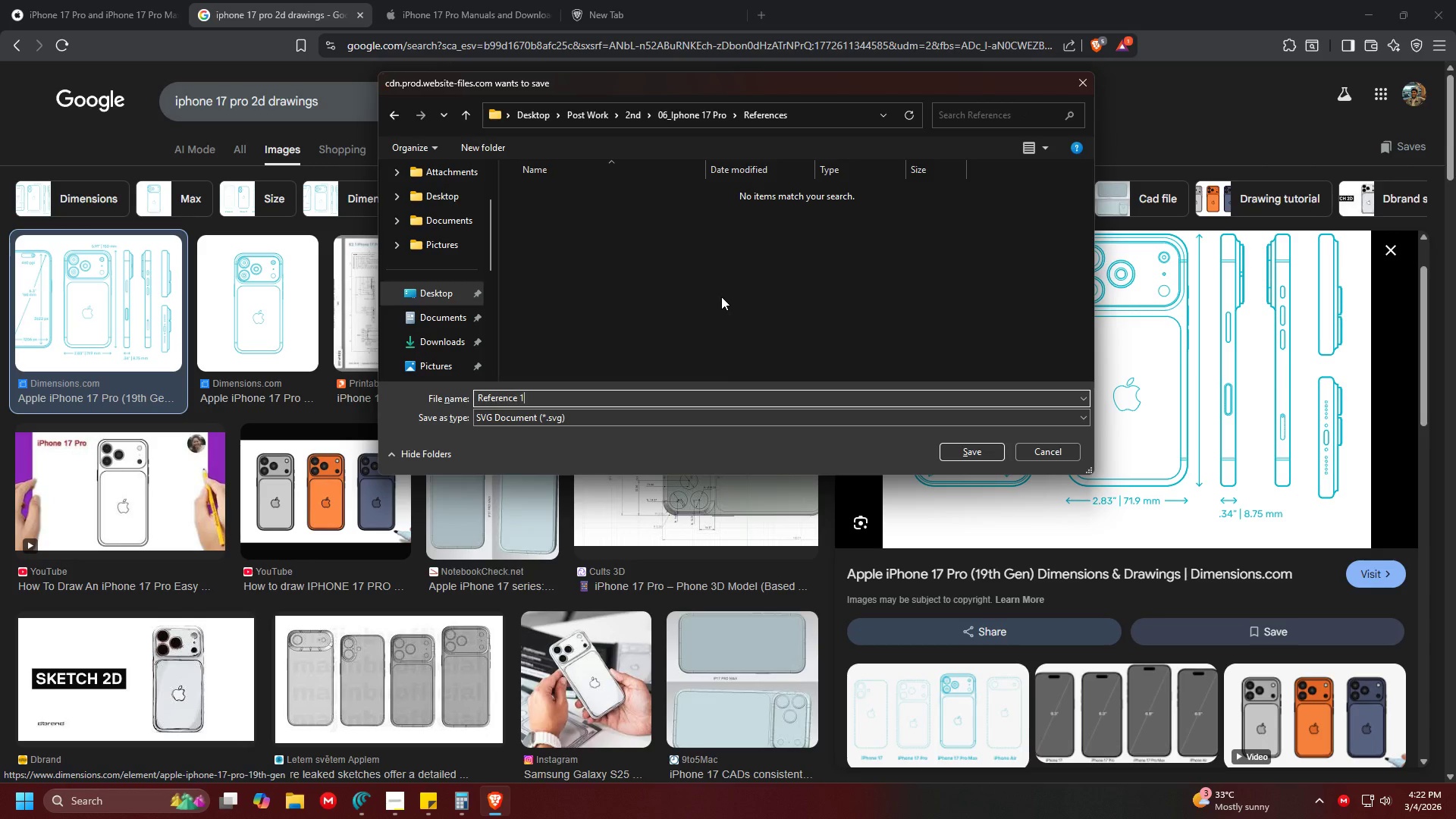 
key(Enter)
 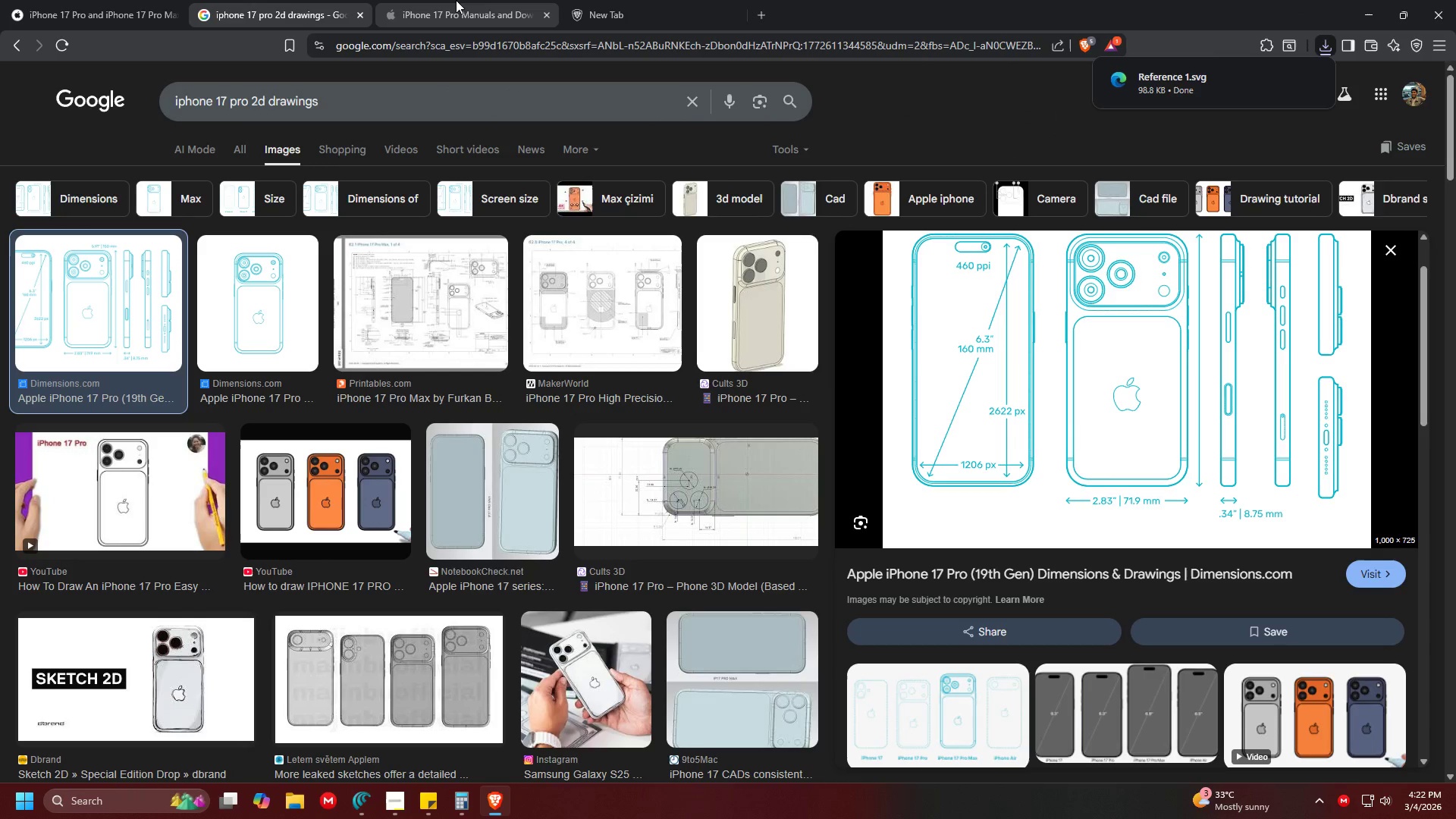 
left_click([455, 0])
 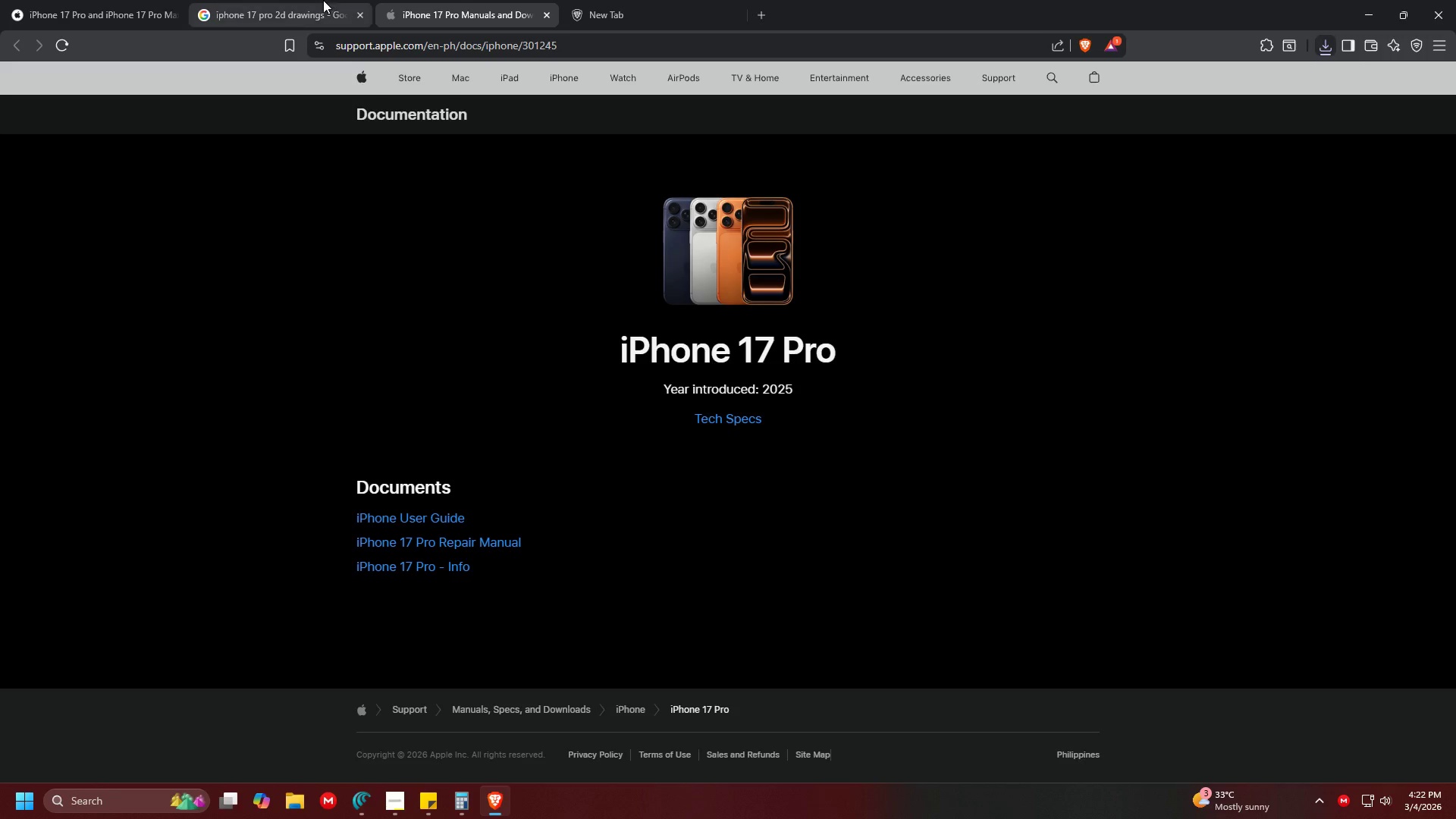 
left_click([323, 0])
 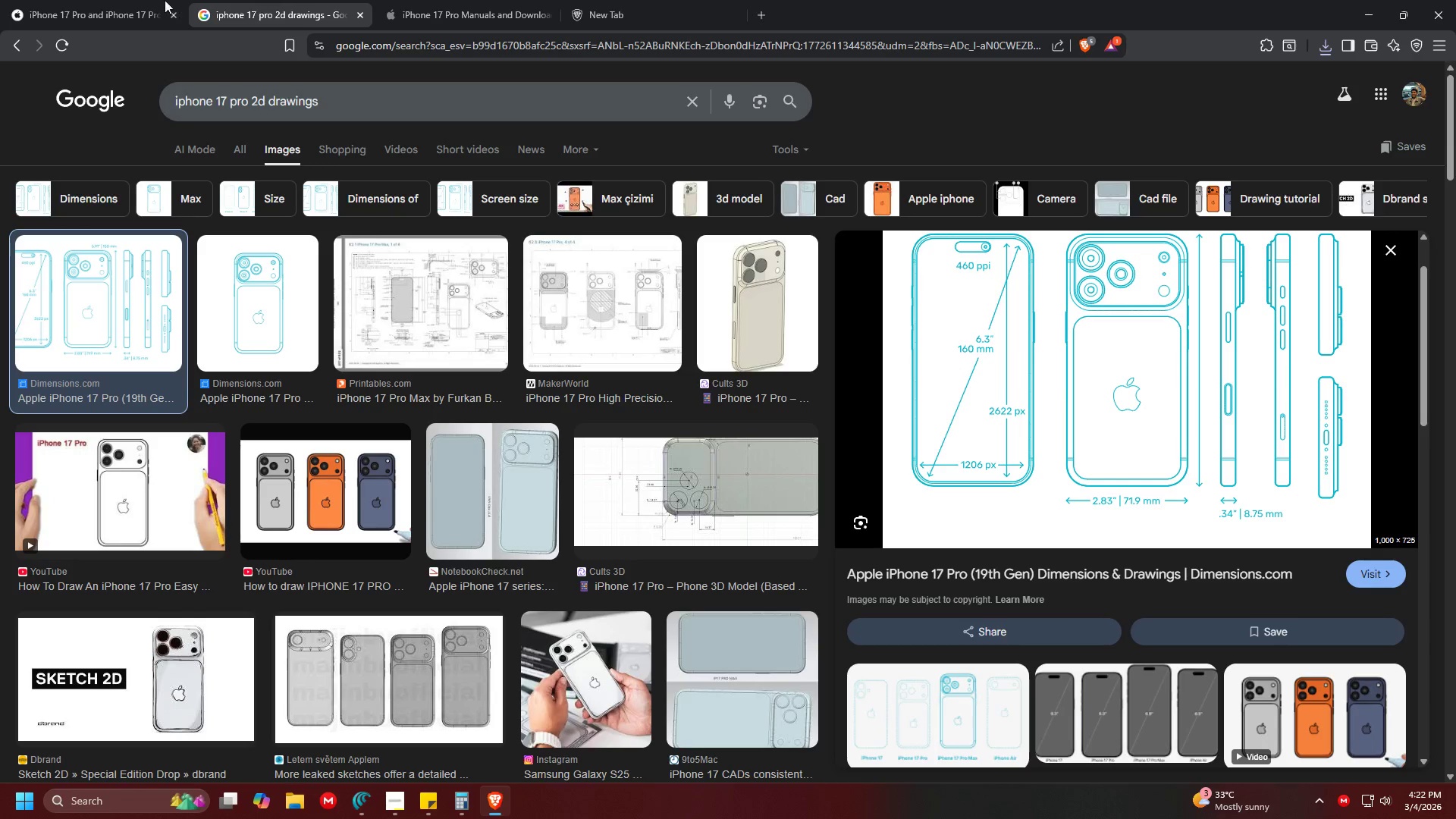 
left_click([118, 0])
 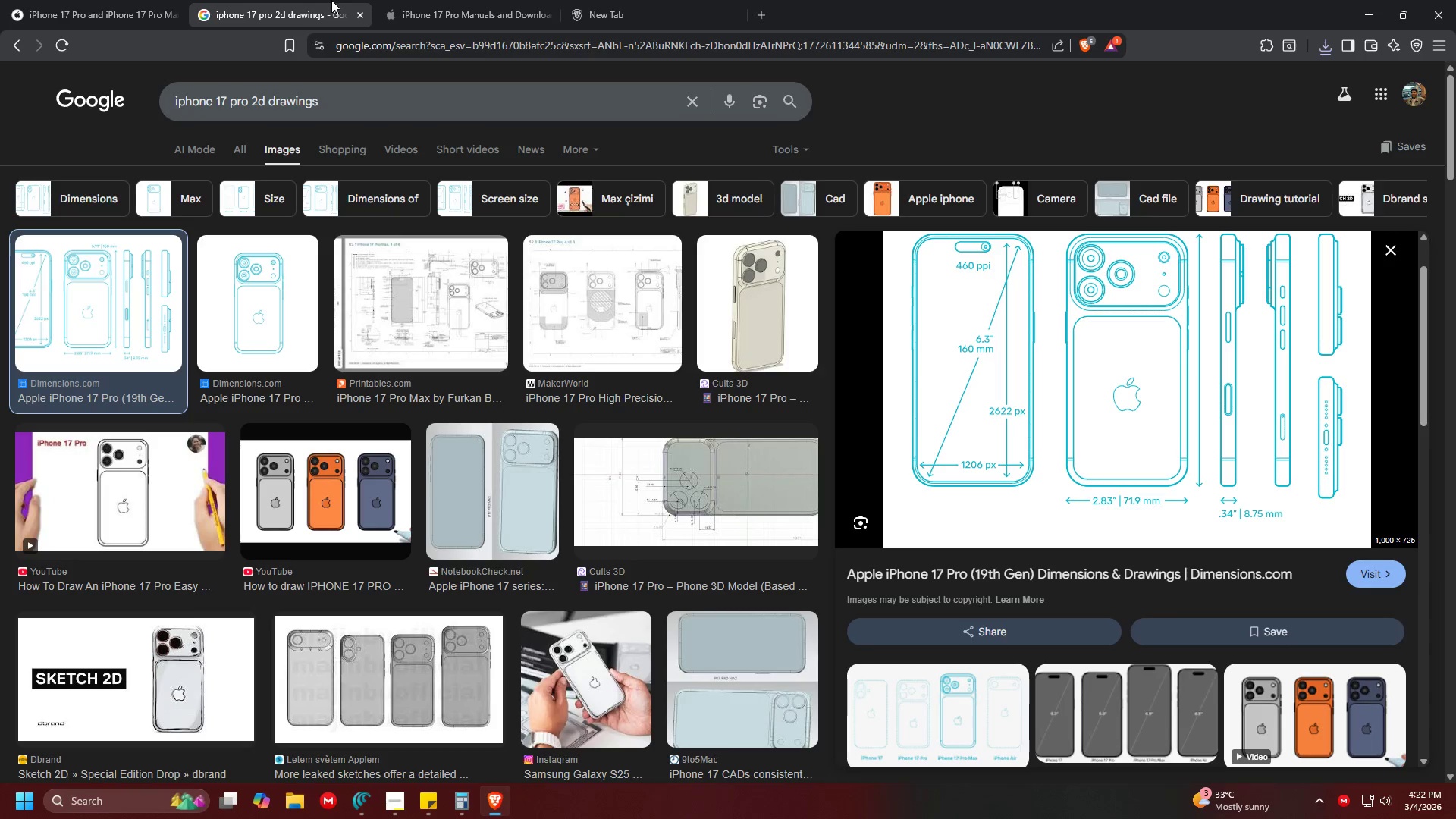 
double_click([102, 0])
 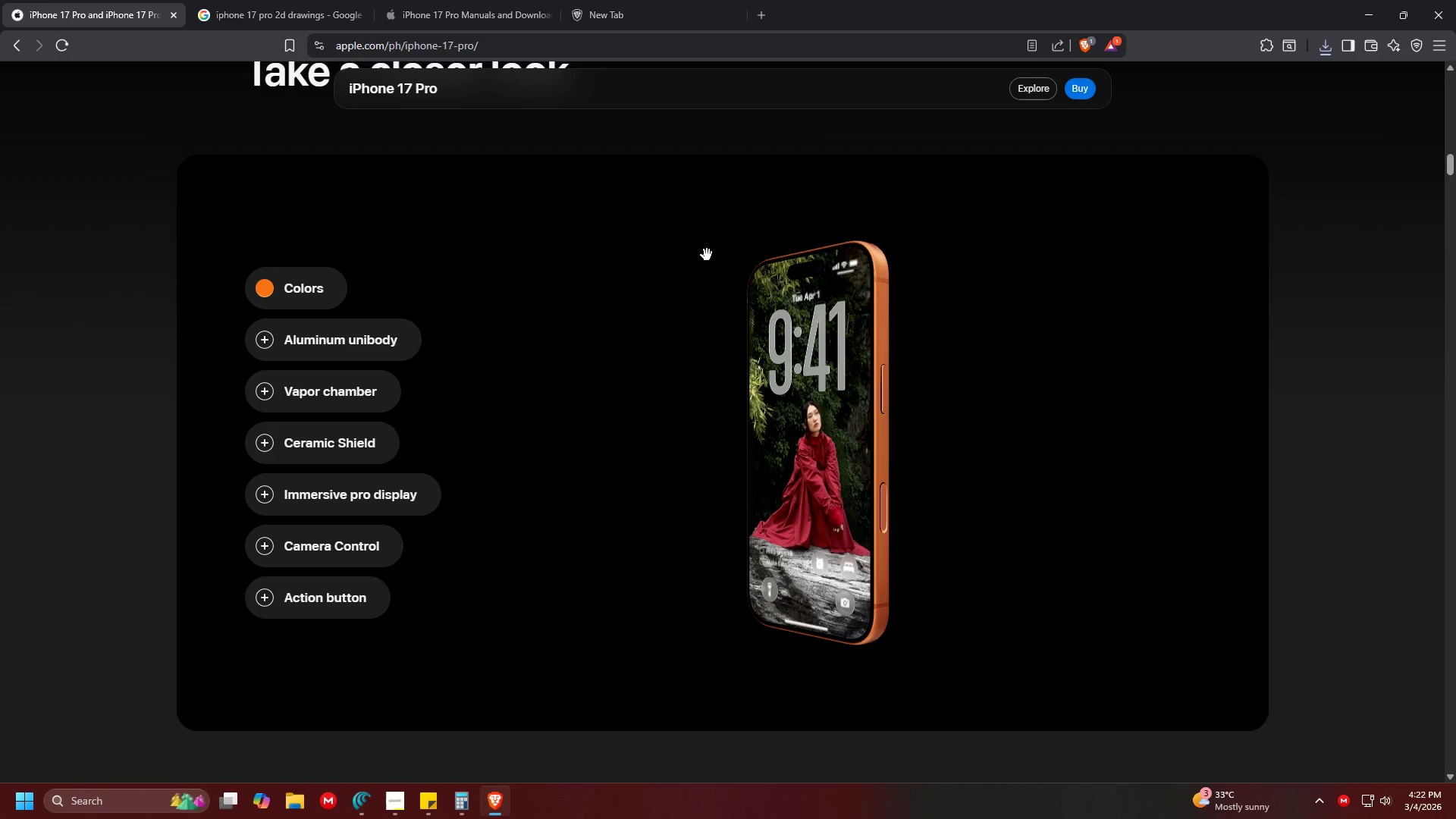 
left_click_drag(start_coordinate=[874, 327], to_coordinate=[563, 379])
 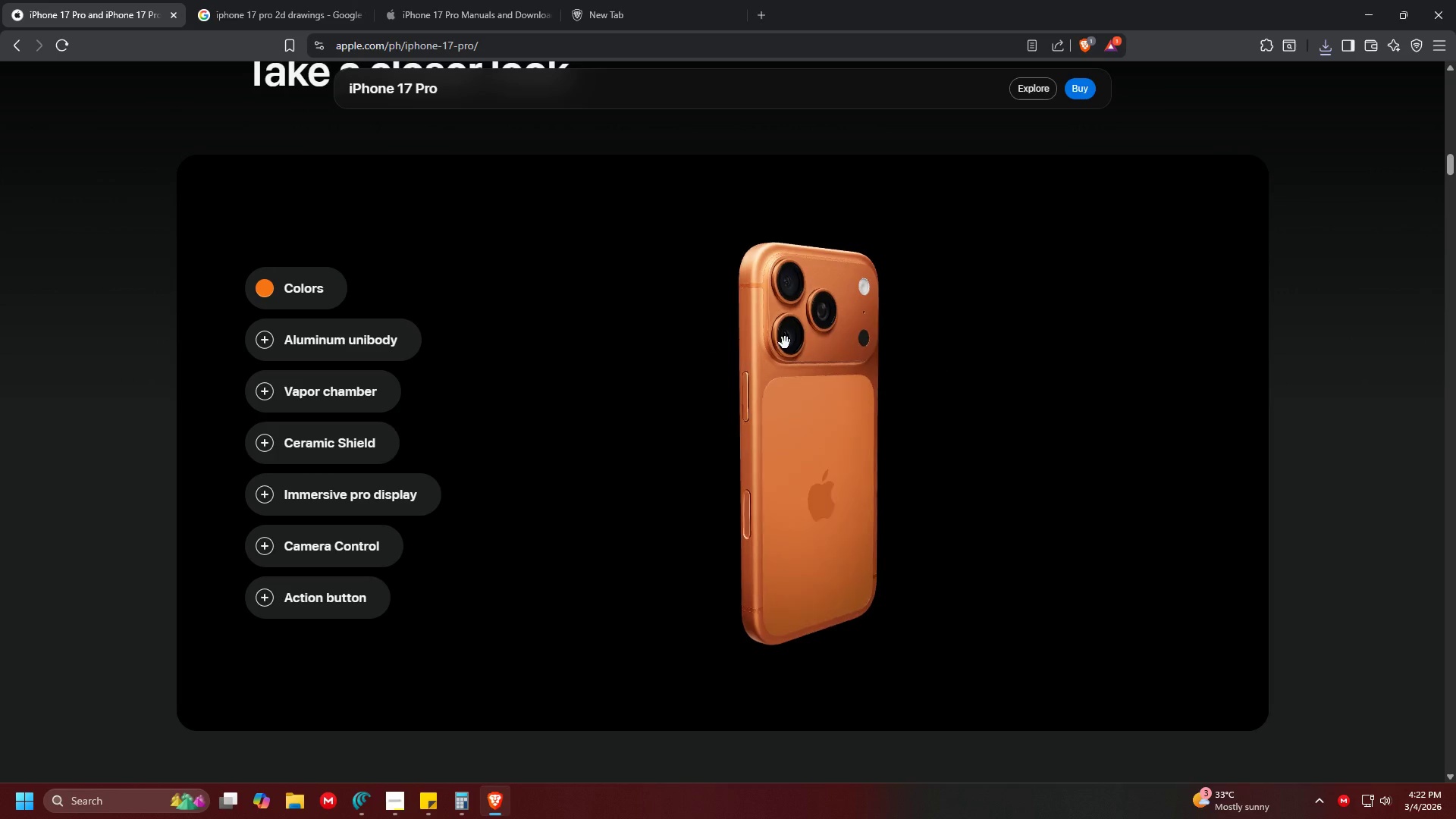 
left_click_drag(start_coordinate=[820, 342], to_coordinate=[584, 353])
 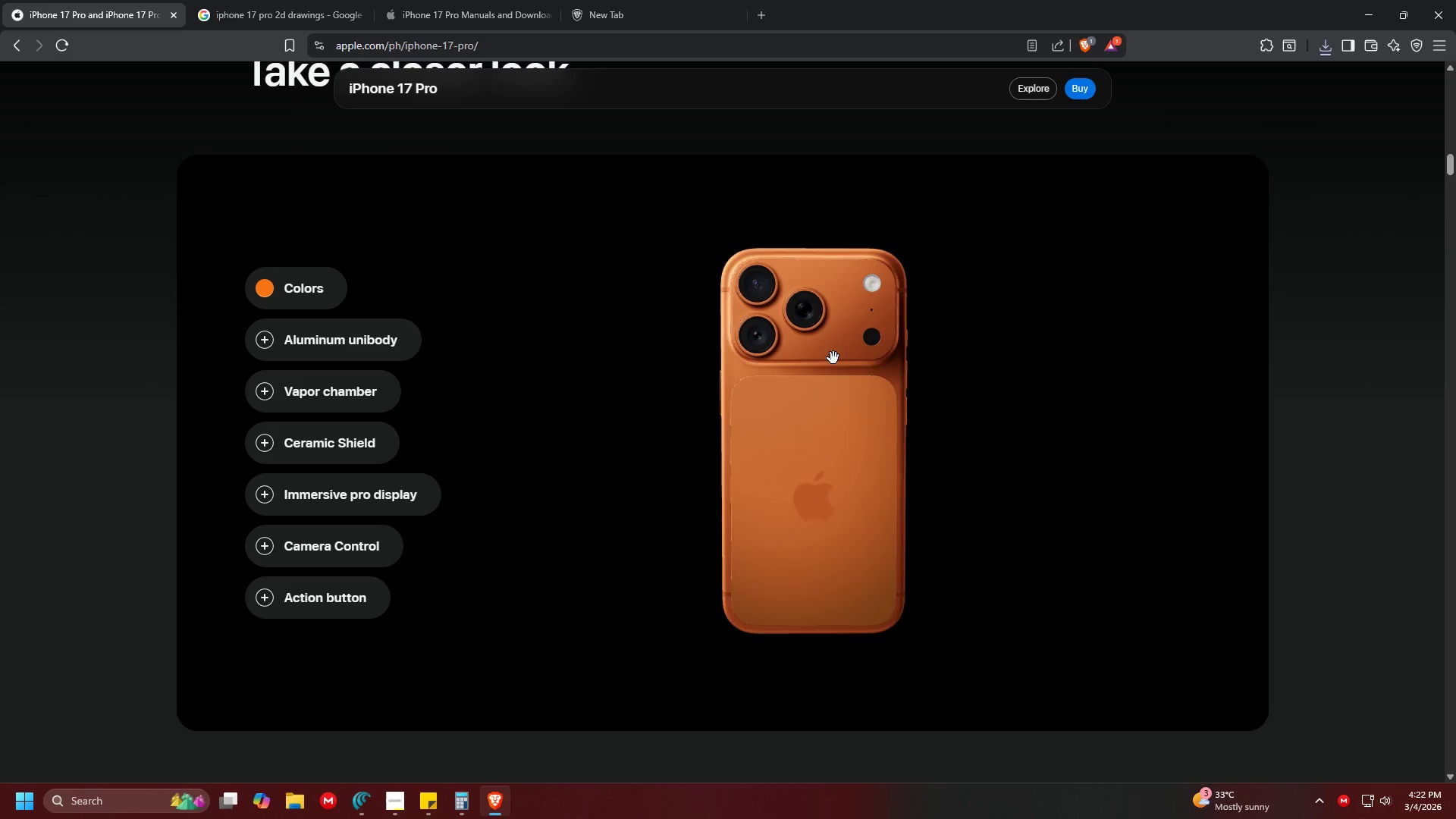 
left_click_drag(start_coordinate=[886, 359], to_coordinate=[886, 363])
 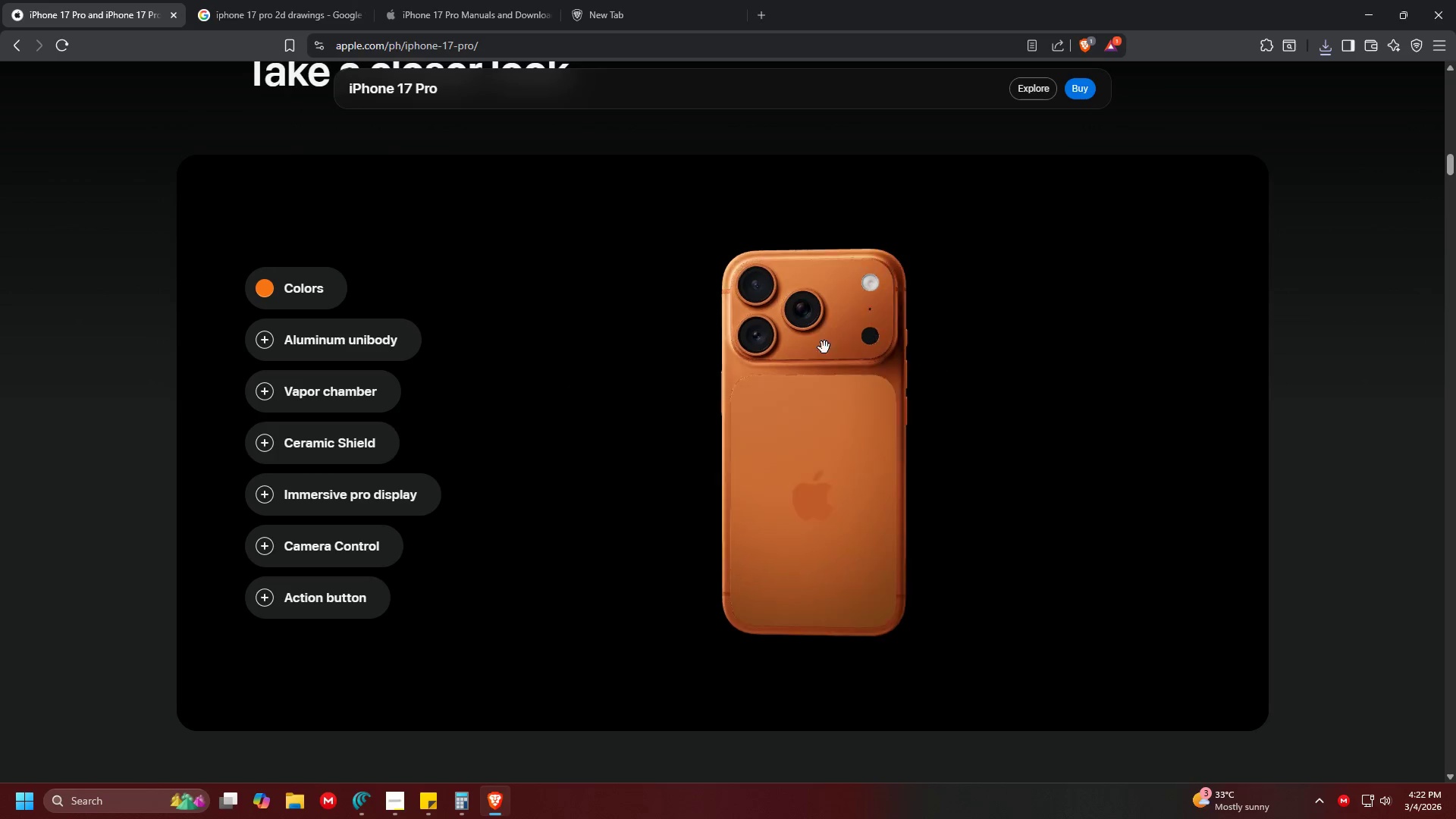 
left_click_drag(start_coordinate=[736, 343], to_coordinate=[896, 300])
 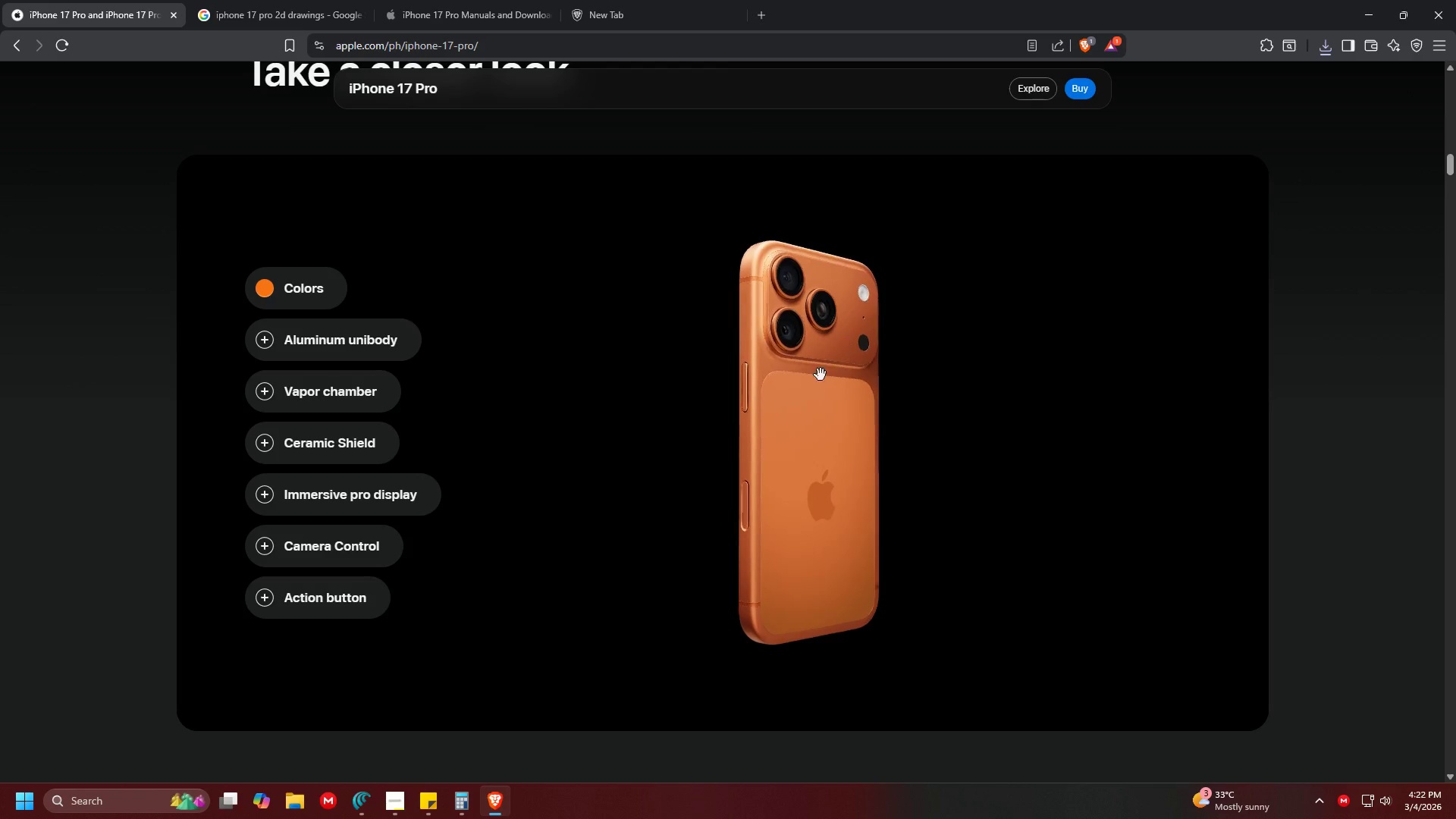 
left_click_drag(start_coordinate=[808, 404], to_coordinate=[716, 162])
 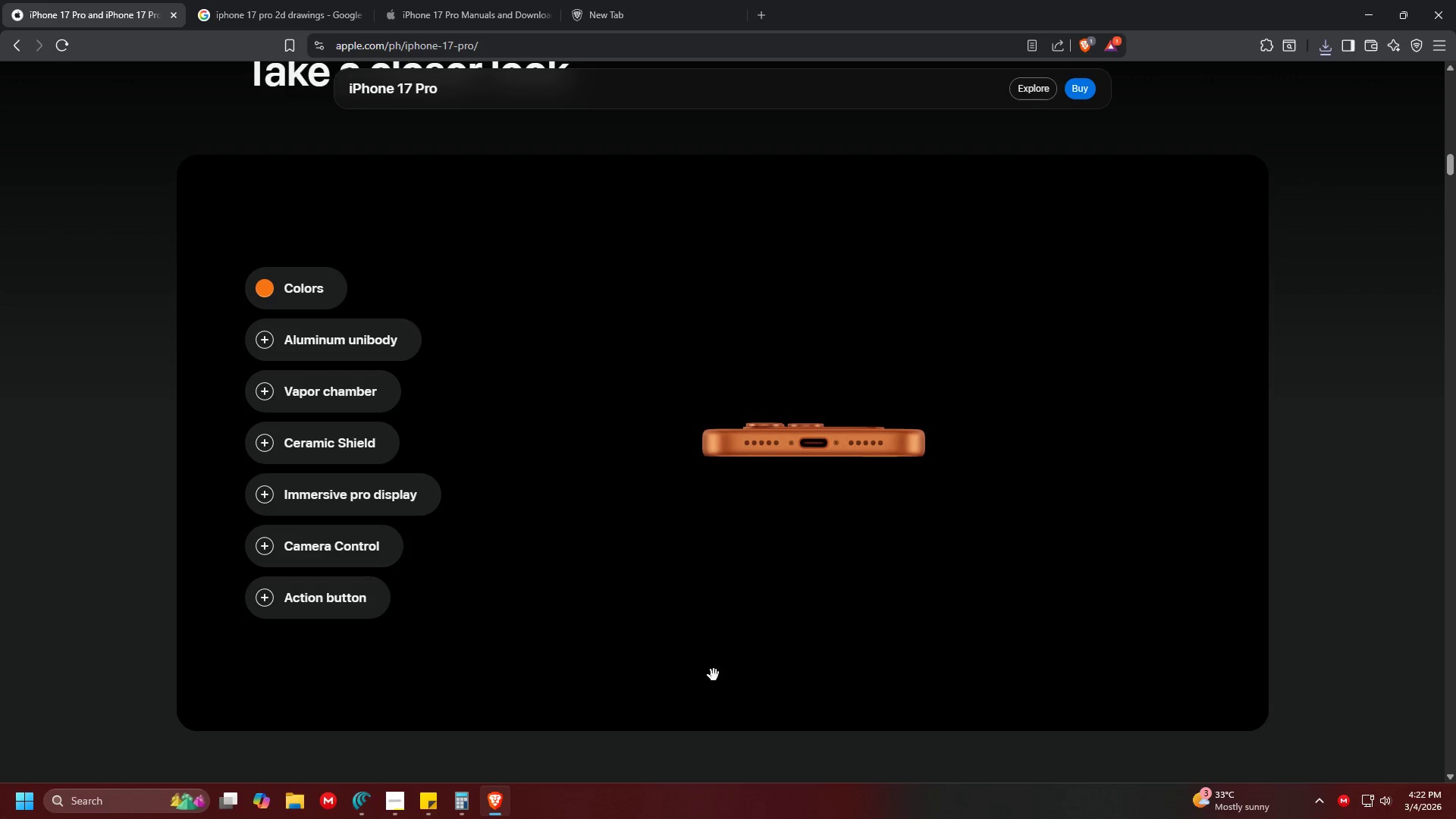 
left_click_drag(start_coordinate=[778, 443], to_coordinate=[856, 579])
 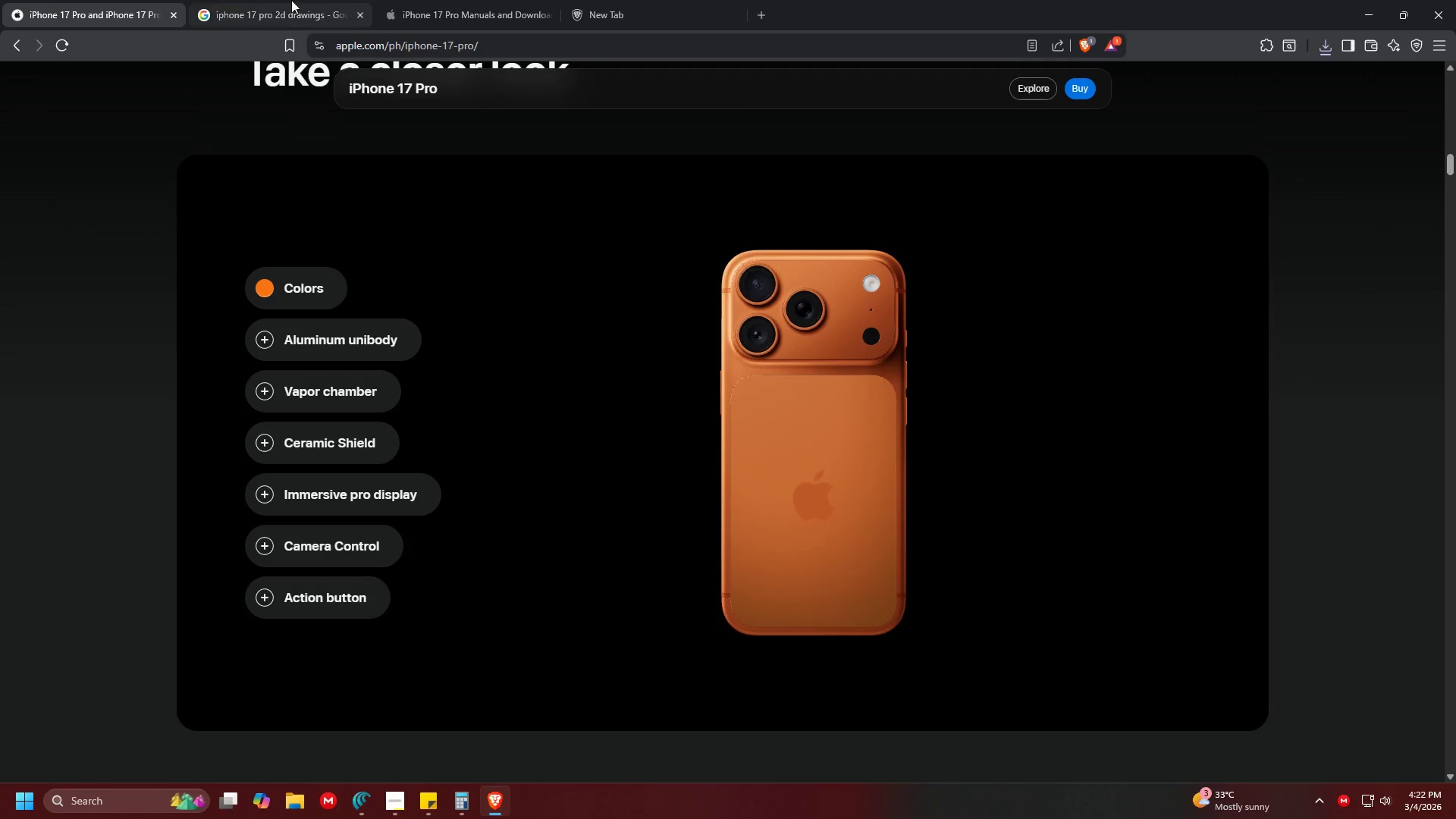 
left_click([287, 0])
 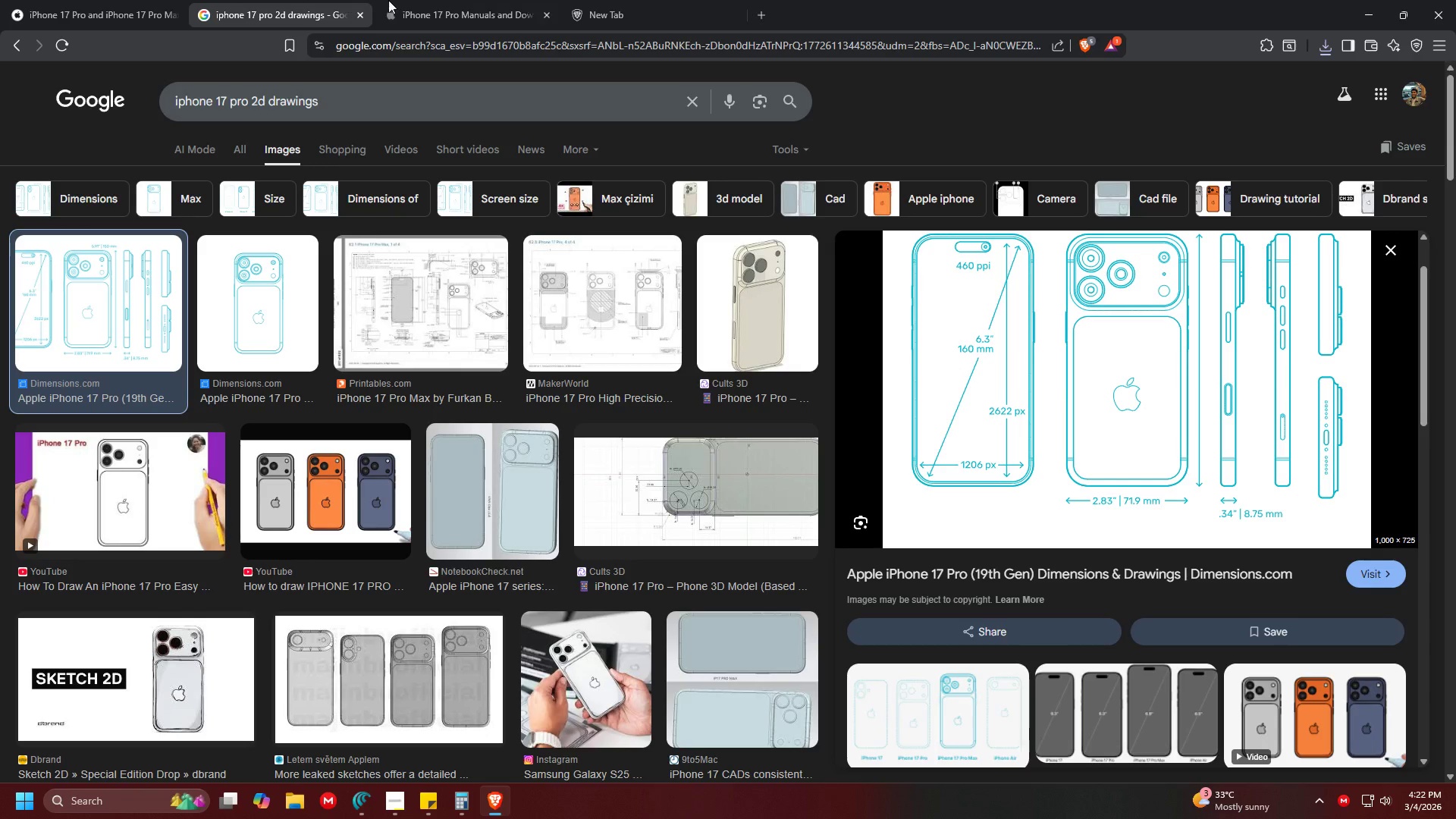 
mouse_move([453, 1])
 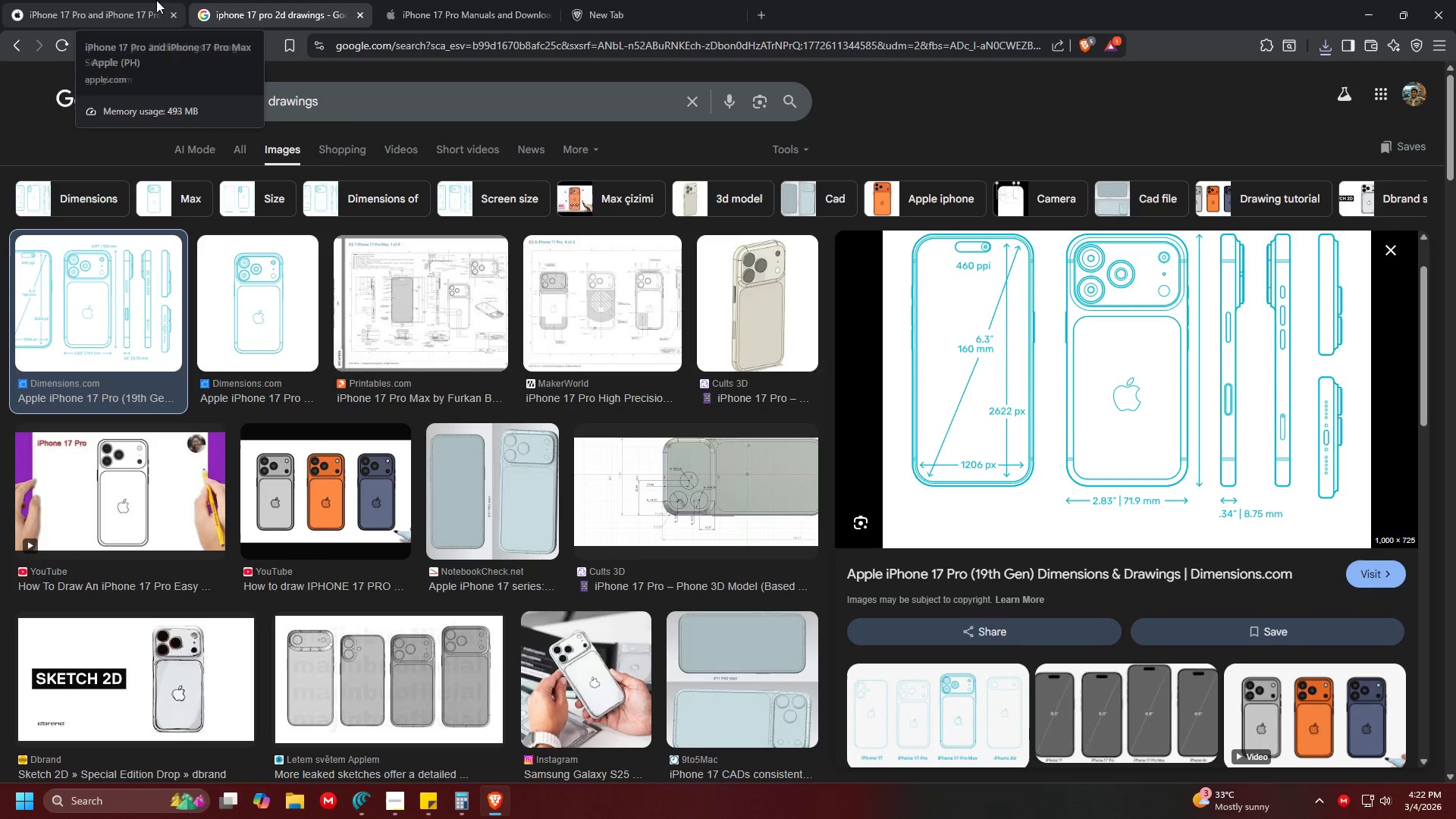 
left_click([155, 0])
 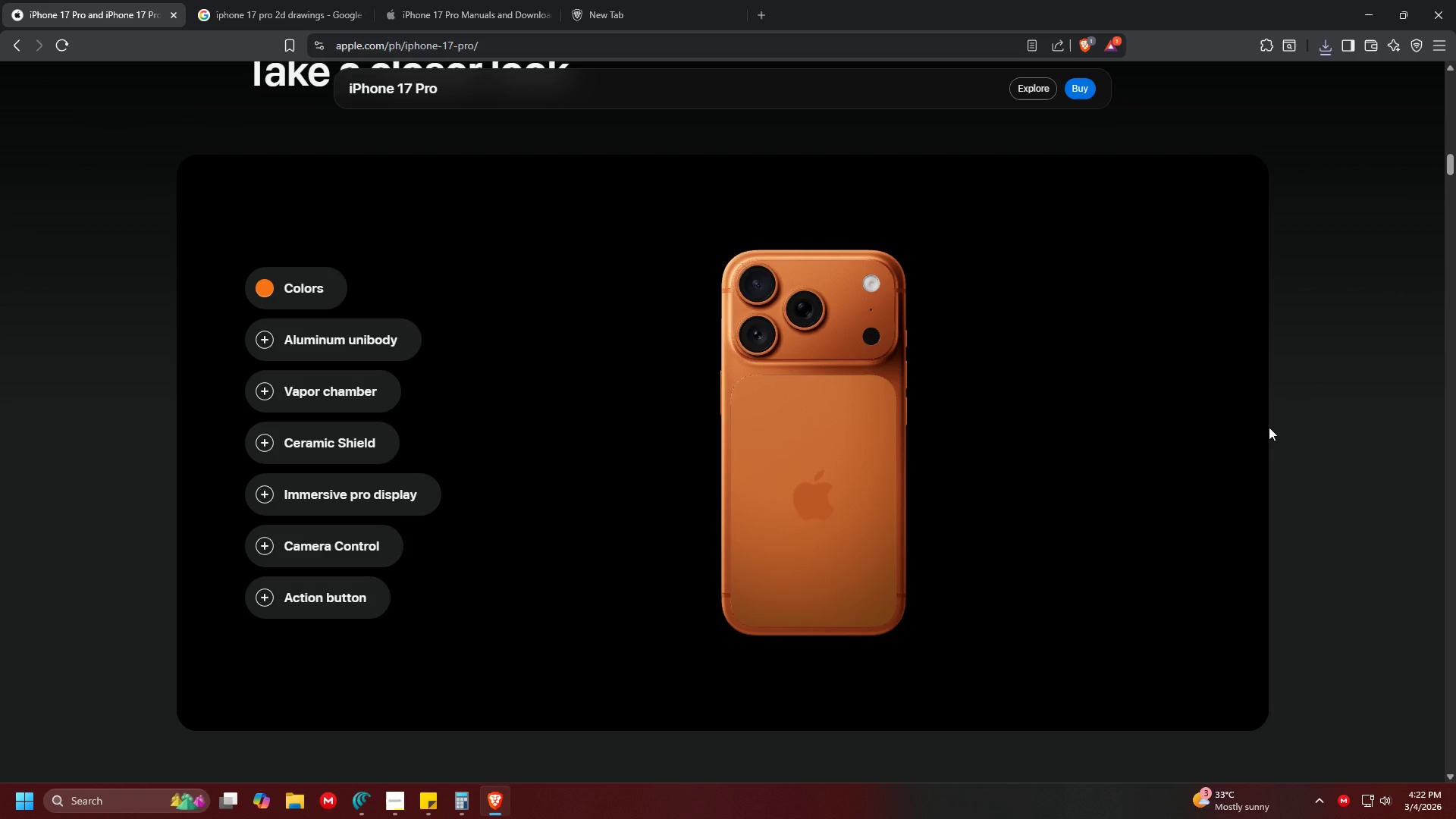 
key(Meta+Shift+S)
 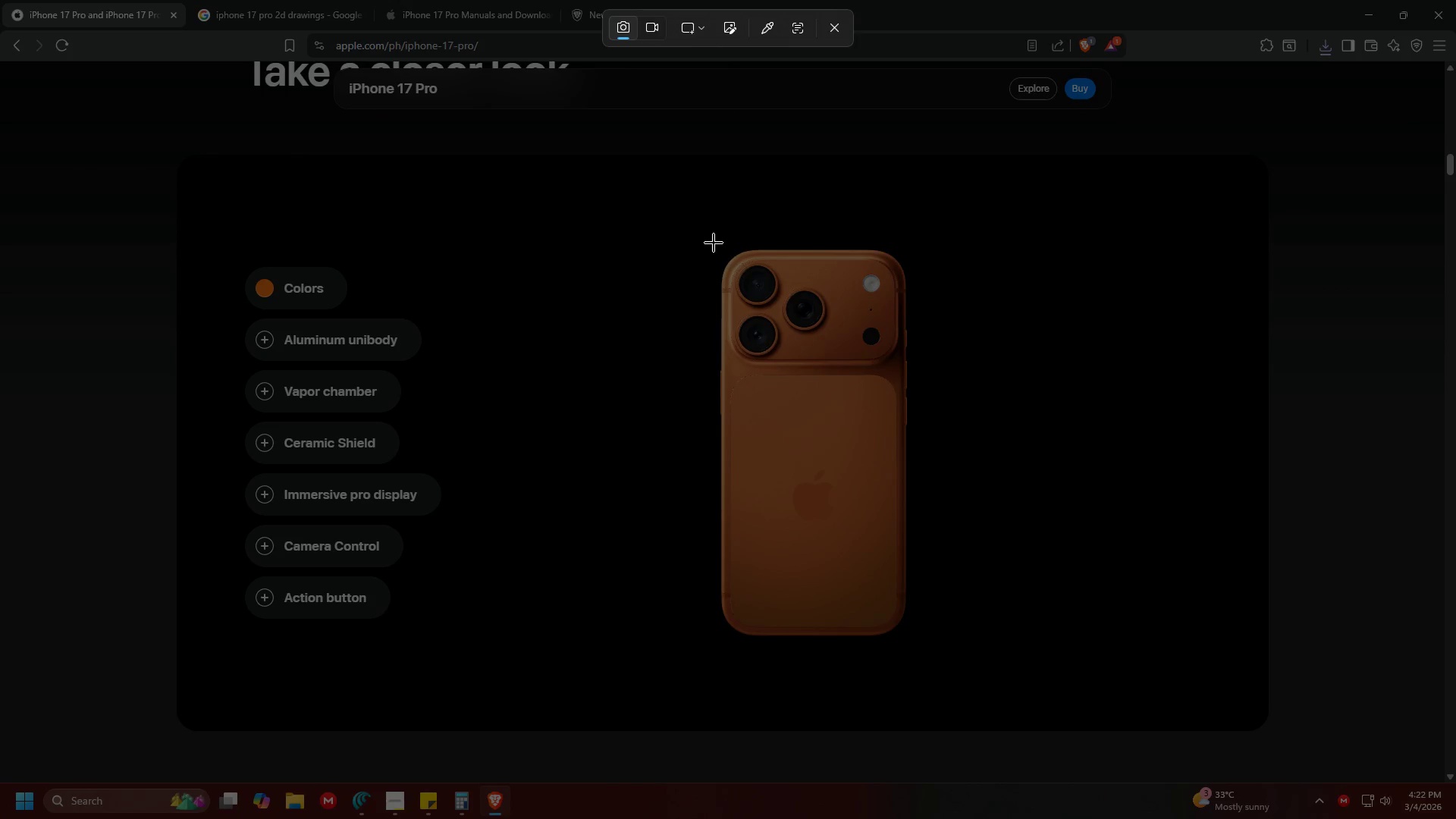 
key(Escape)
 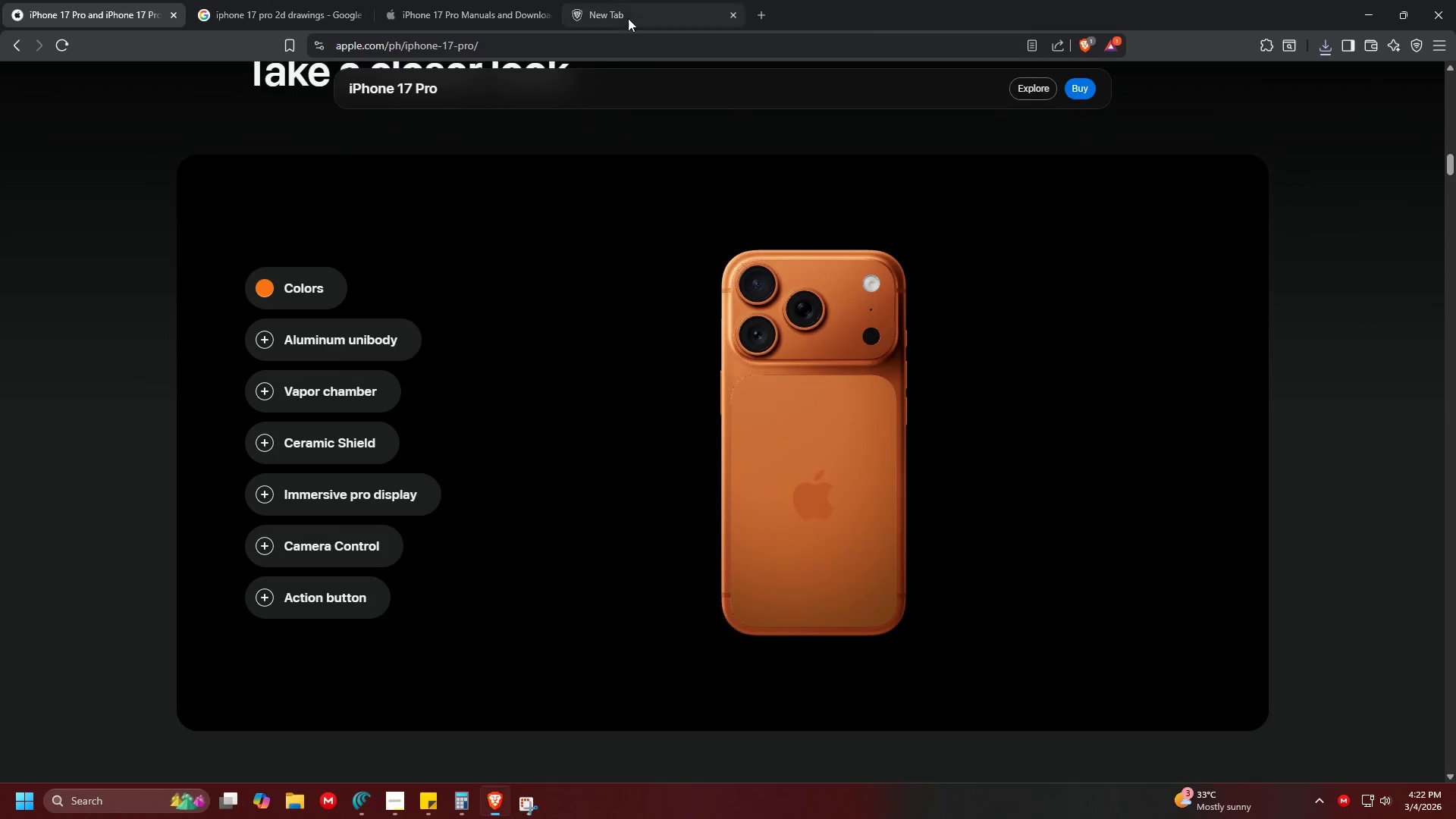 
left_click_drag(start_coordinate=[628, 10], to_coordinate=[654, 10])
 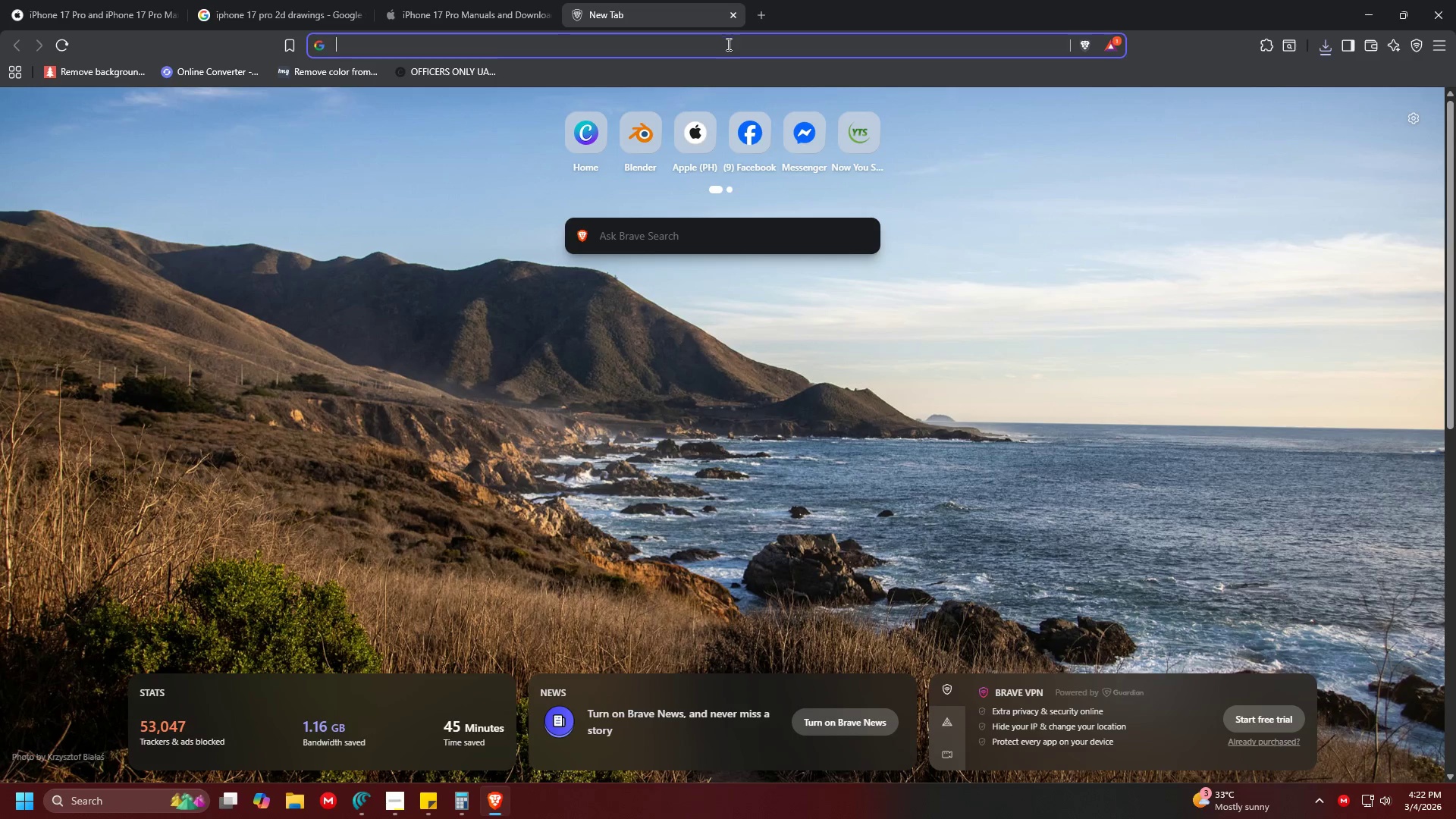 
left_click([730, 55])
 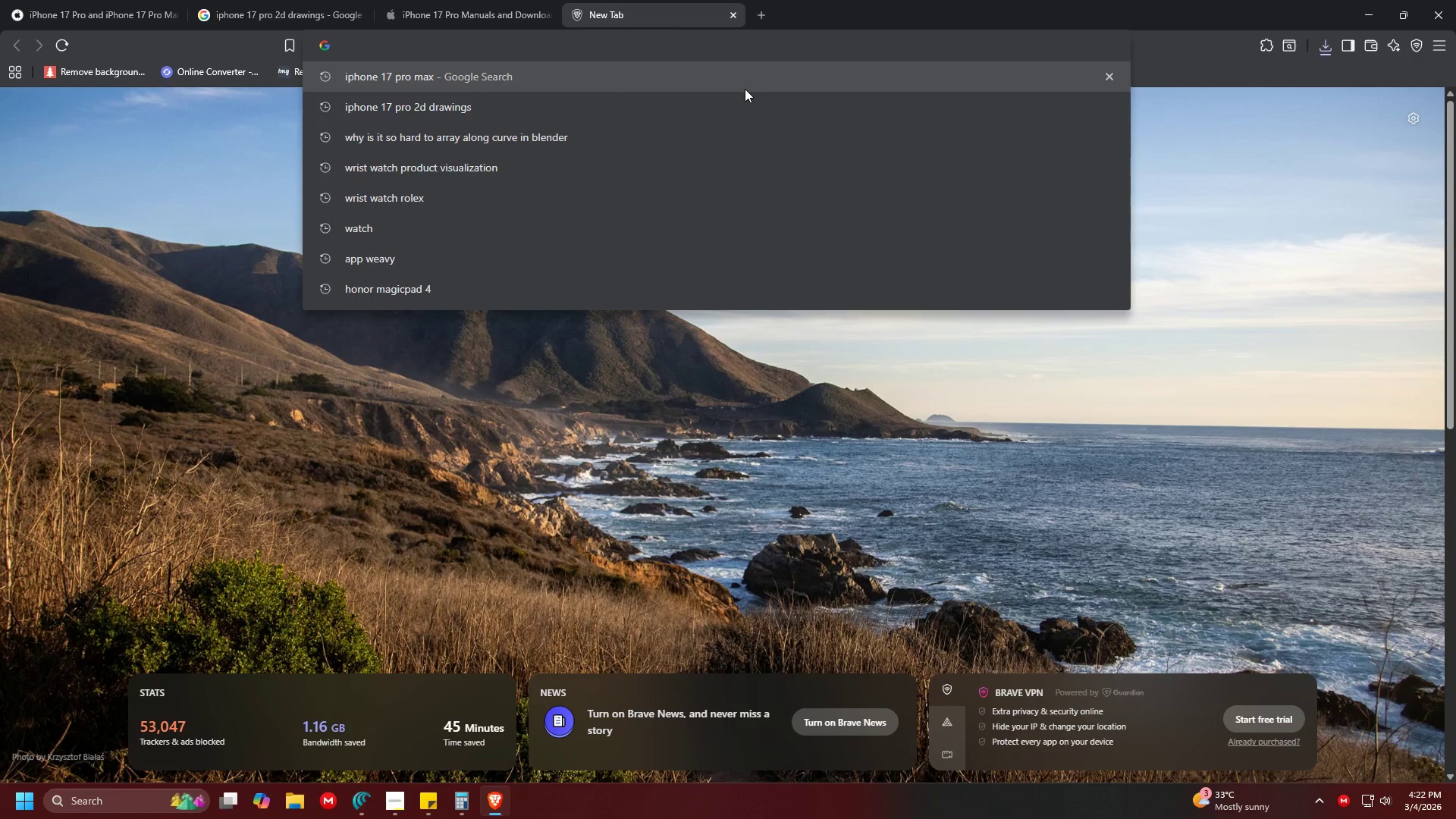 
type(ihp)
key(Backspace)
key(Backspace)
type(phone 17 pro)
key(Backspace)
 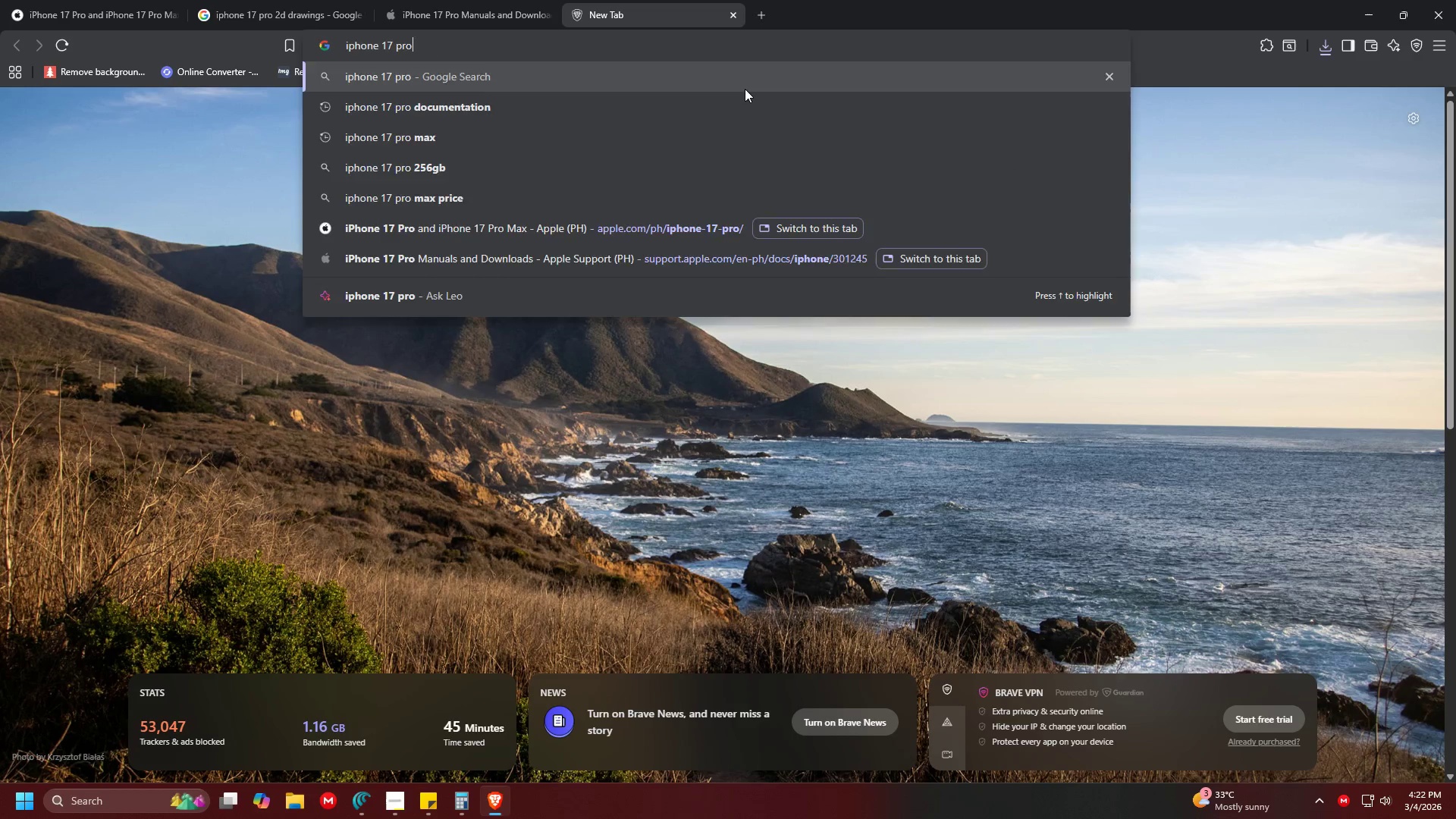 
key(Enter)
 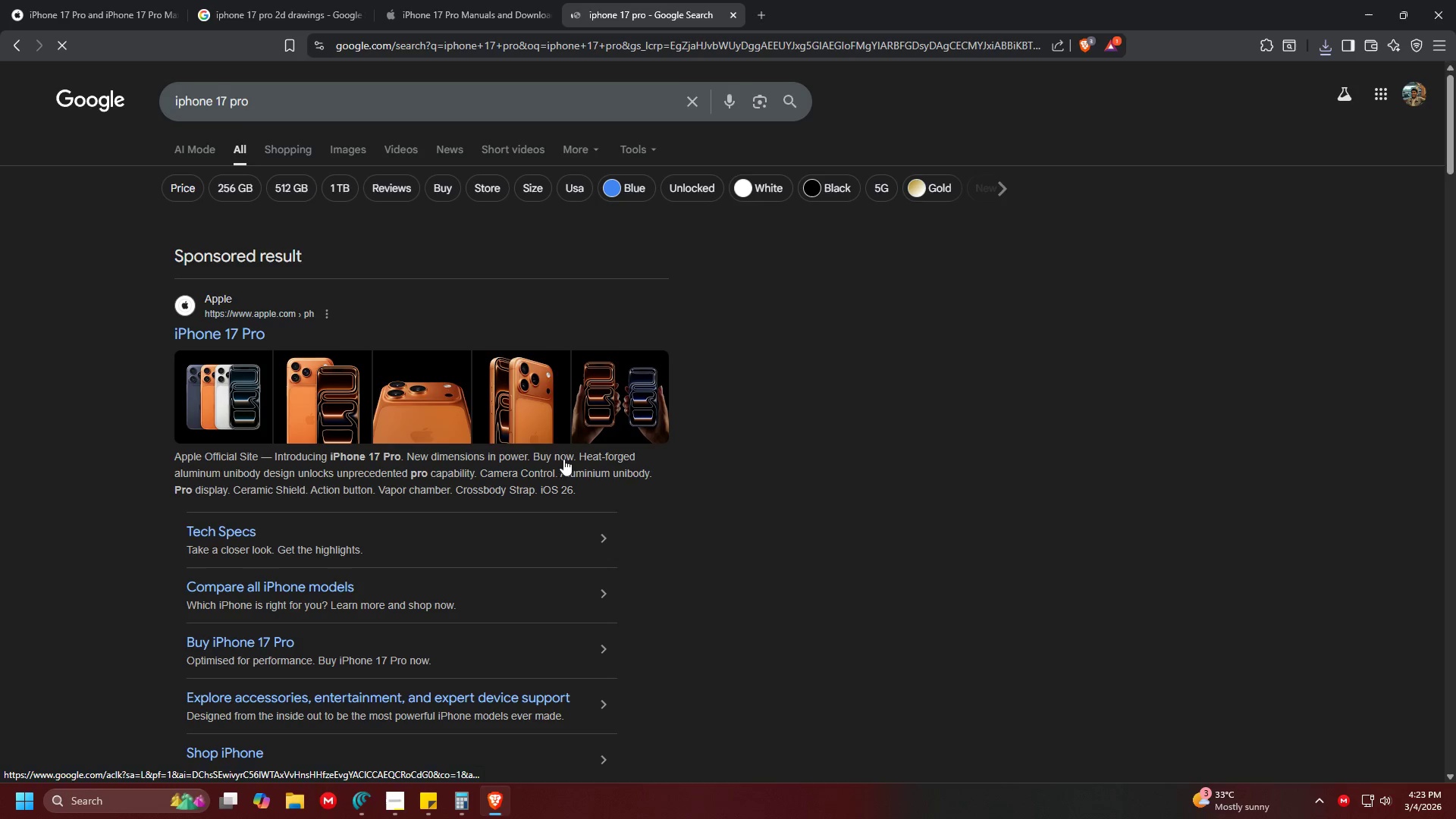 
left_click([363, 806])
 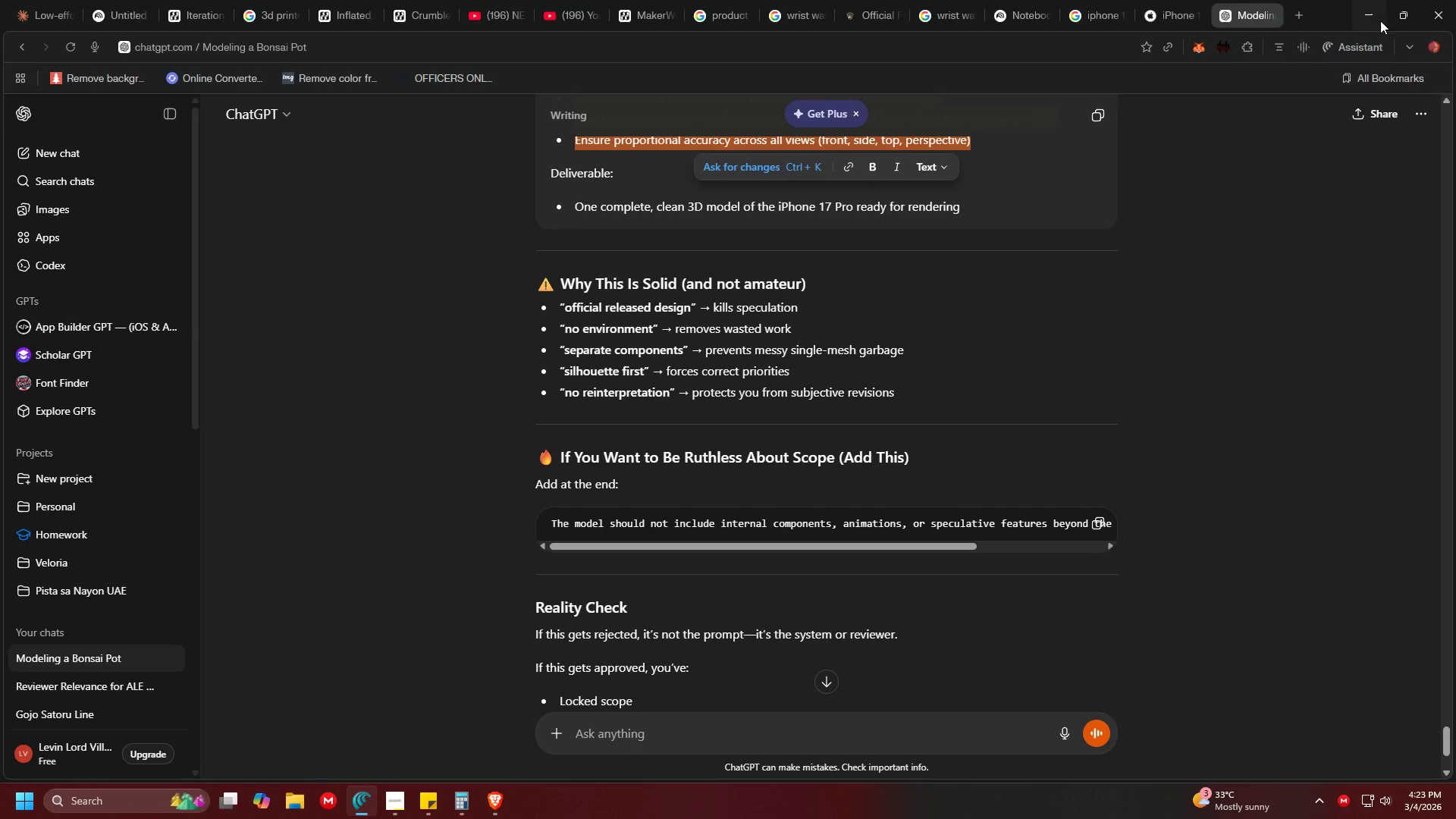 
left_click([1446, 19])
 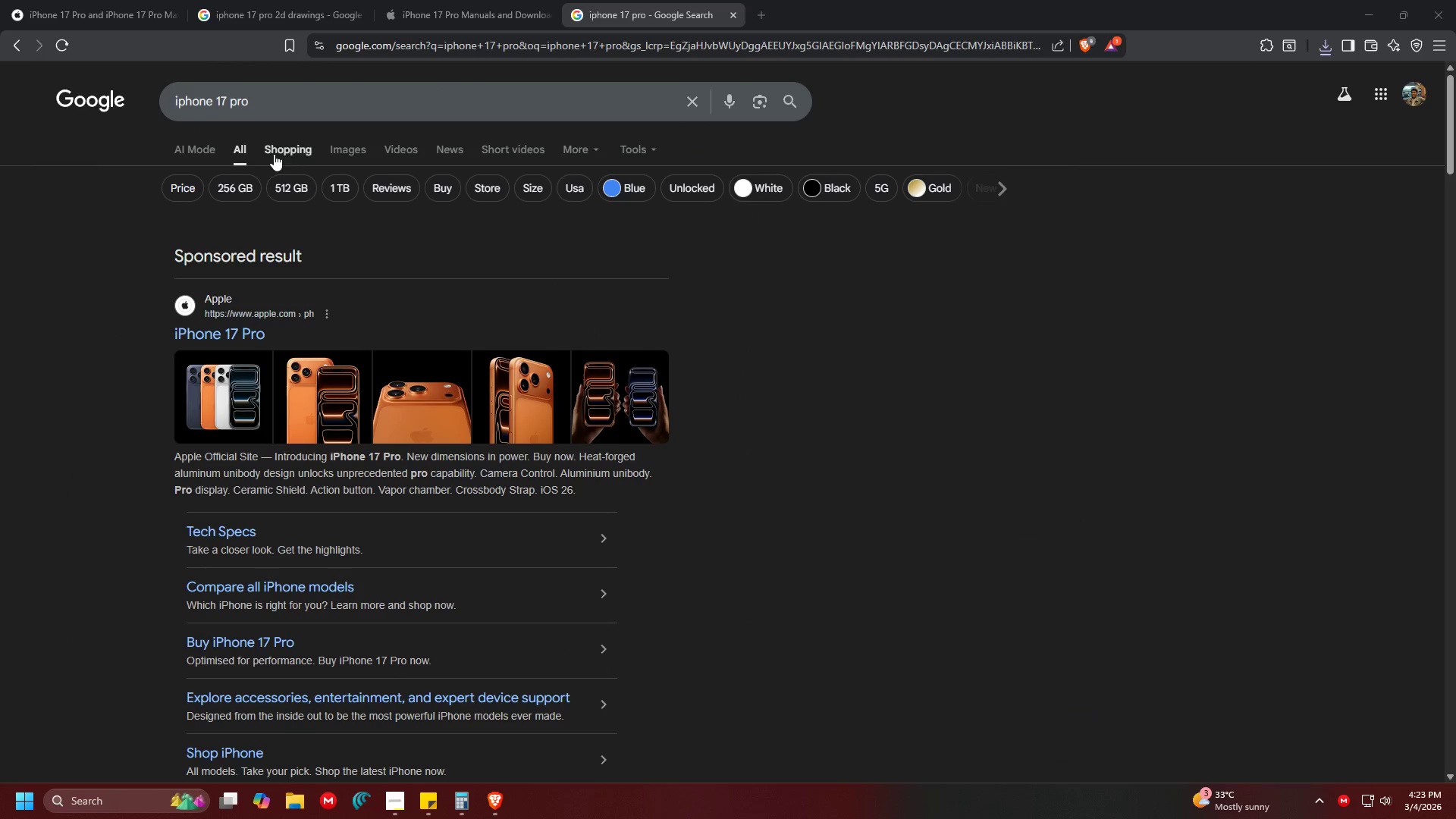 
left_click([324, 149])
 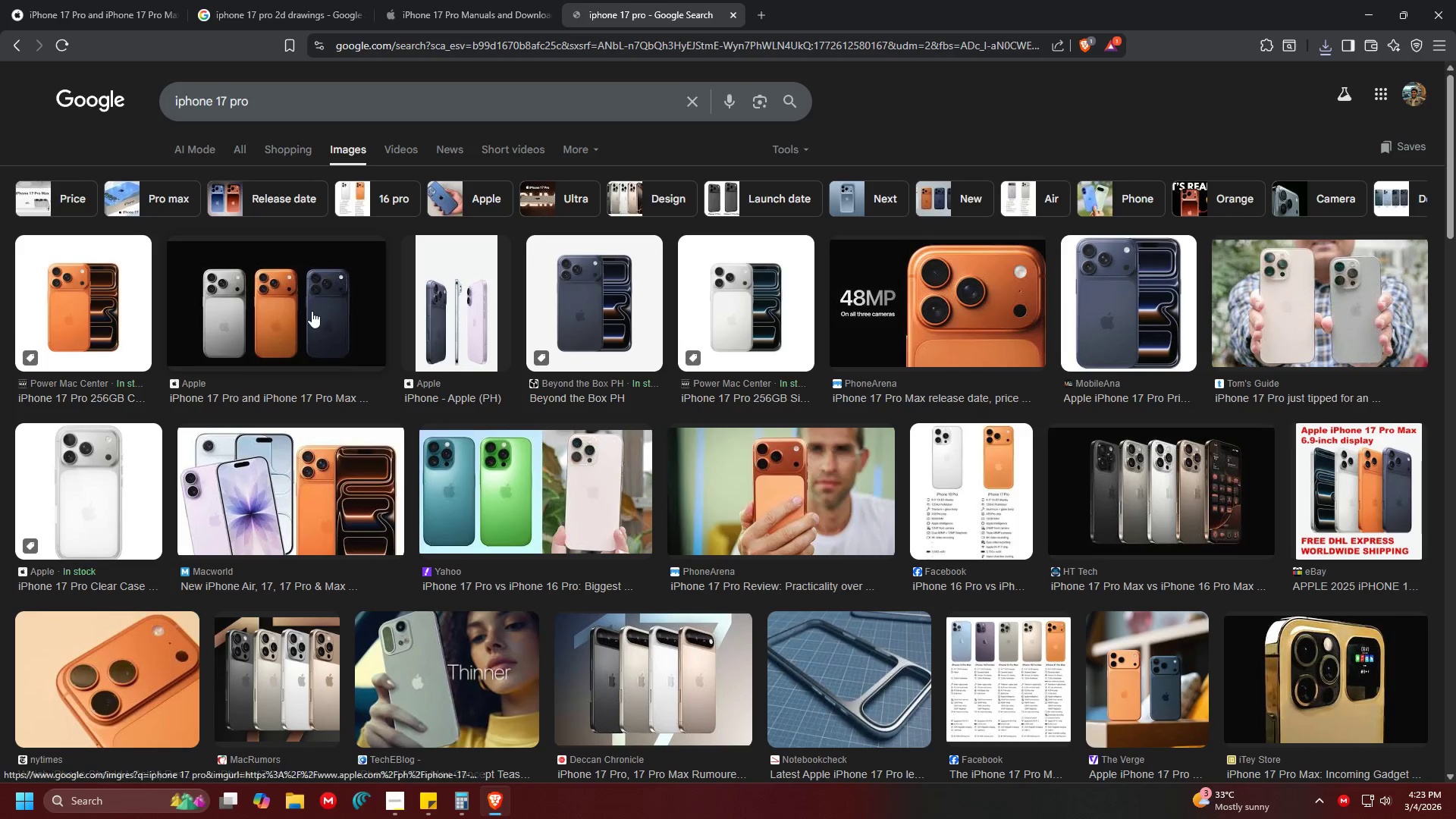 
left_click([111, 309])
 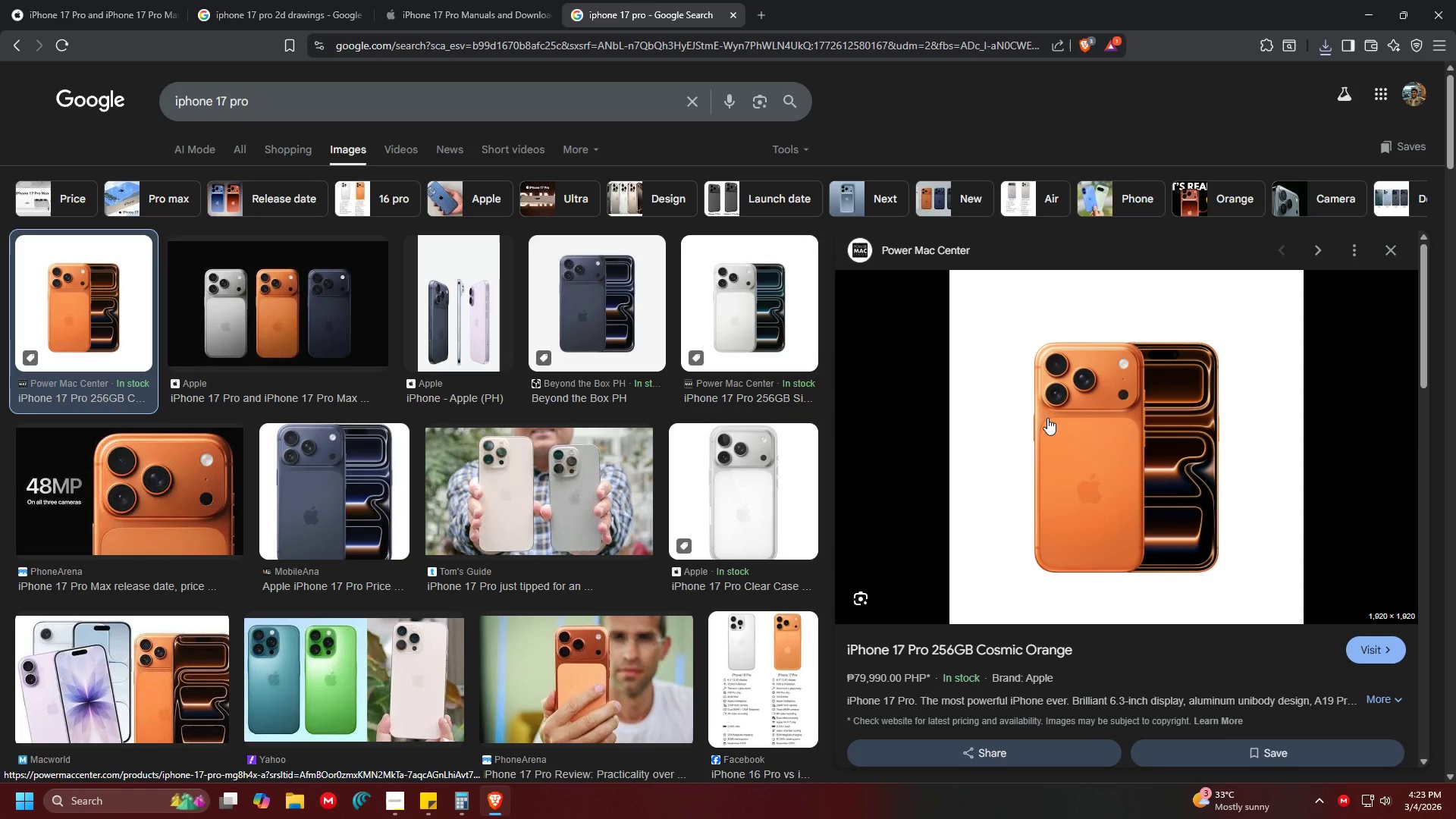 
right_click([1047, 418])
 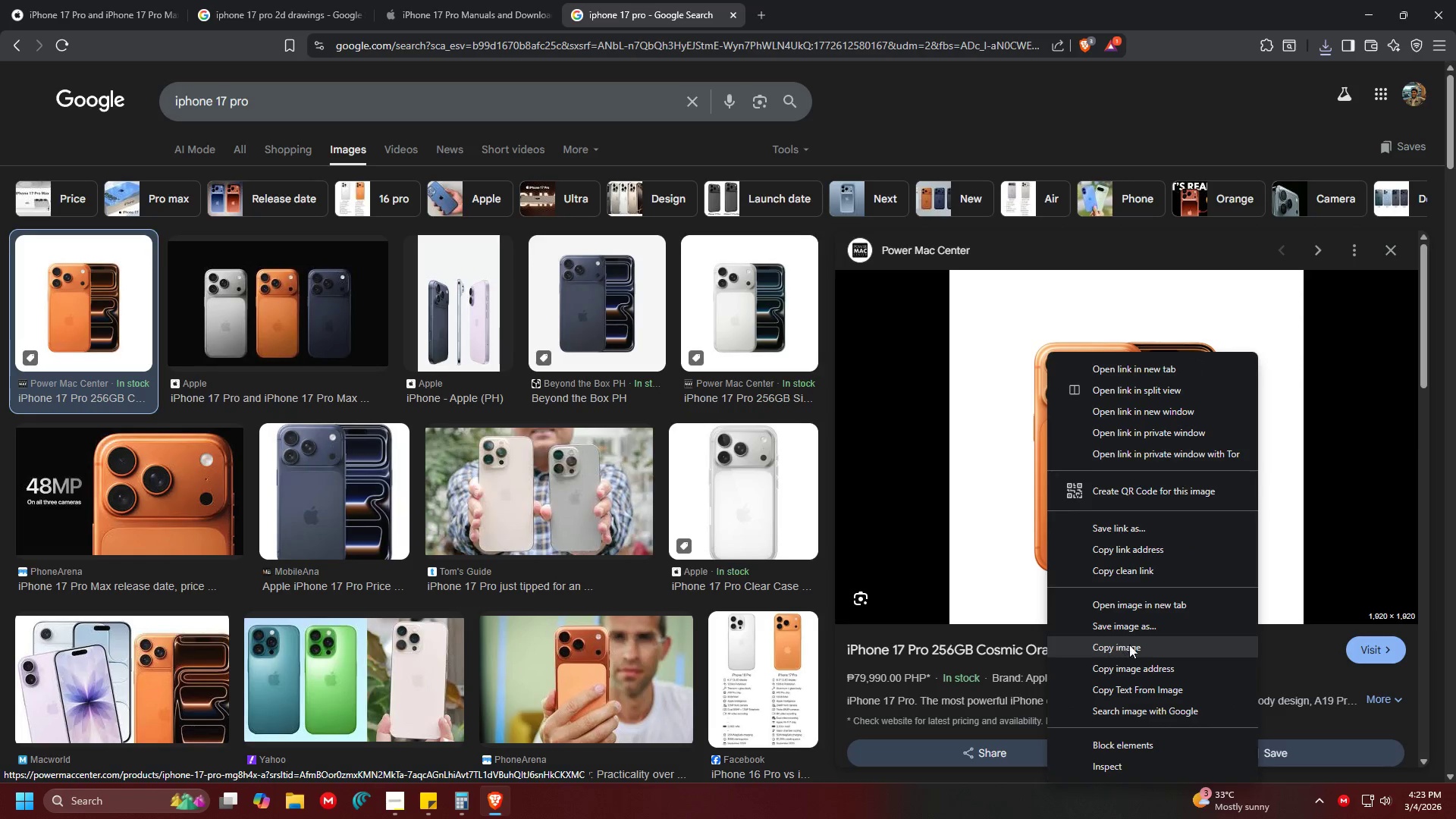 
left_click([1147, 646])
 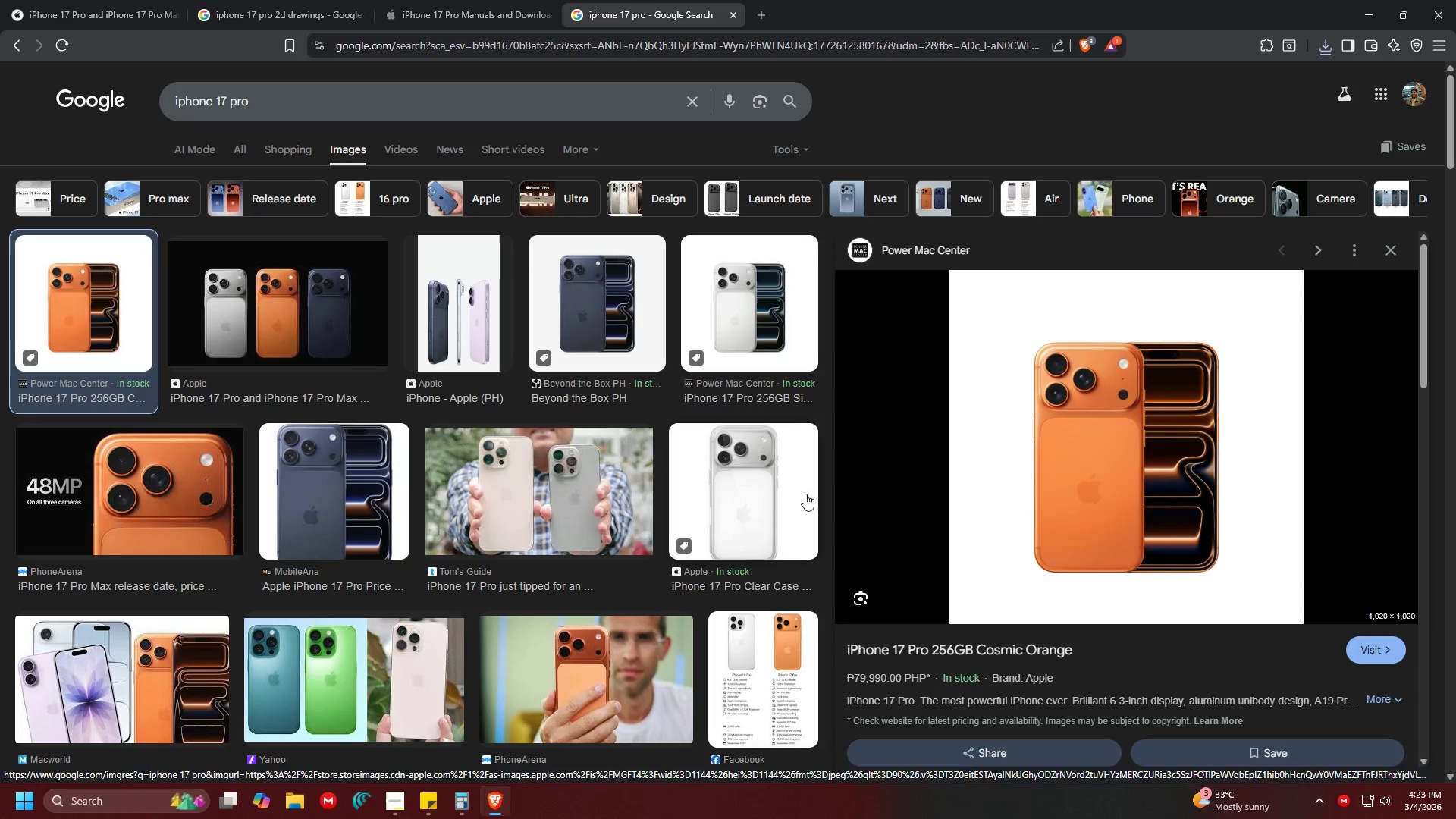 
right_click([975, 489])
 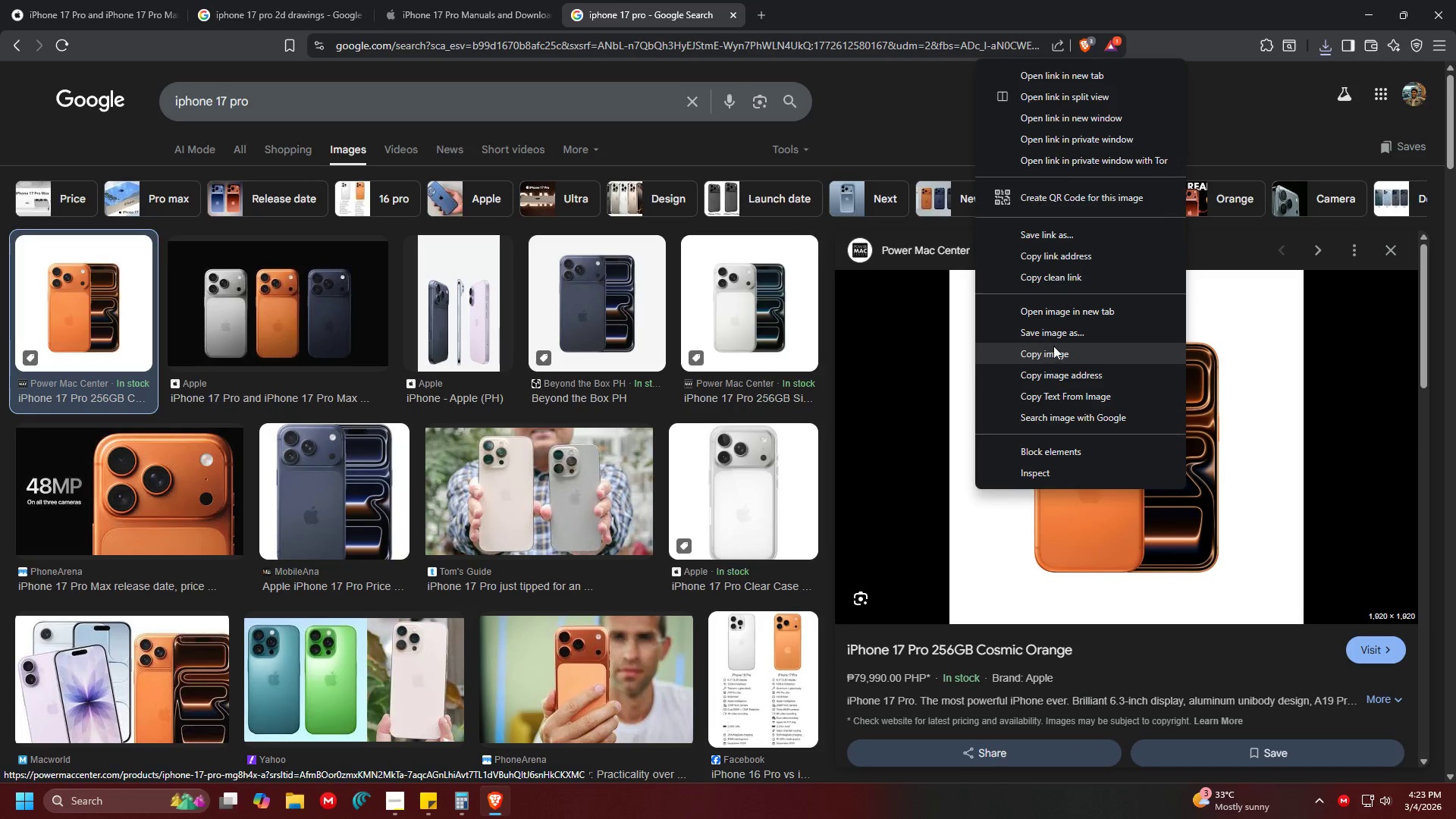 
left_click([1059, 337])
 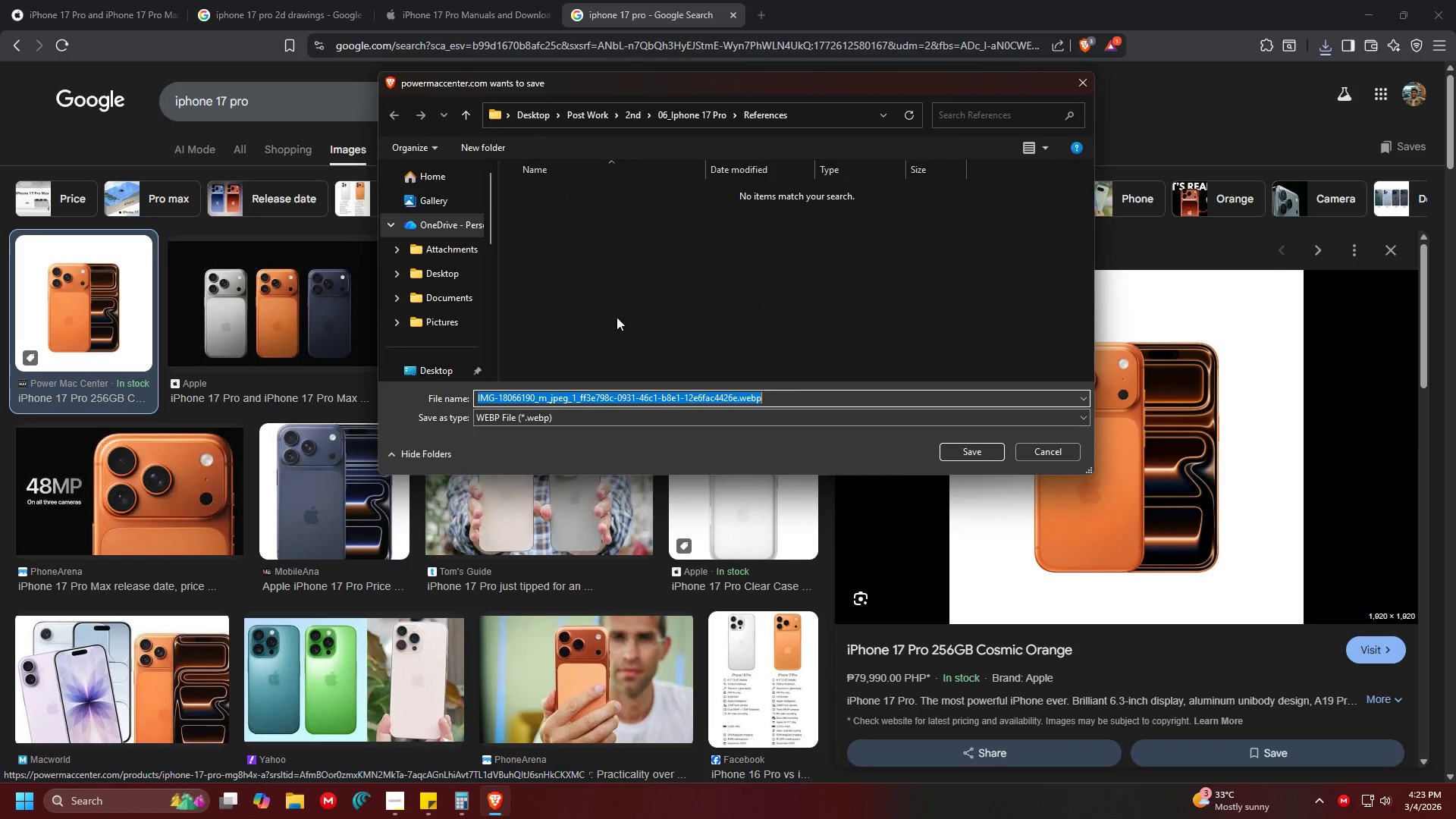 
type(Reference 2)
 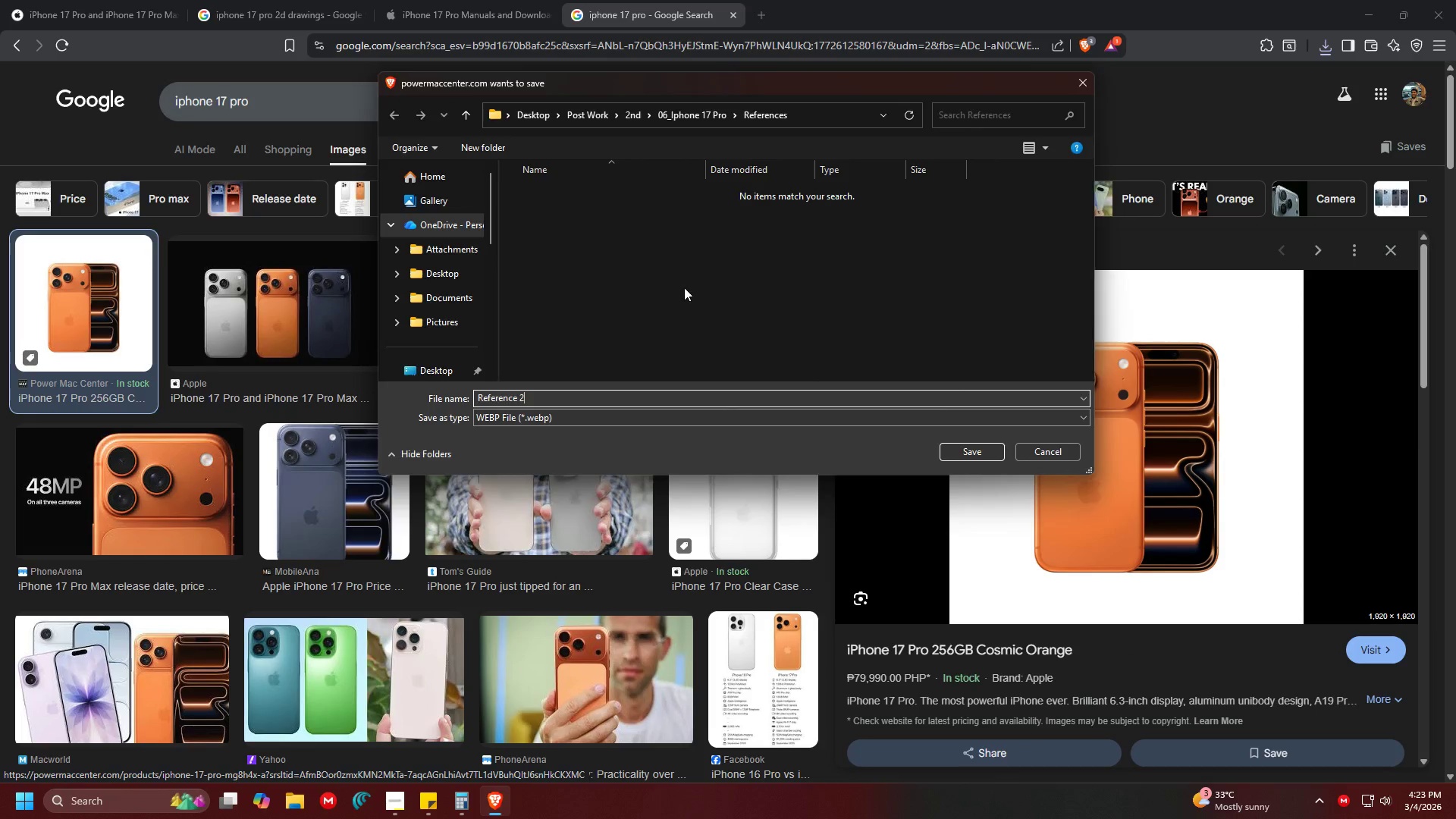 
key(Enter)
 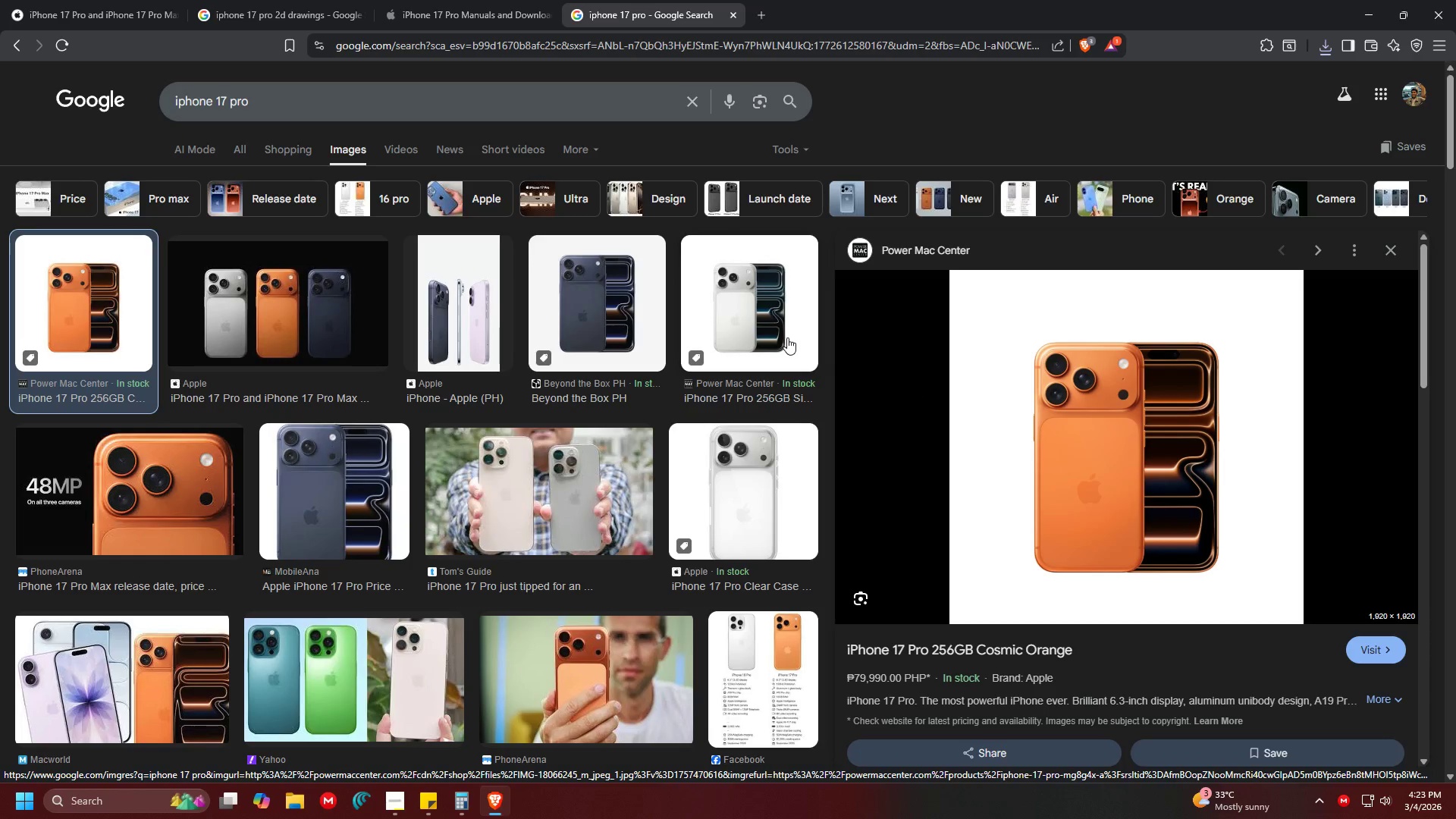 
wait(17.51)
 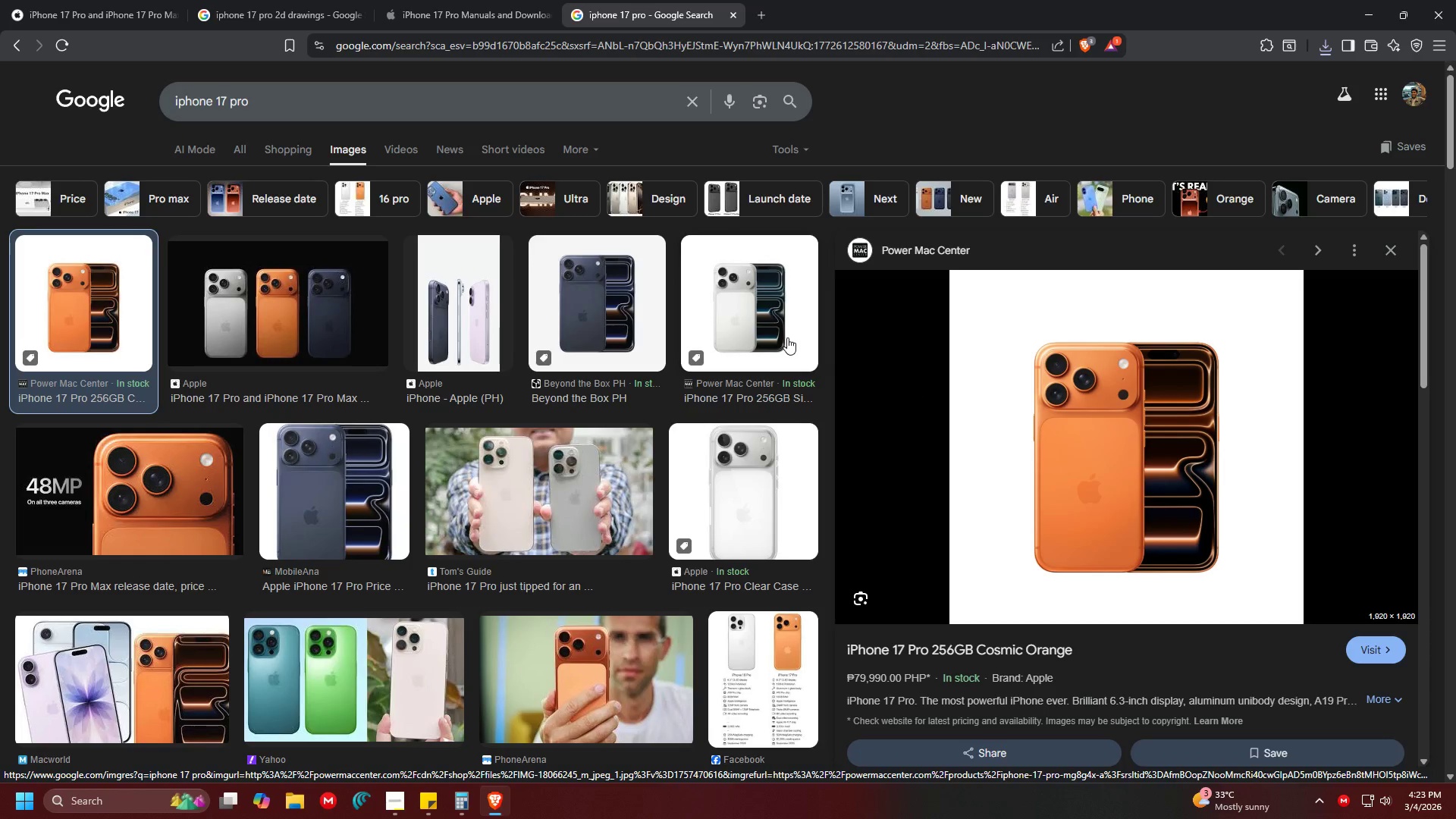 
left_click([136, 475])
 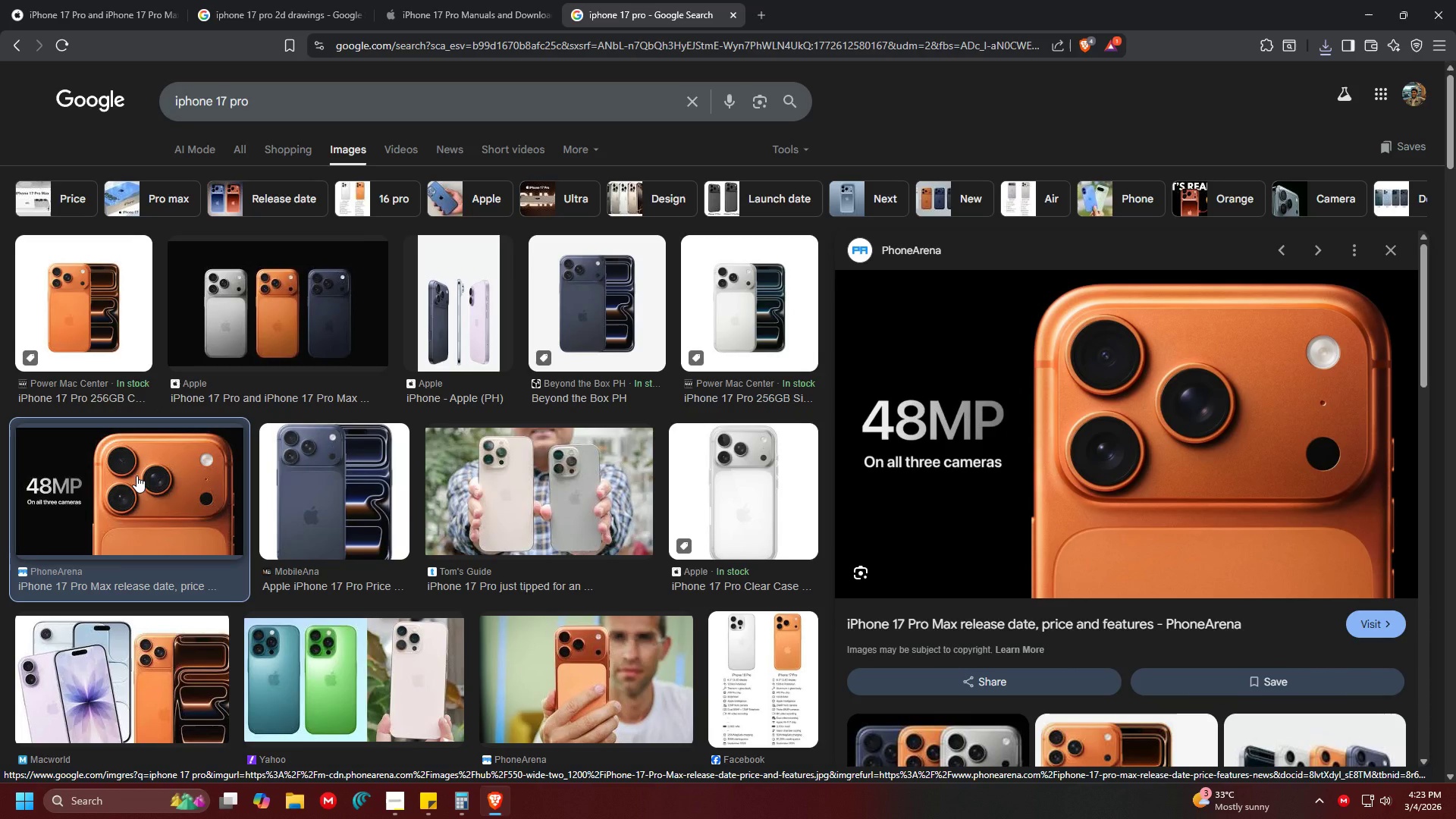 
wait(7.64)
 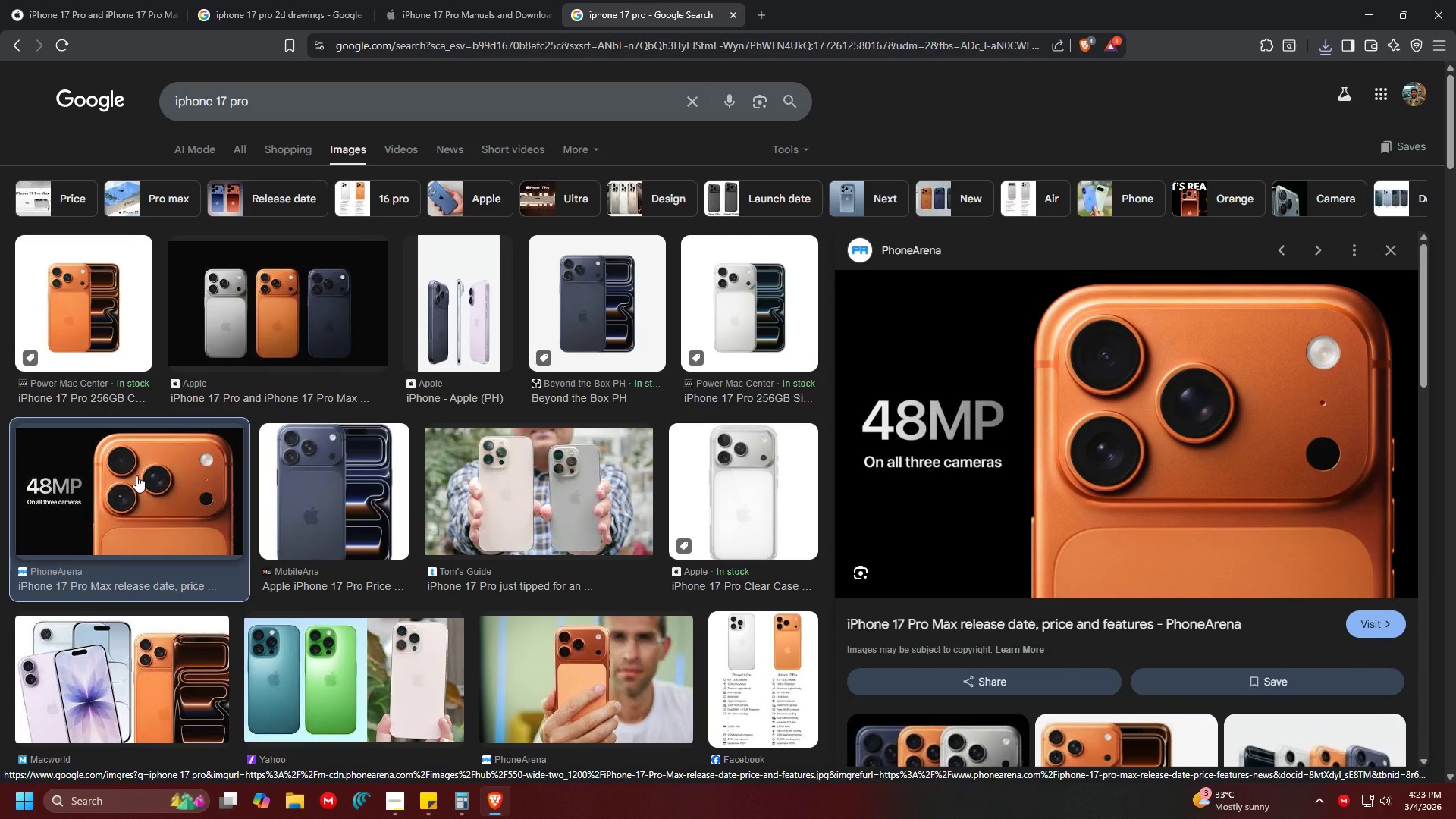 
scroll: coordinate [607, 500], scroll_direction: down, amount: 2.0
 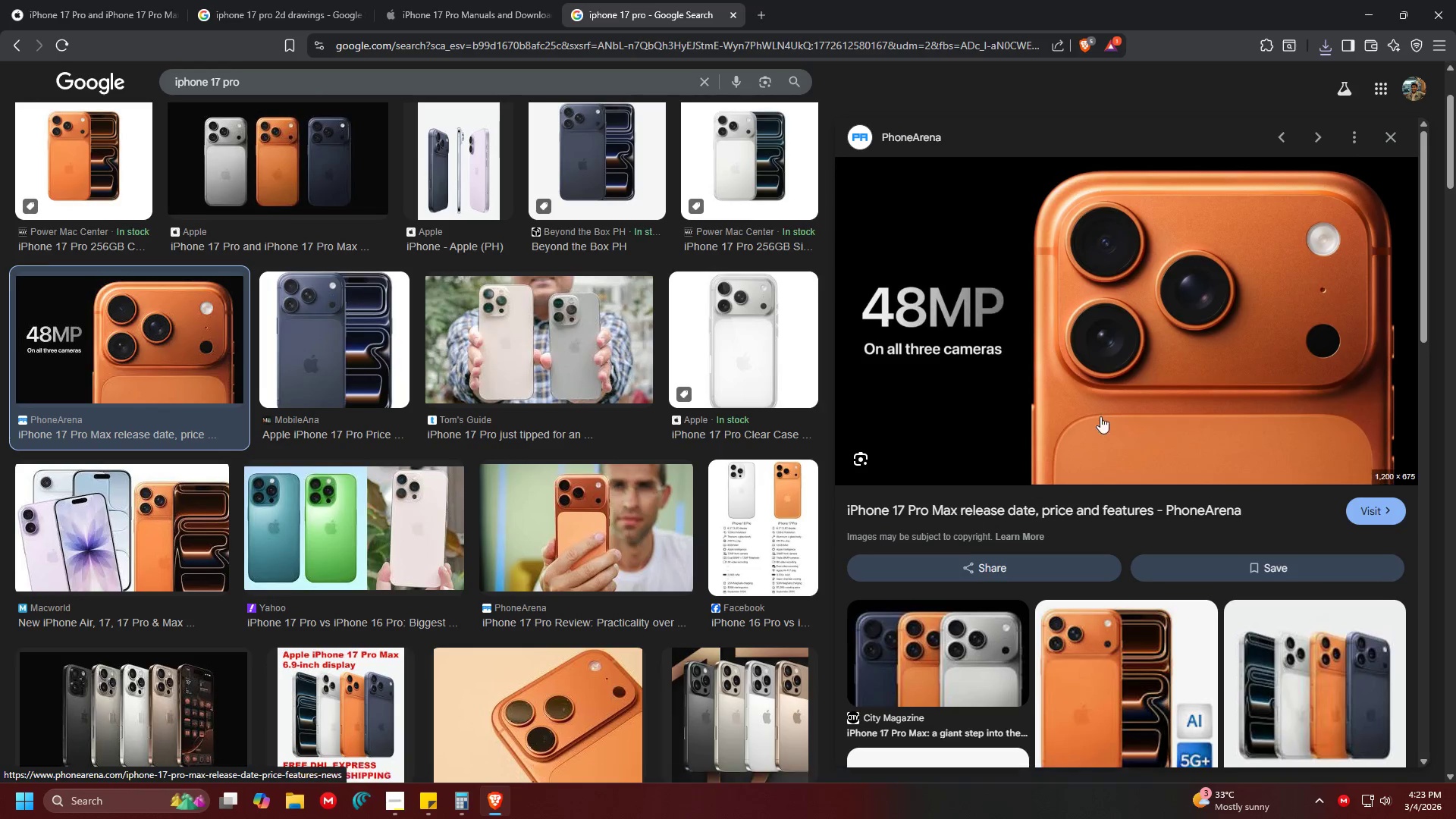 
scroll: coordinate [1164, 351], scroll_direction: up, amount: 3.0
 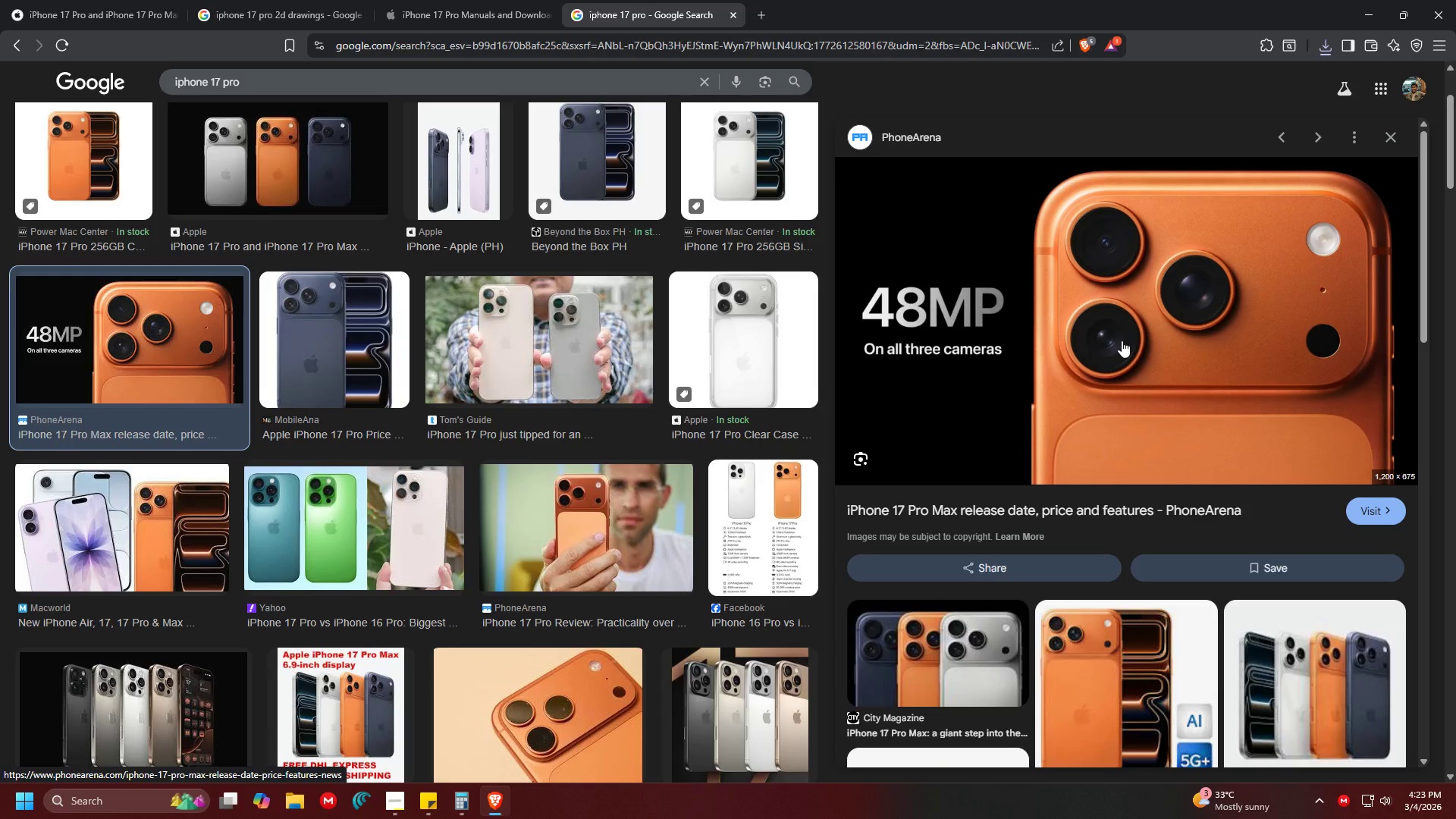 
wait(6.86)
 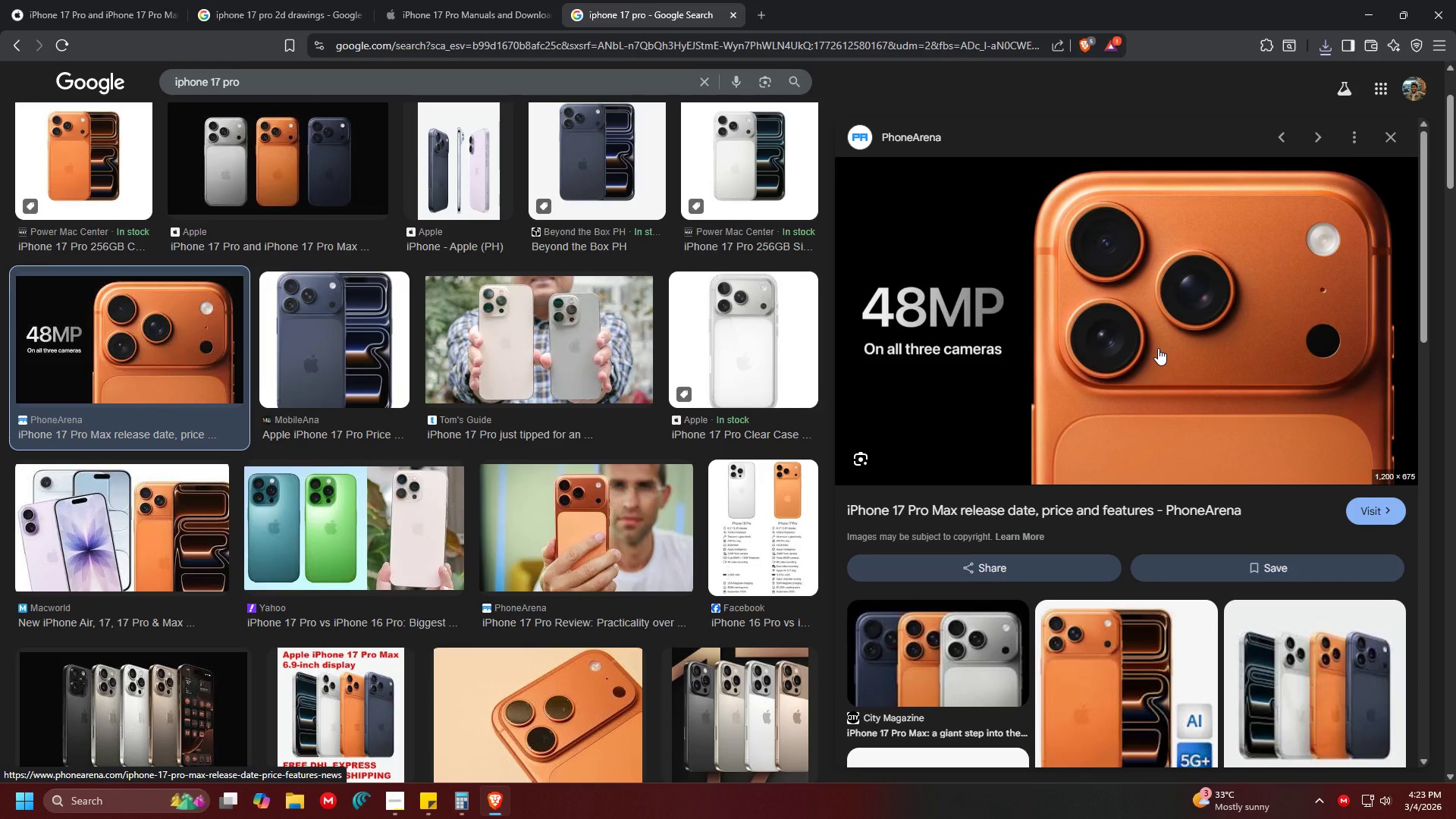 
scroll: coordinate [946, 339], scroll_direction: up, amount: 6.0
 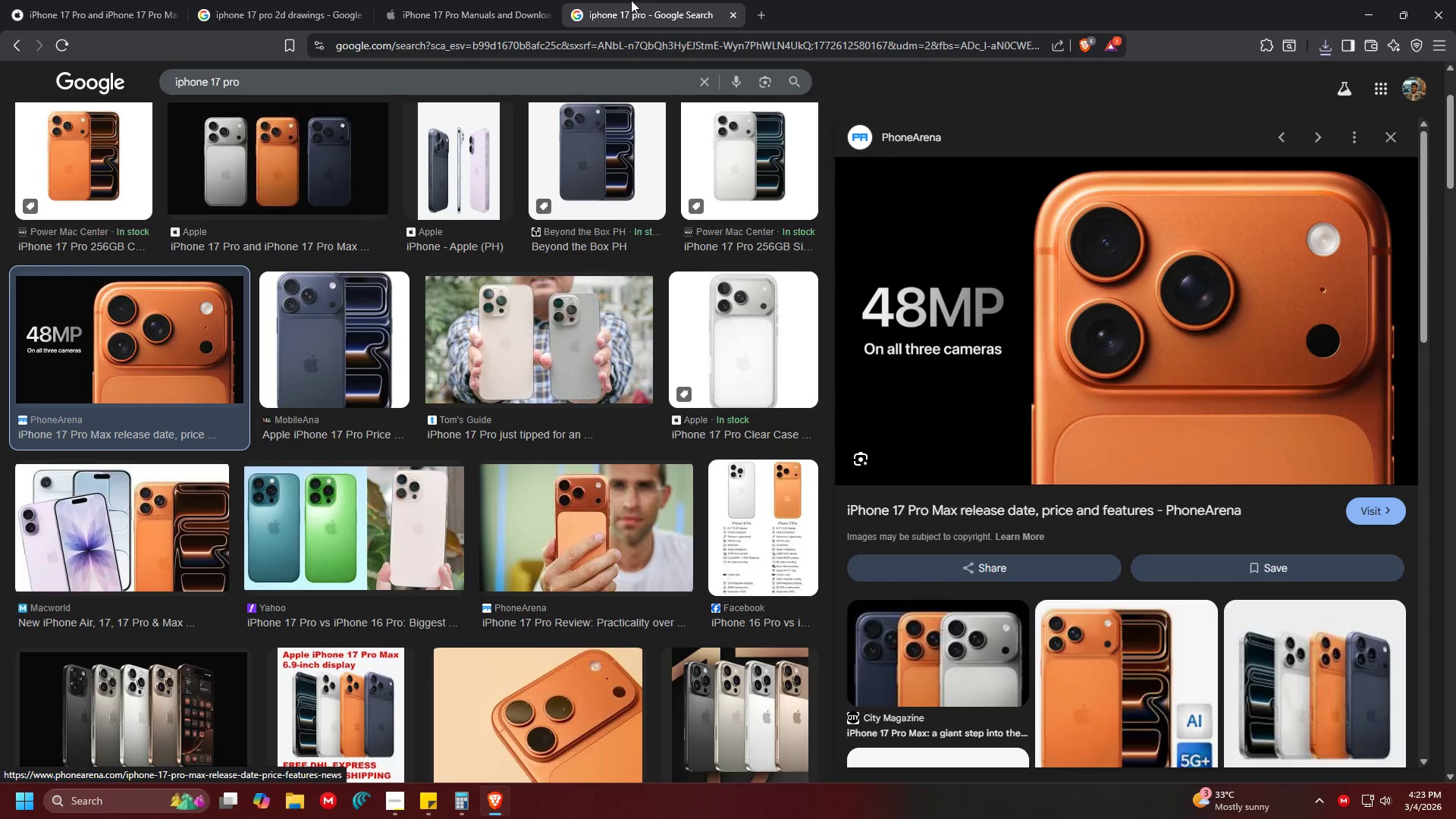 
left_click([478, 0])
 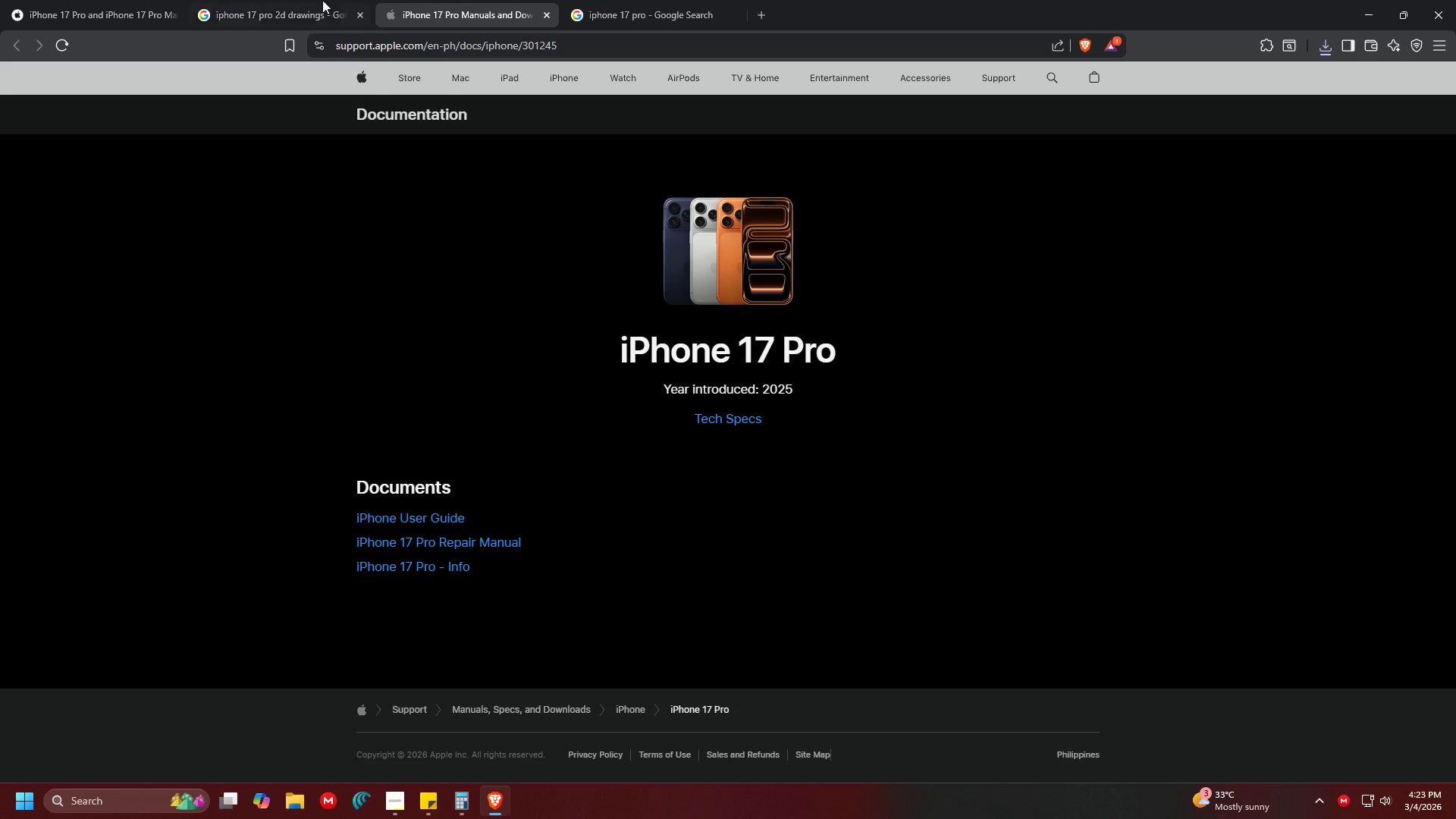 
left_click([271, 0])
 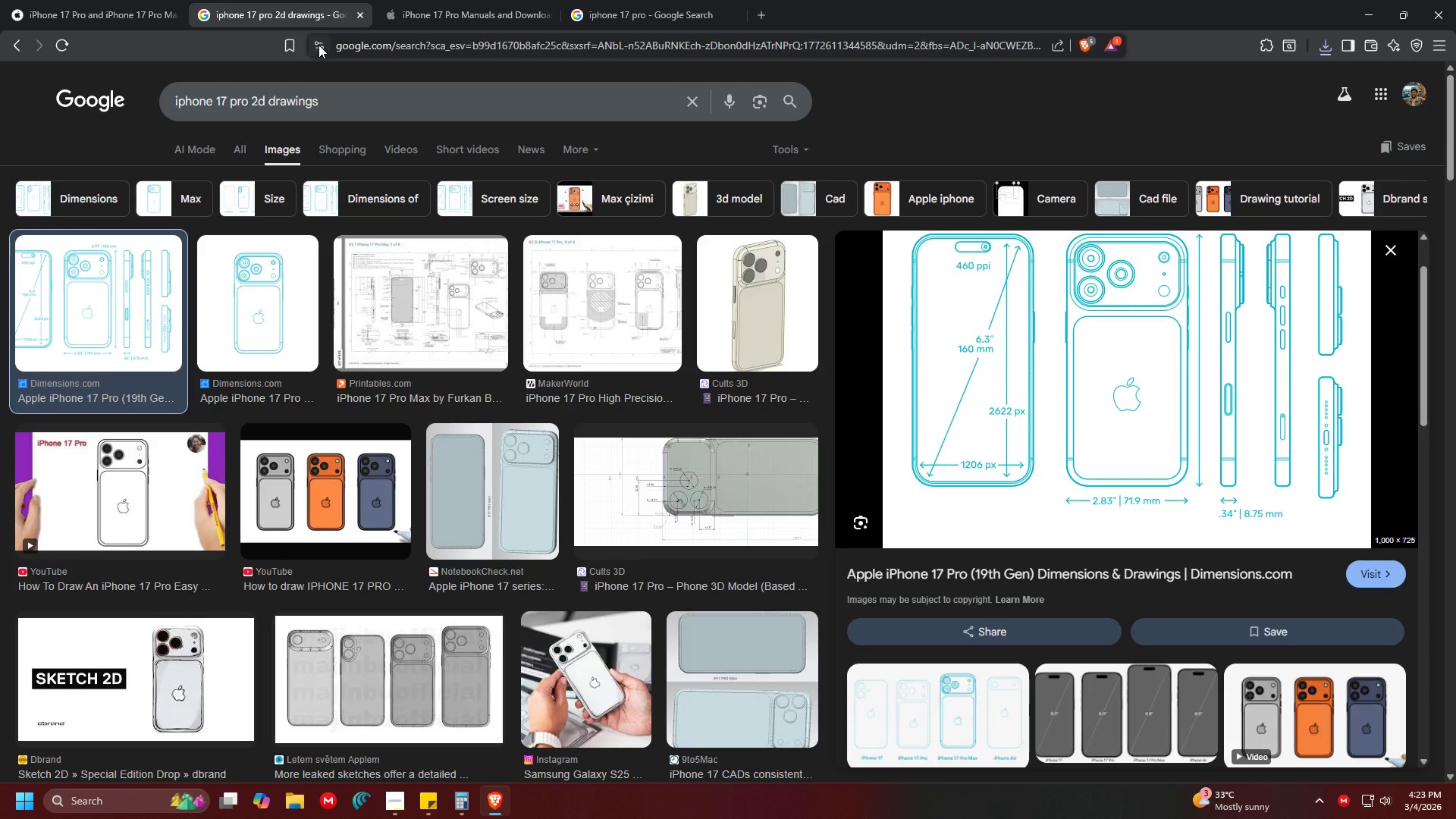 
left_click([152, 0])
 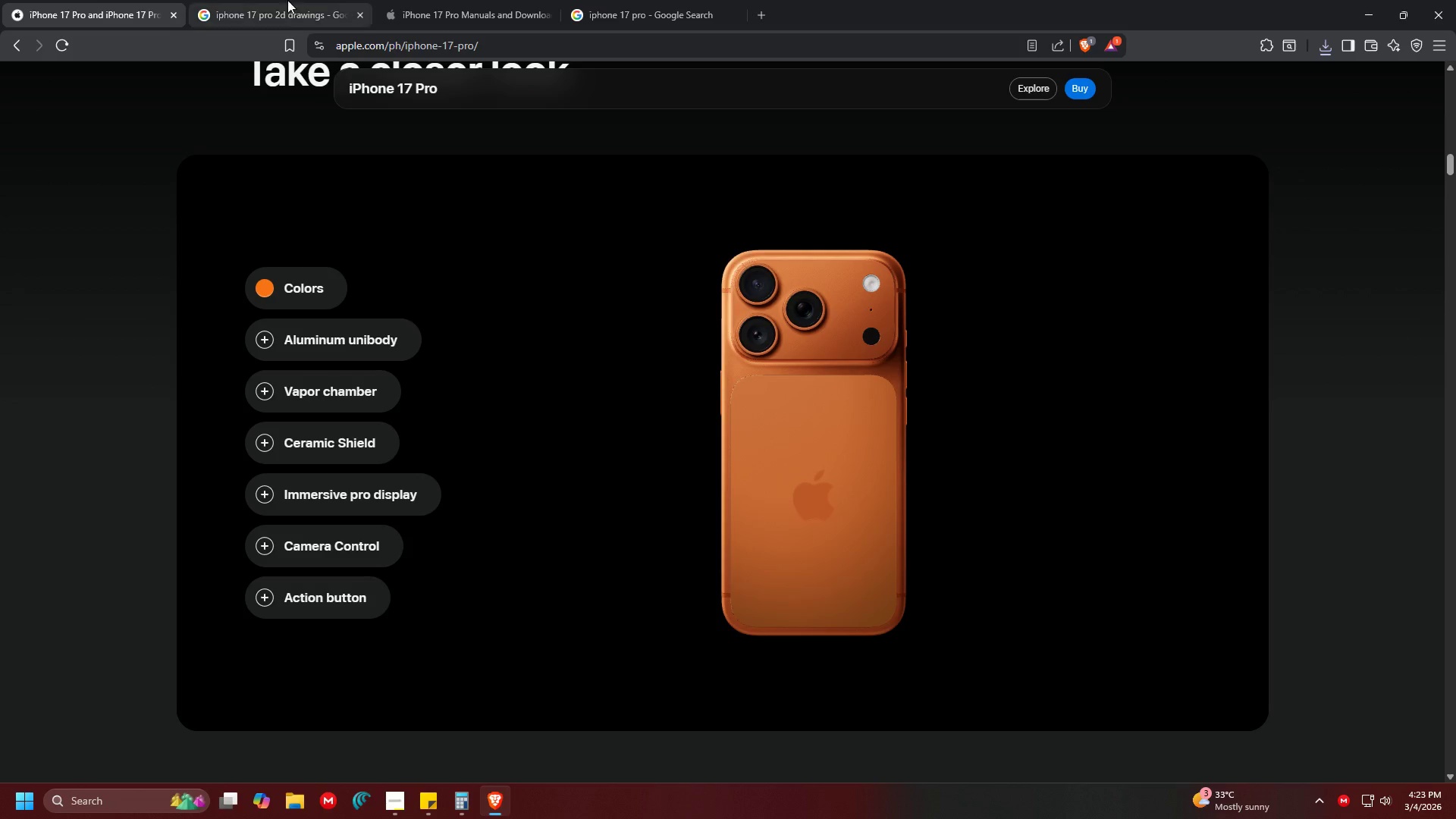 
left_click([293, 0])
 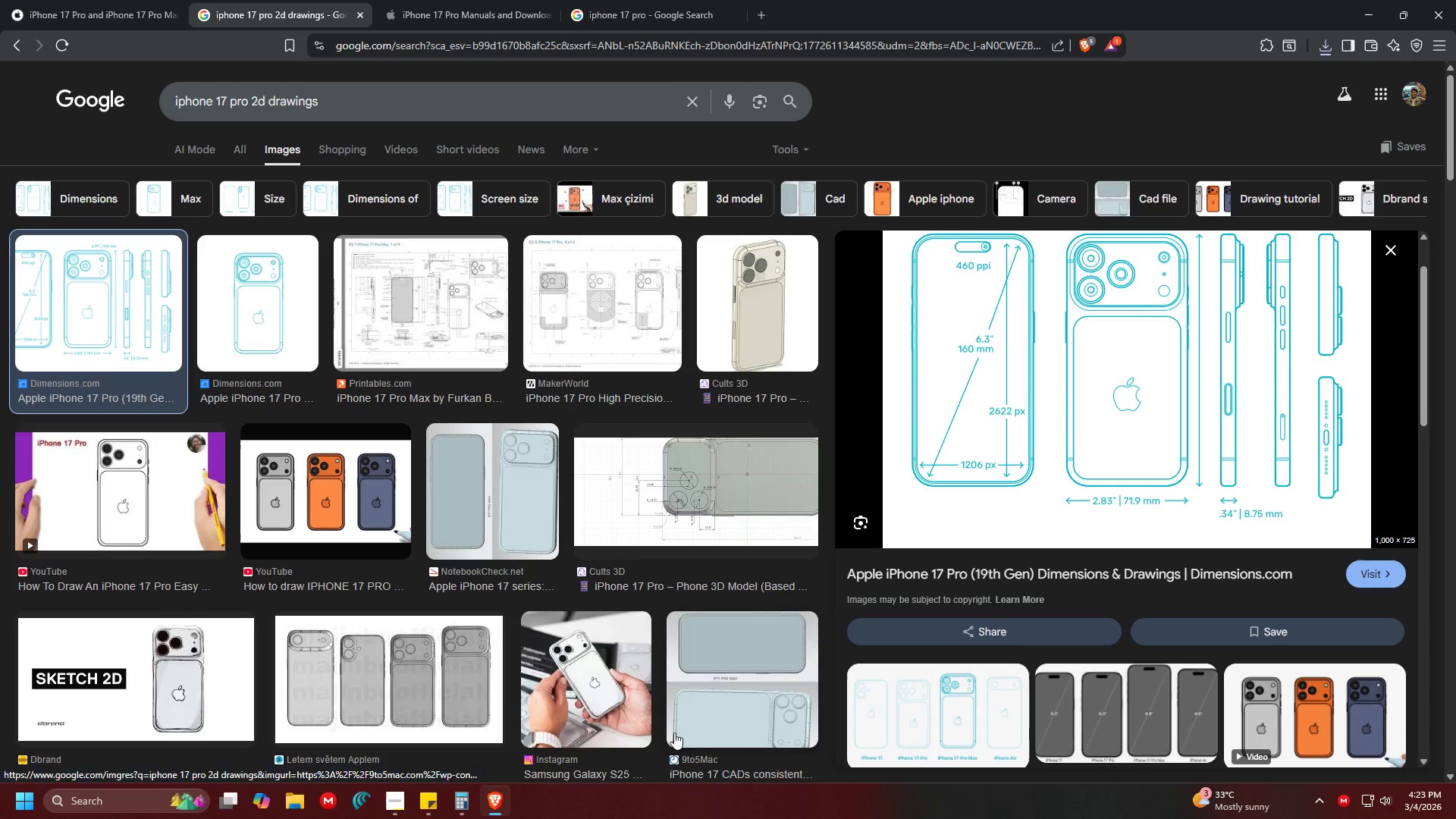 
mouse_move([491, 804])
 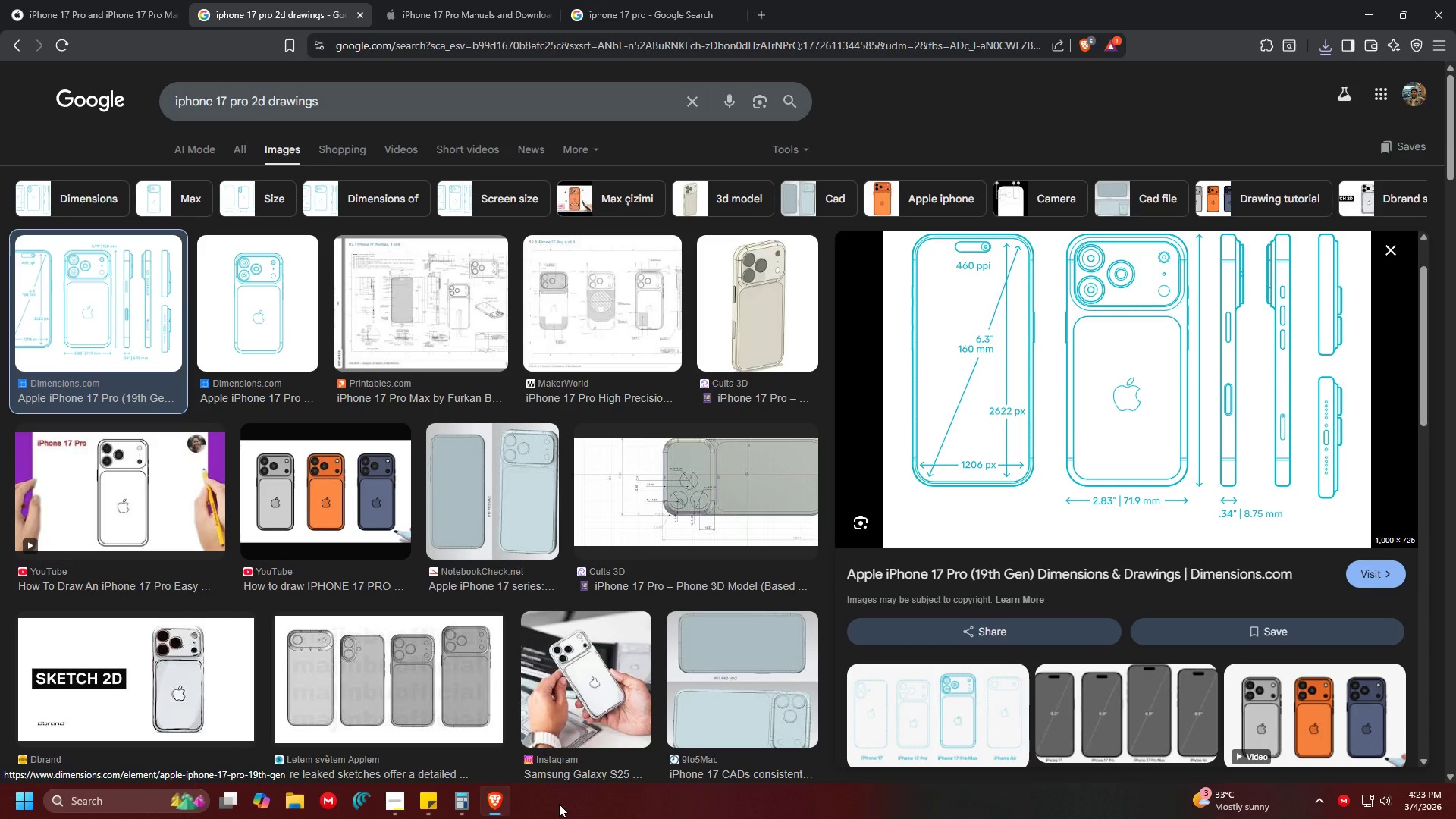 
left_click([559, 804])
 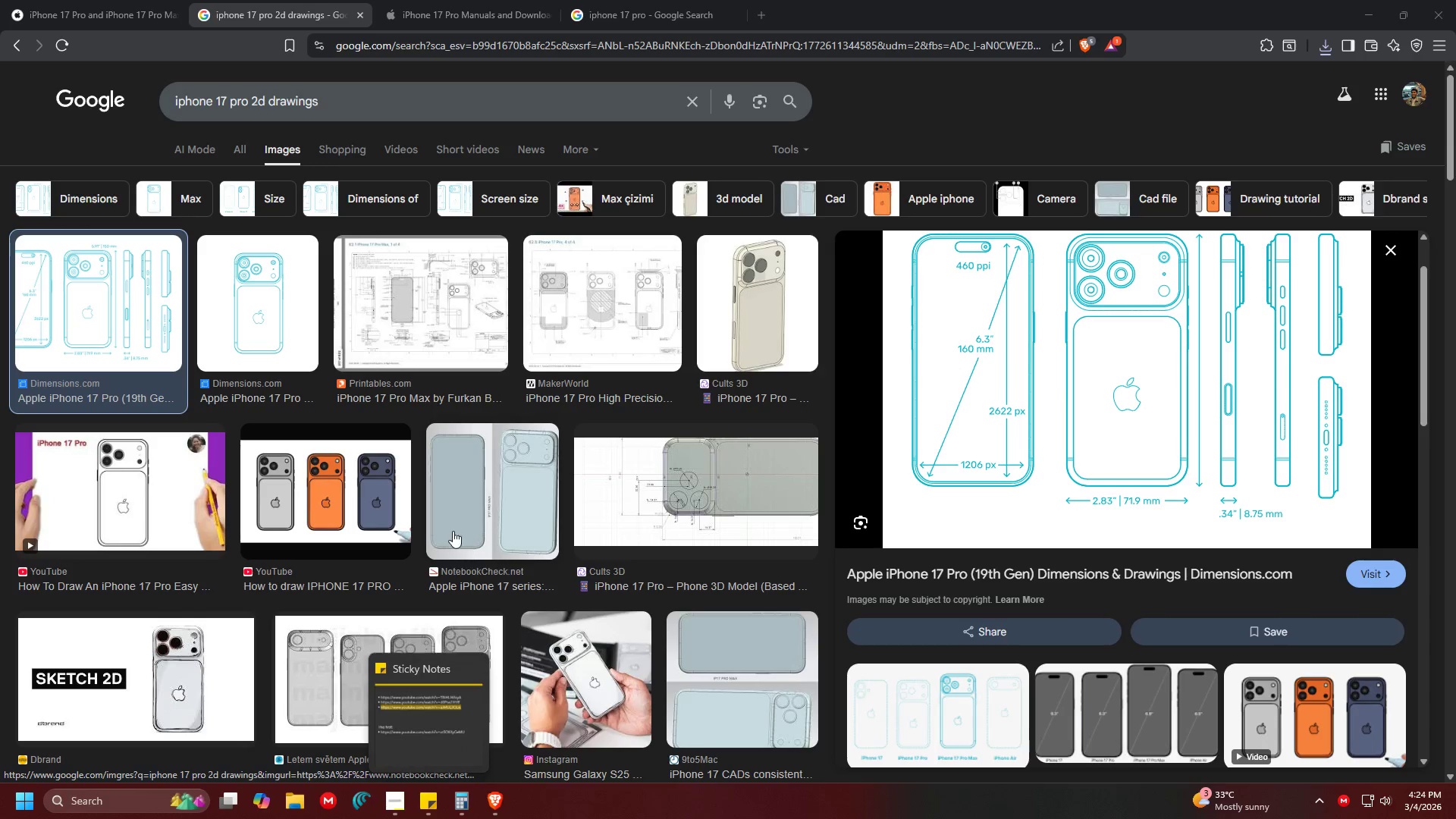 
left_click([353, 498])
 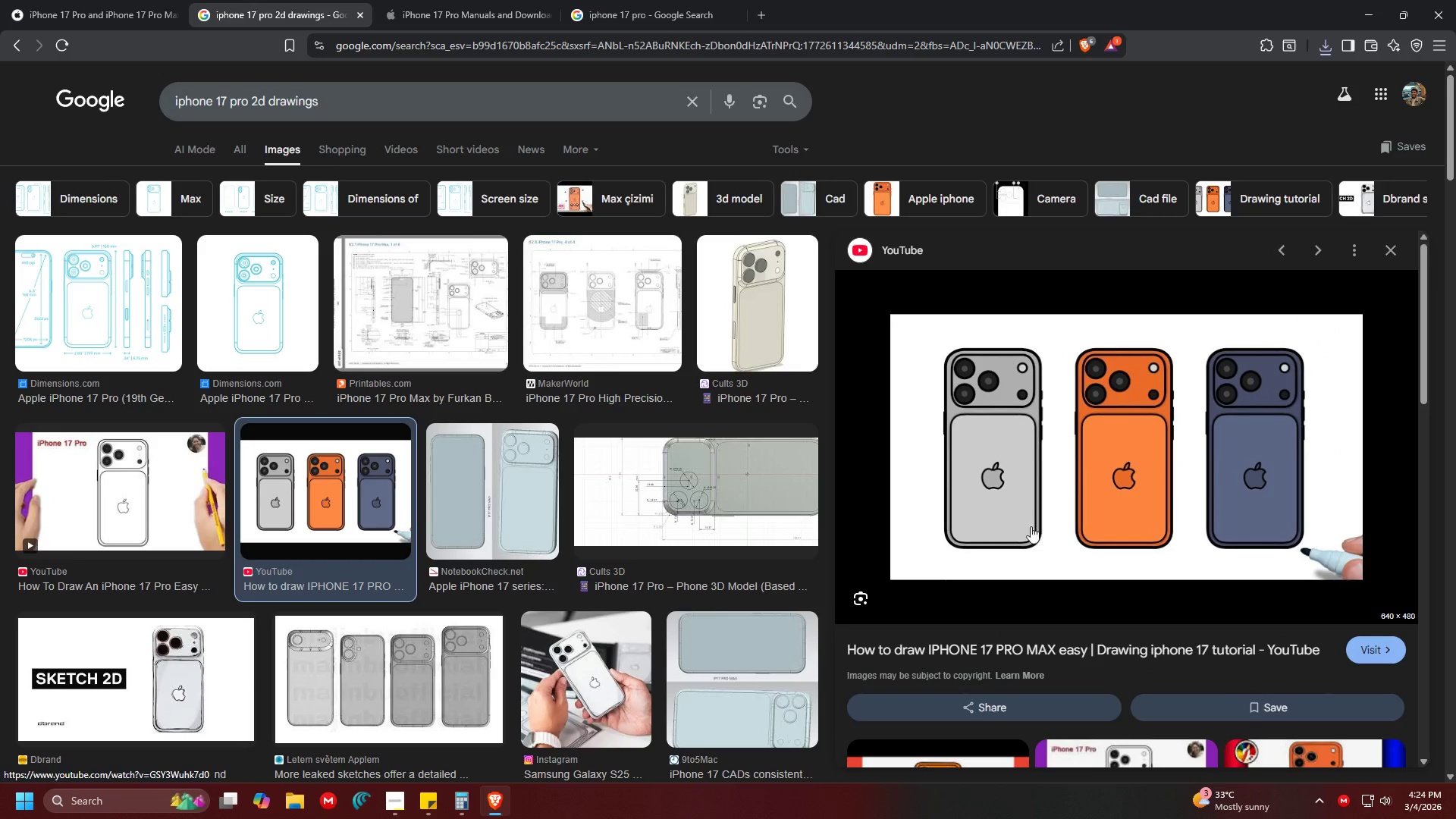 
left_click([599, 334])
 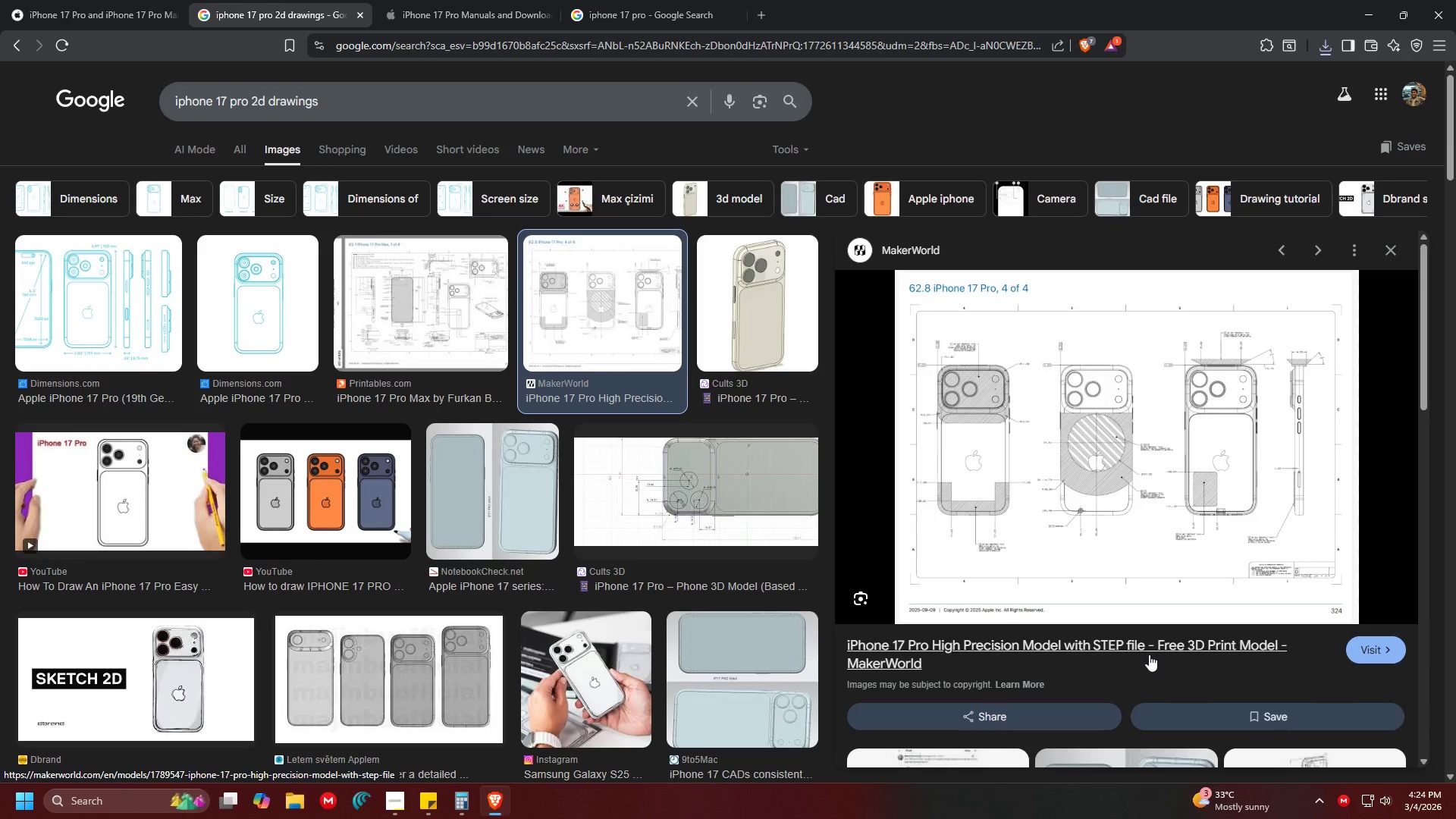 
wait(6.66)
 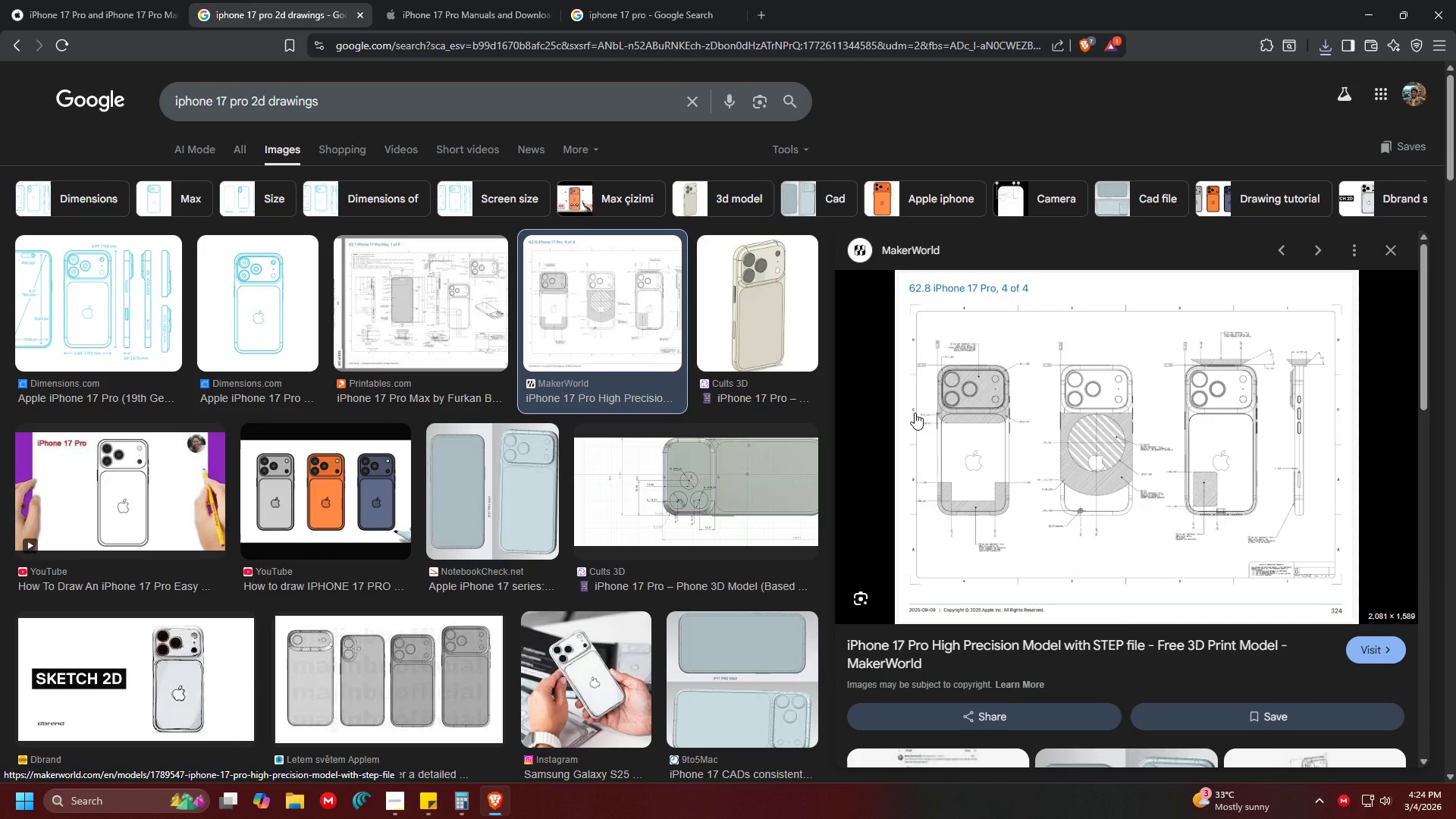 
left_click([415, 317])
 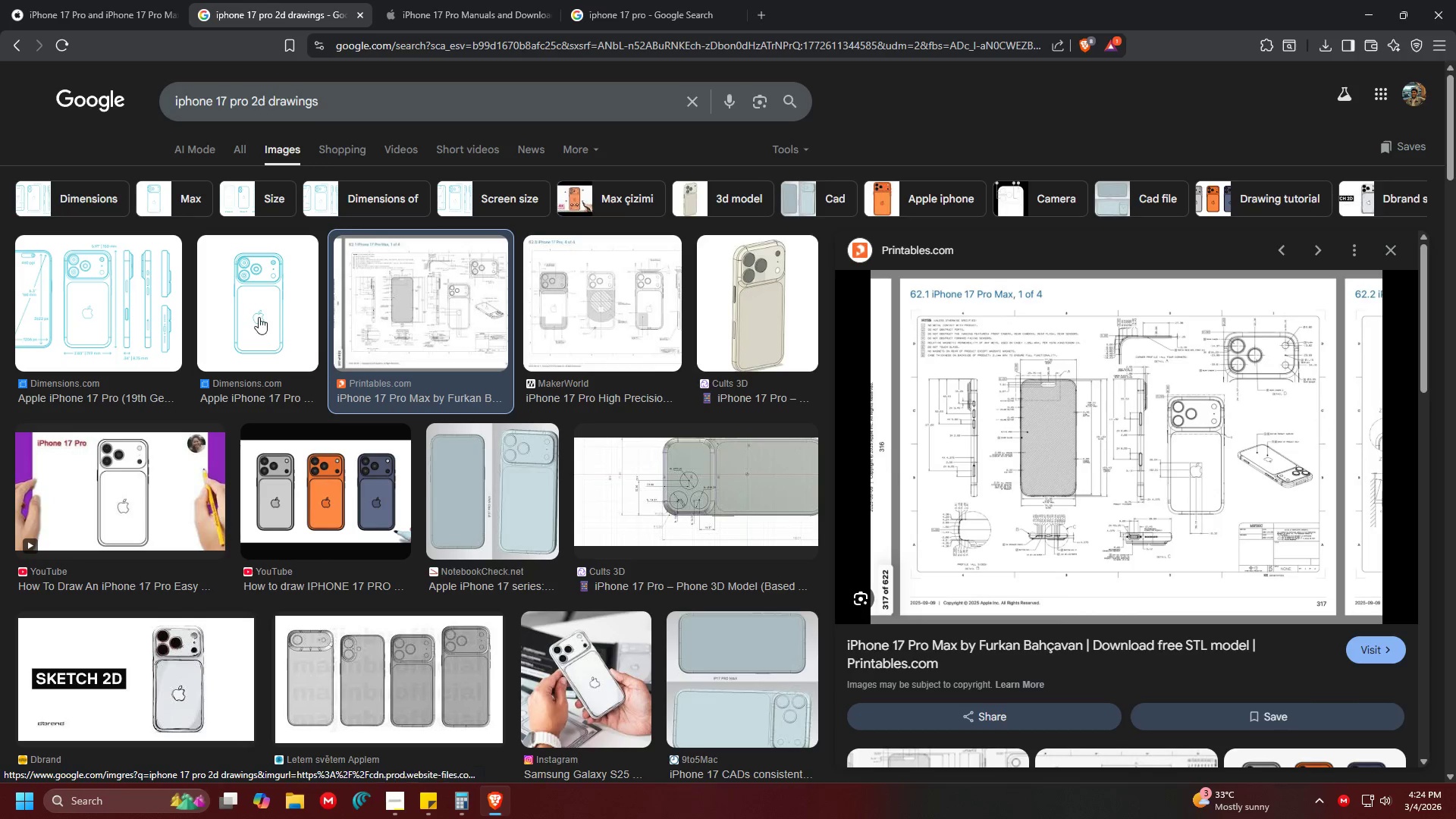 
wait(6.01)
 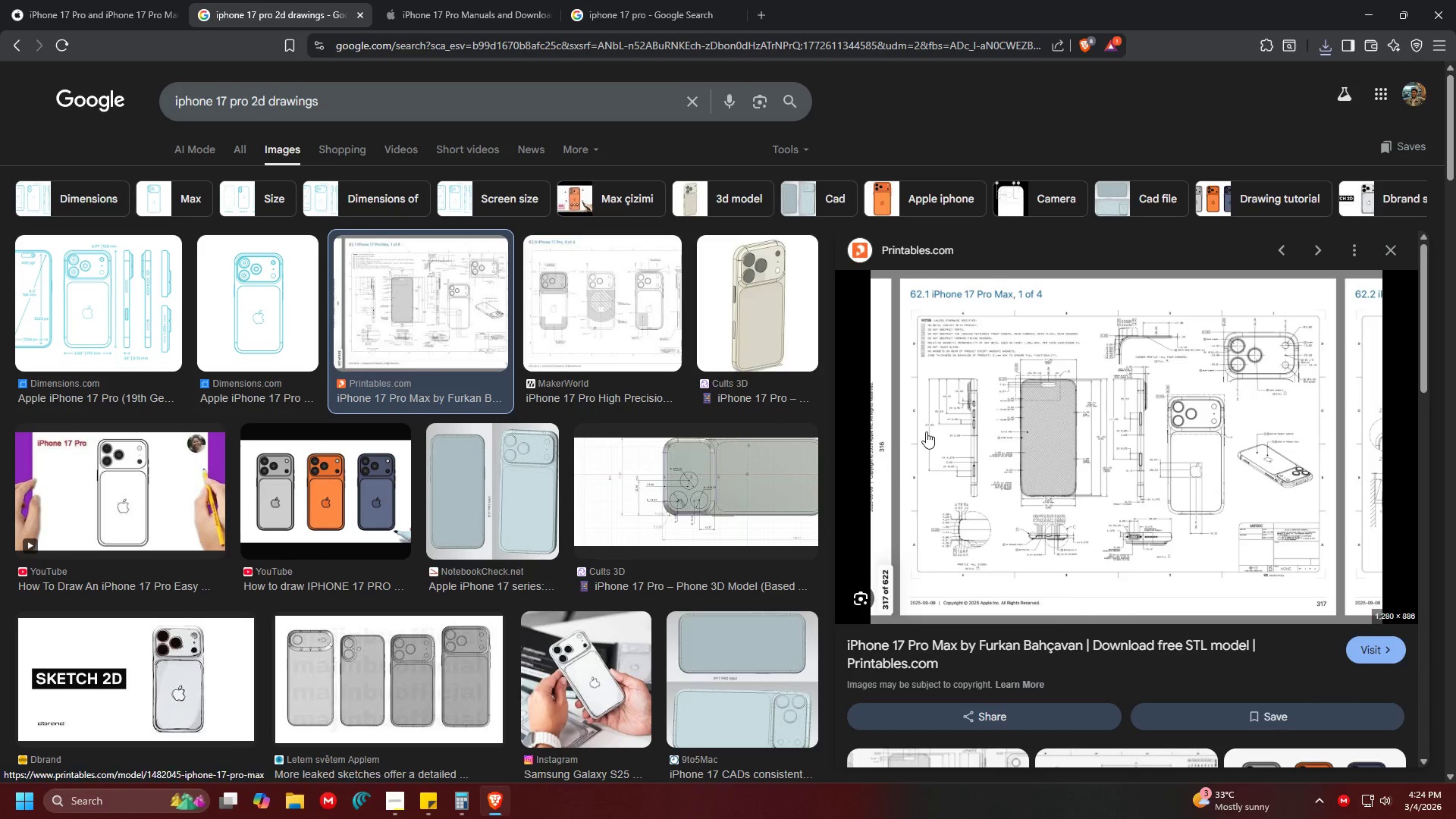 
left_click([161, 312])
 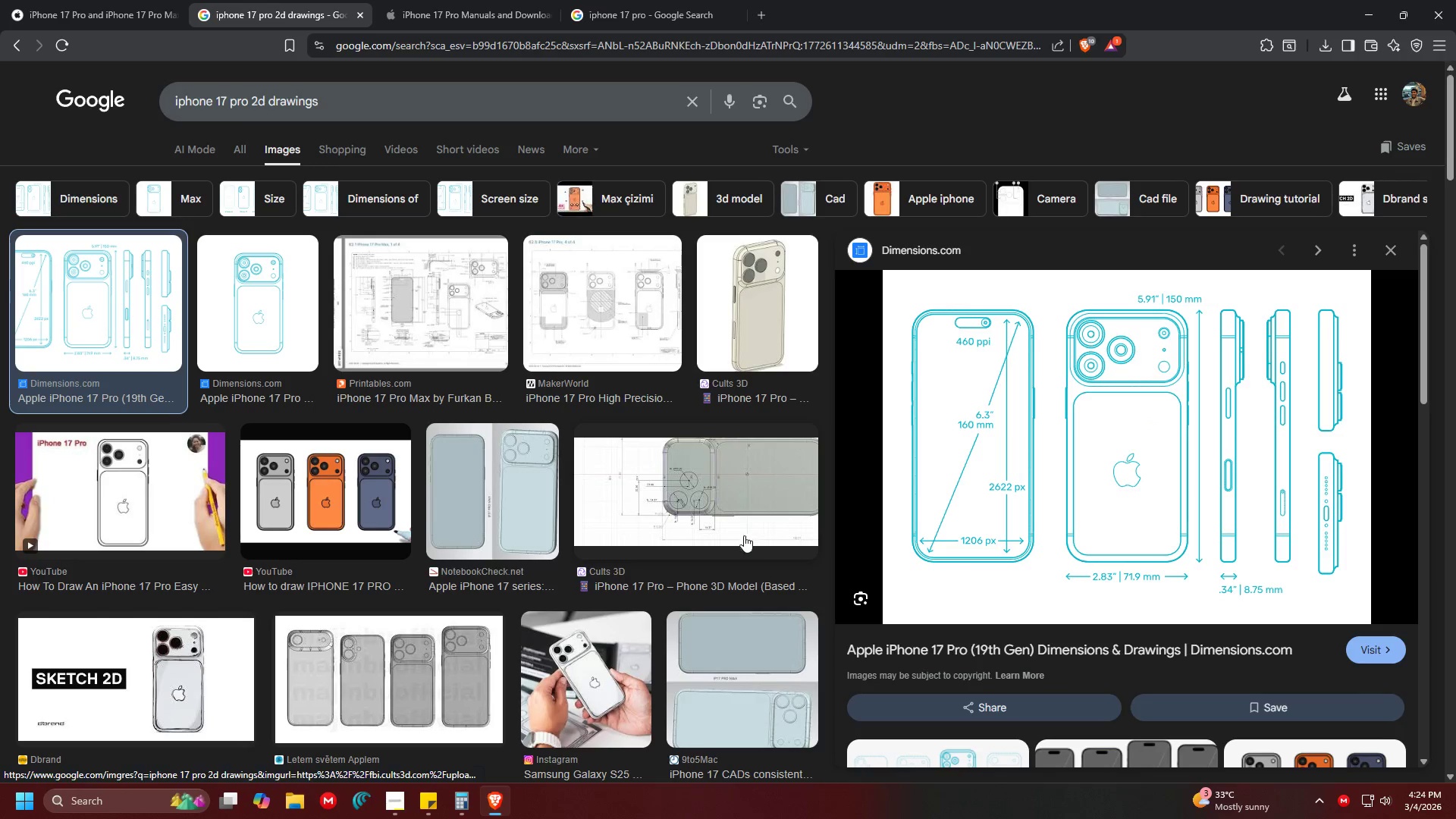 
wait(5.67)
 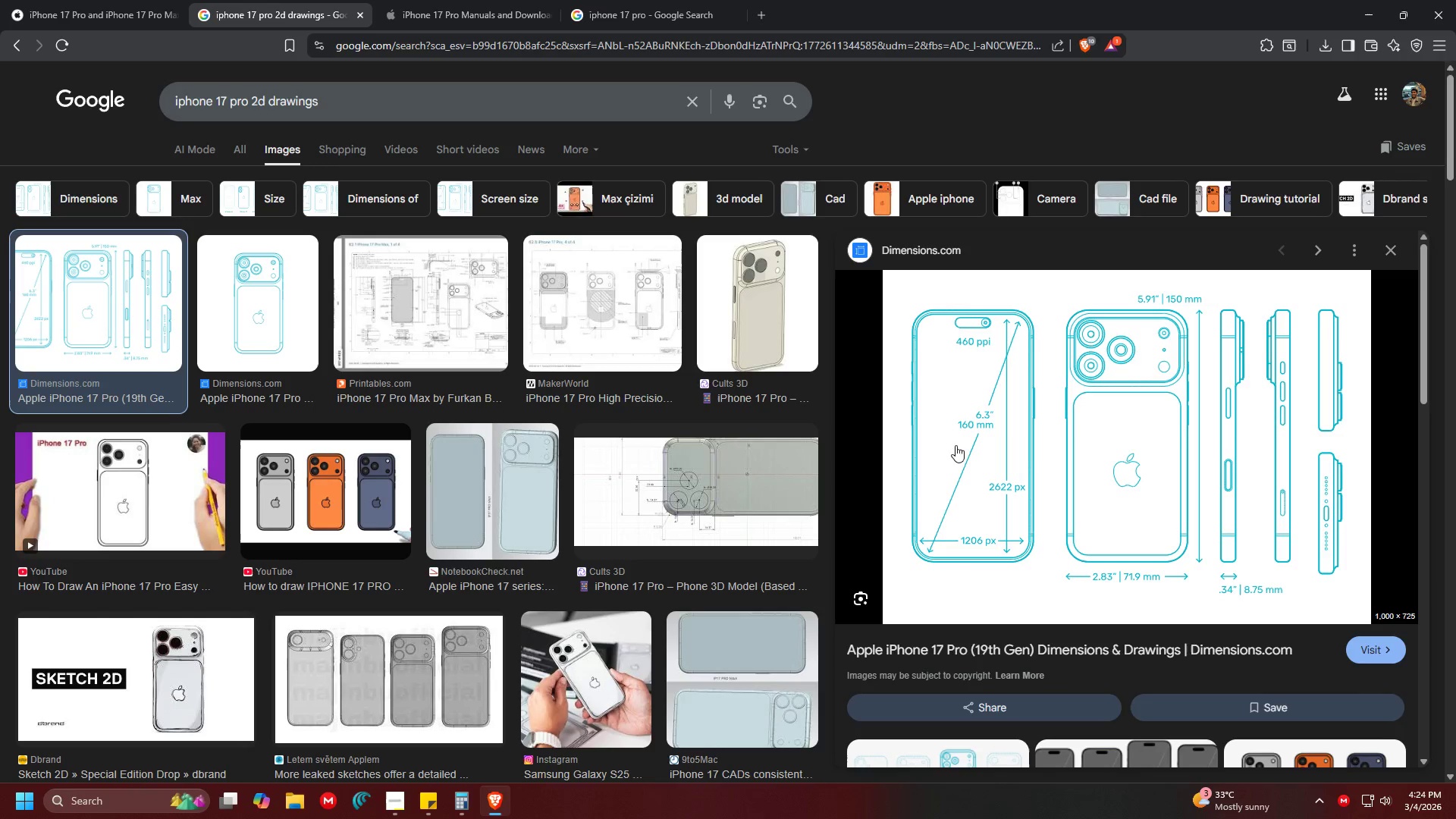 
left_click_drag(start_coordinate=[121, 795], to_coordinate=[127, 797])
 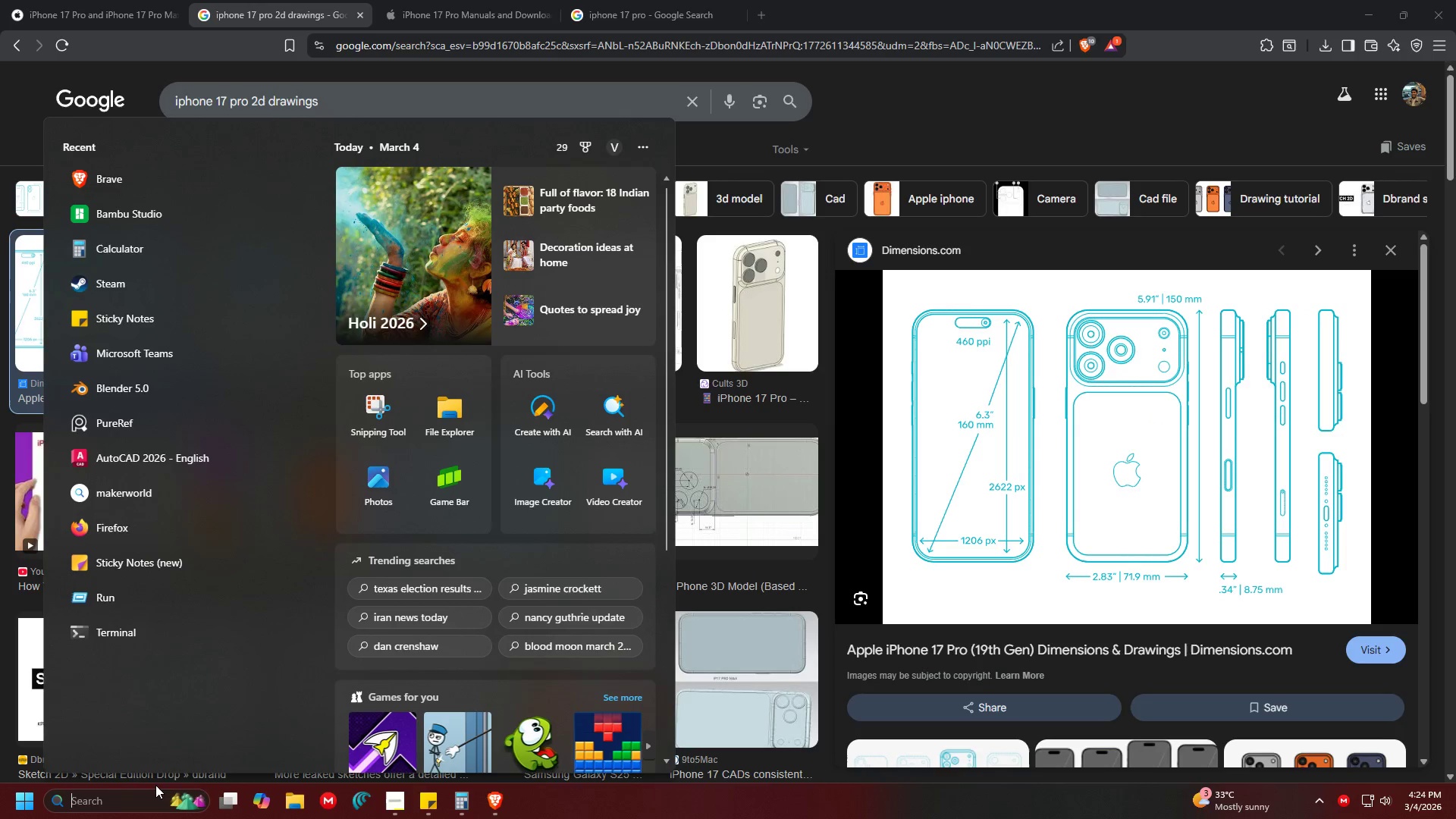 
type(blender)
 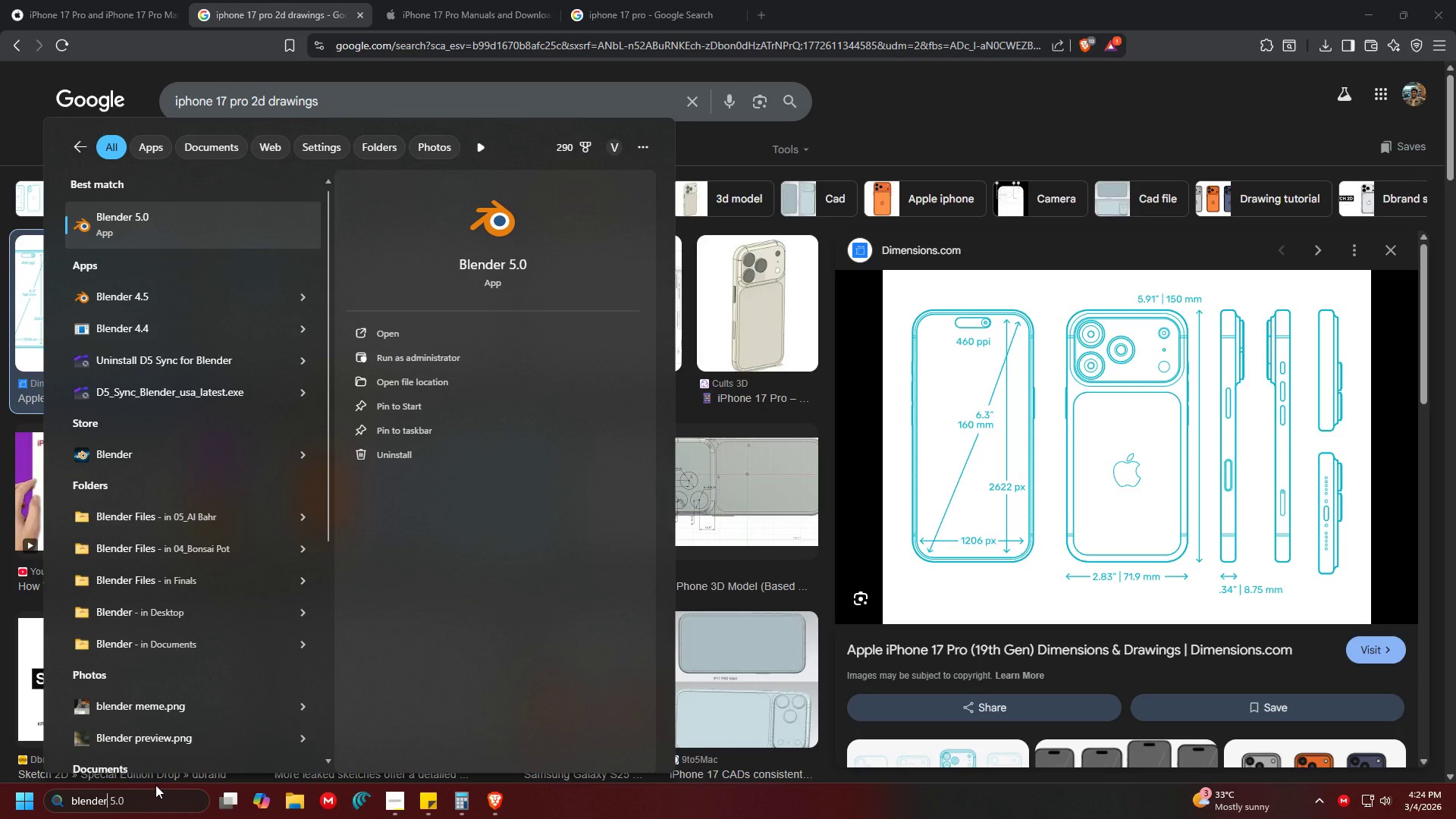 
key(Enter)
 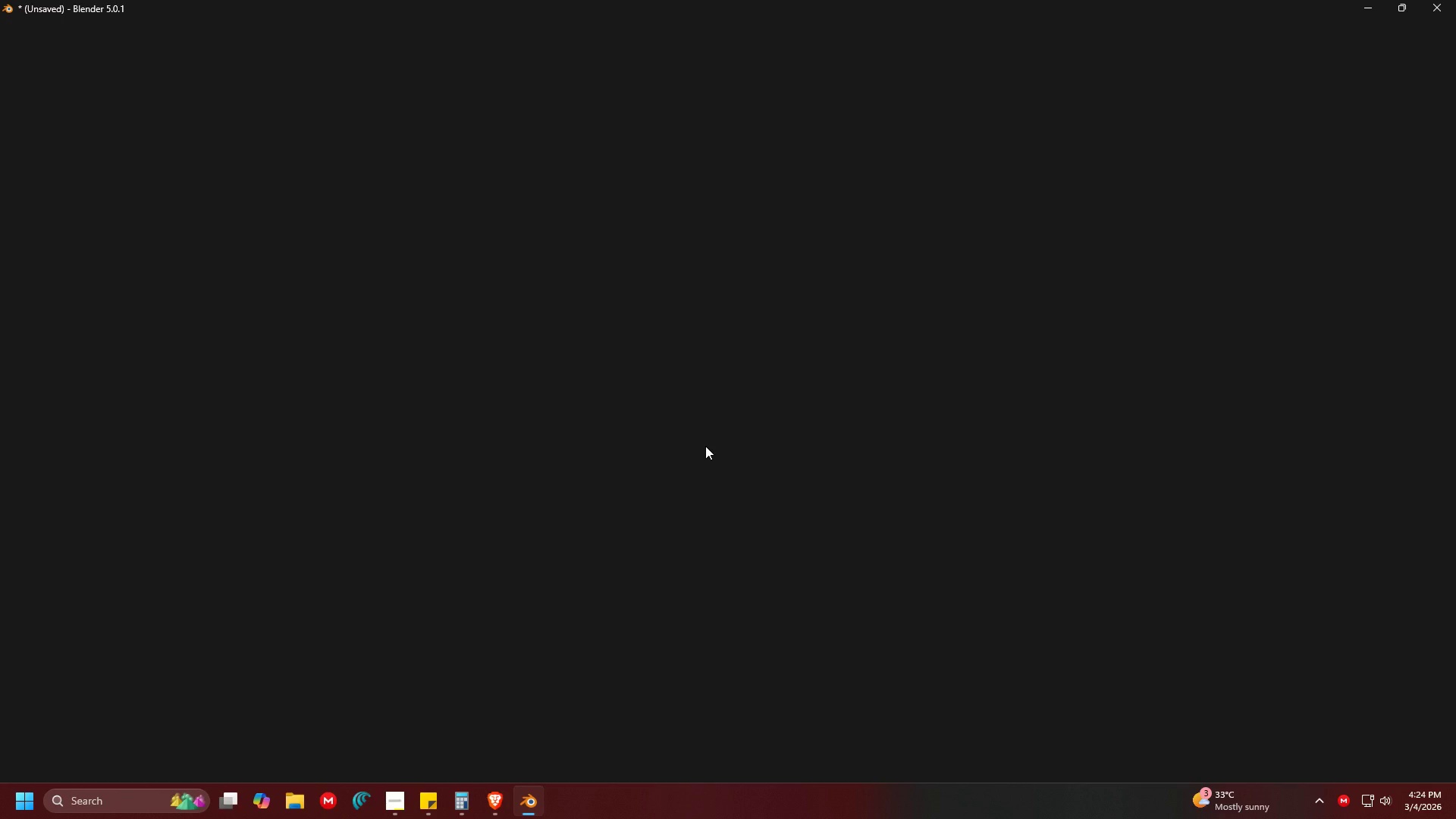 
wait(20.51)
 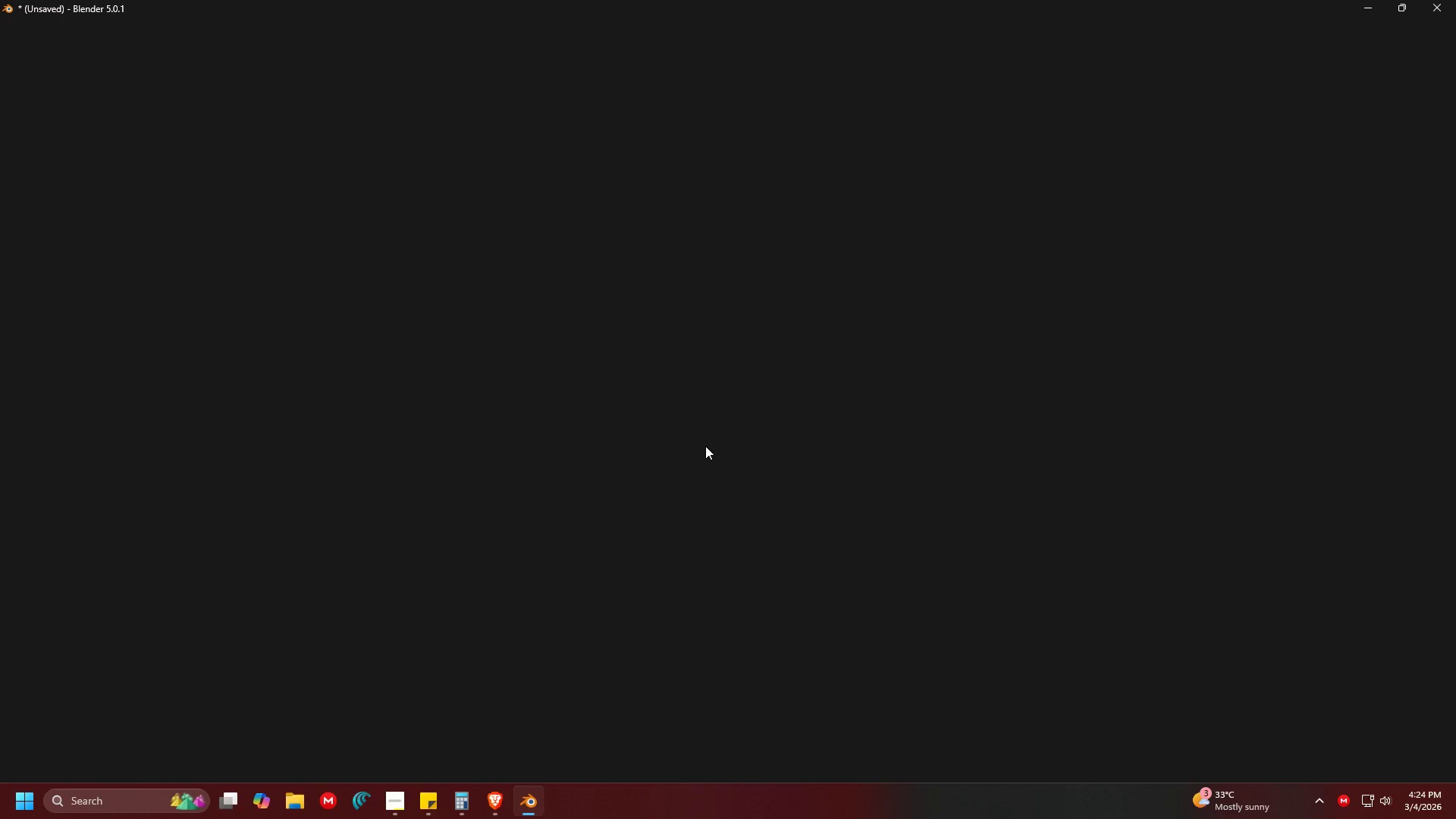 
left_click([616, 424])
 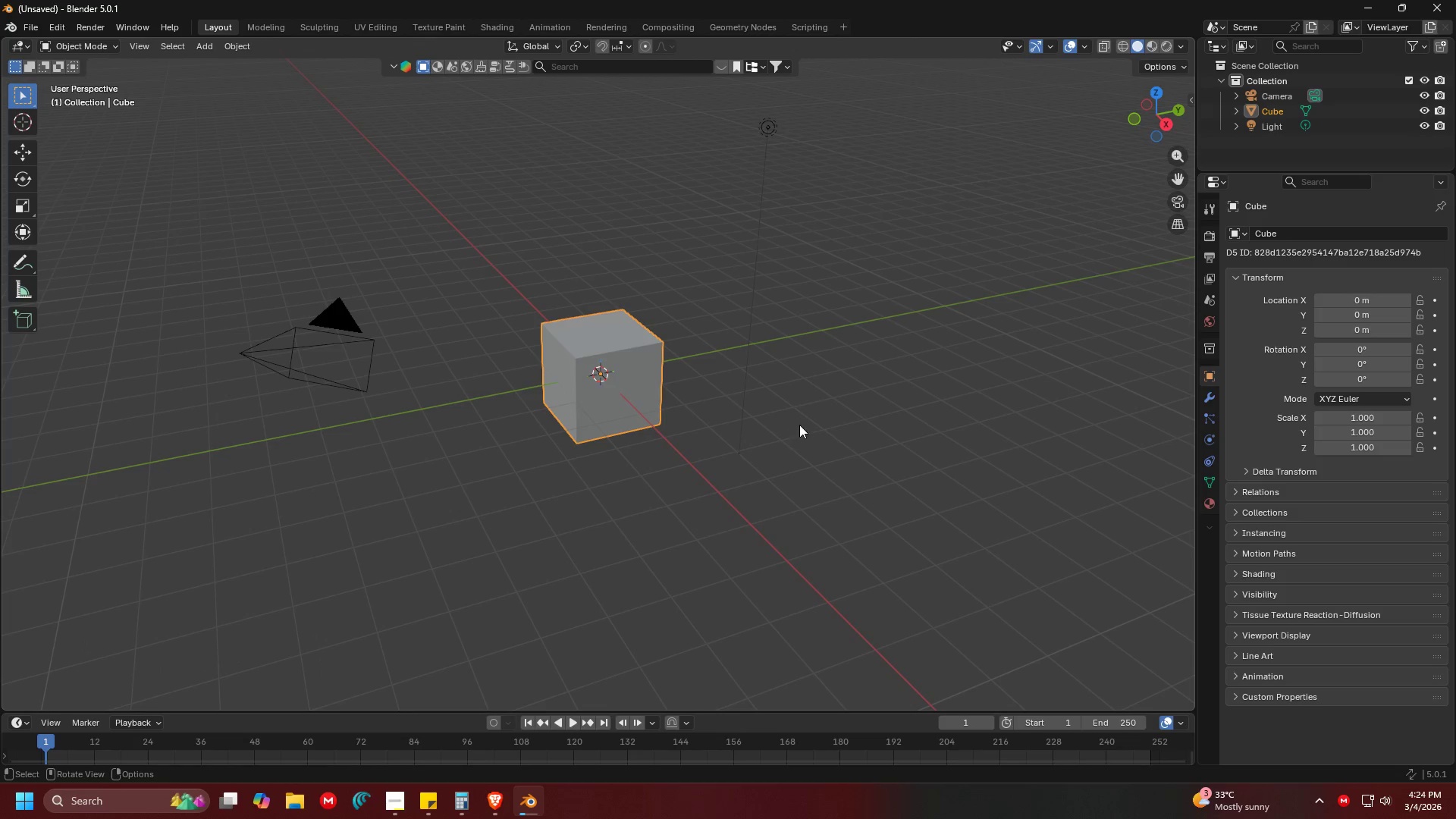 
left_click([965, 406])
 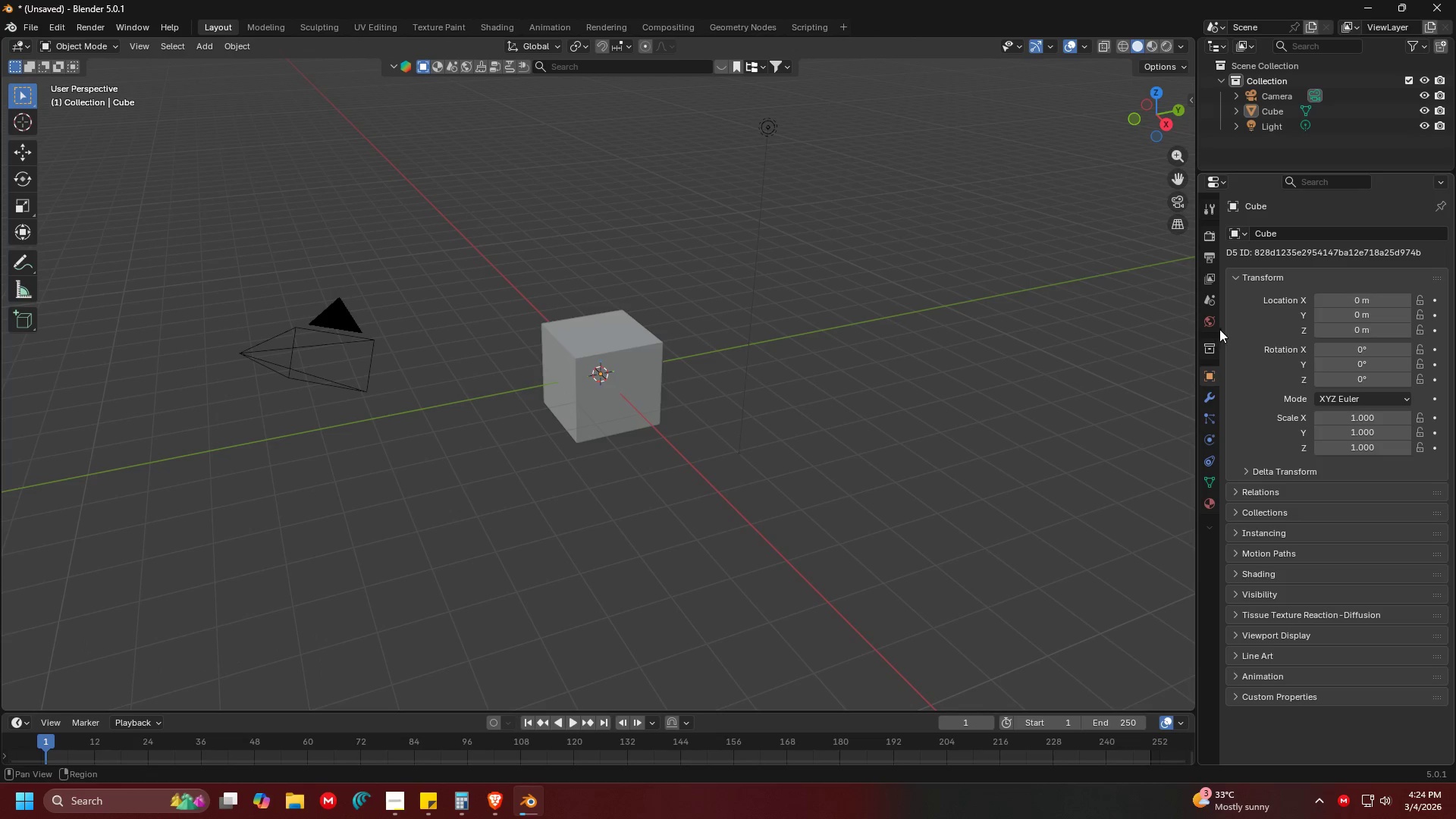 
left_click([1209, 278])
 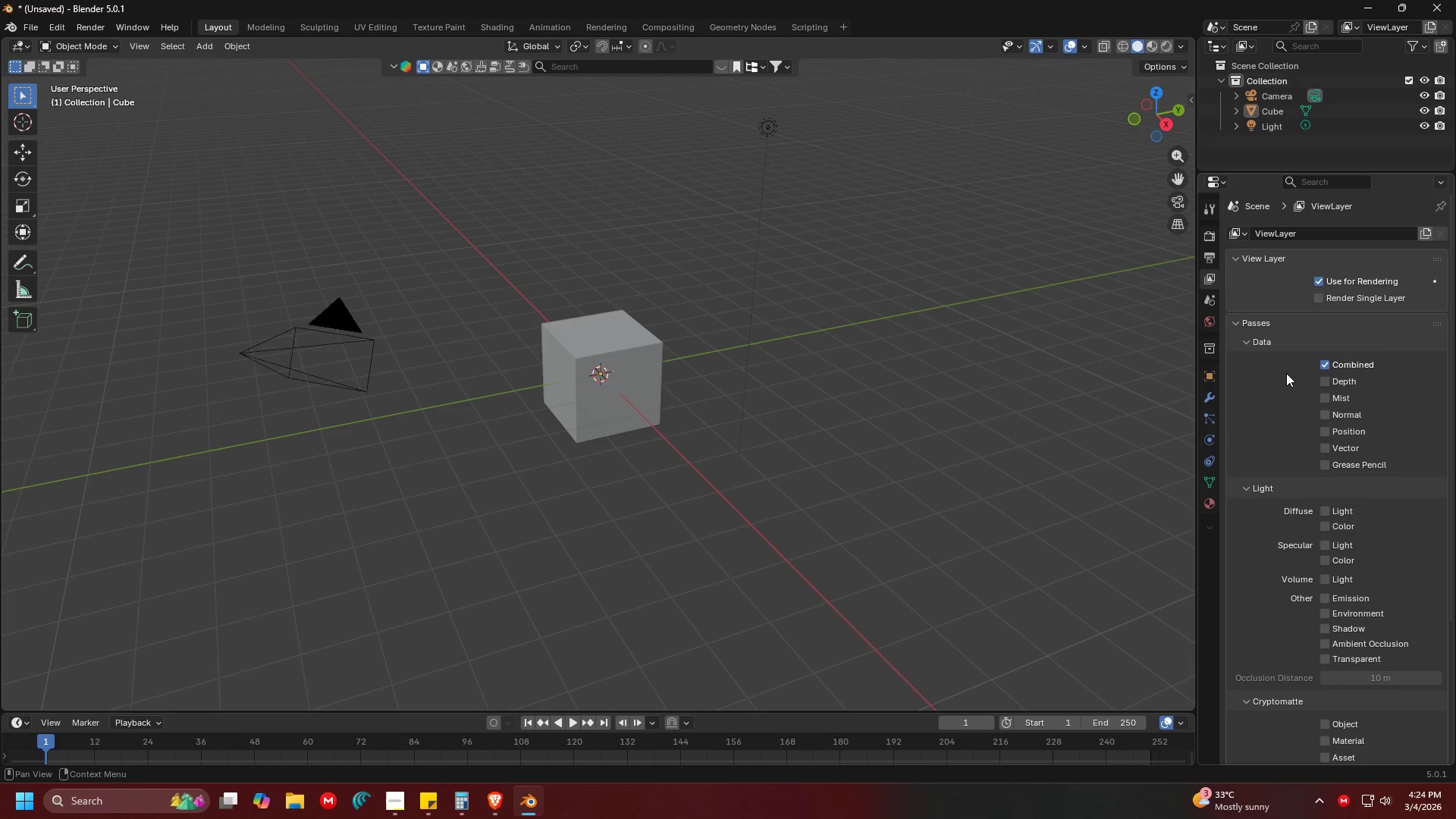 
left_click([1206, 246])
 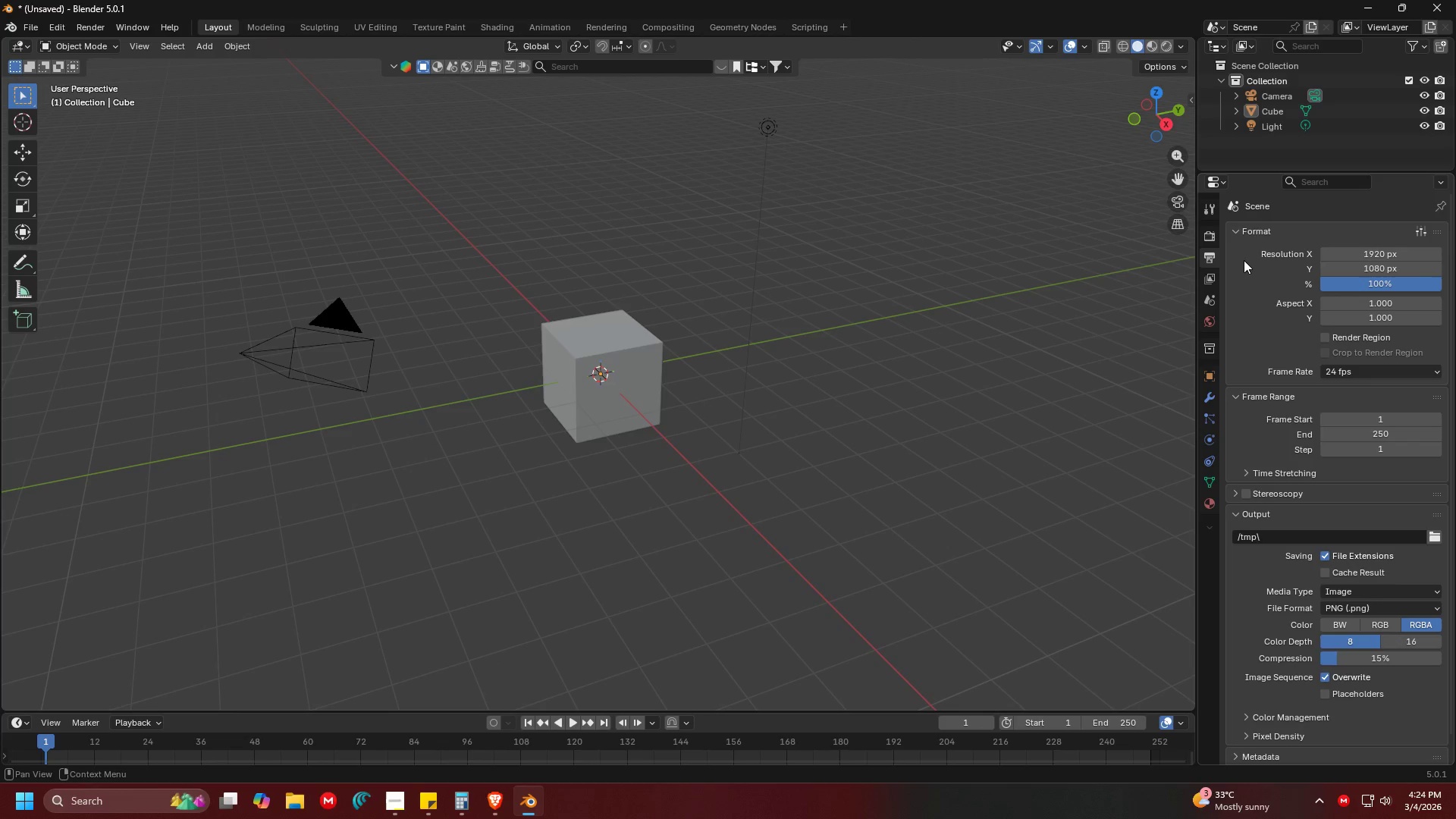 
left_click([1206, 281])
 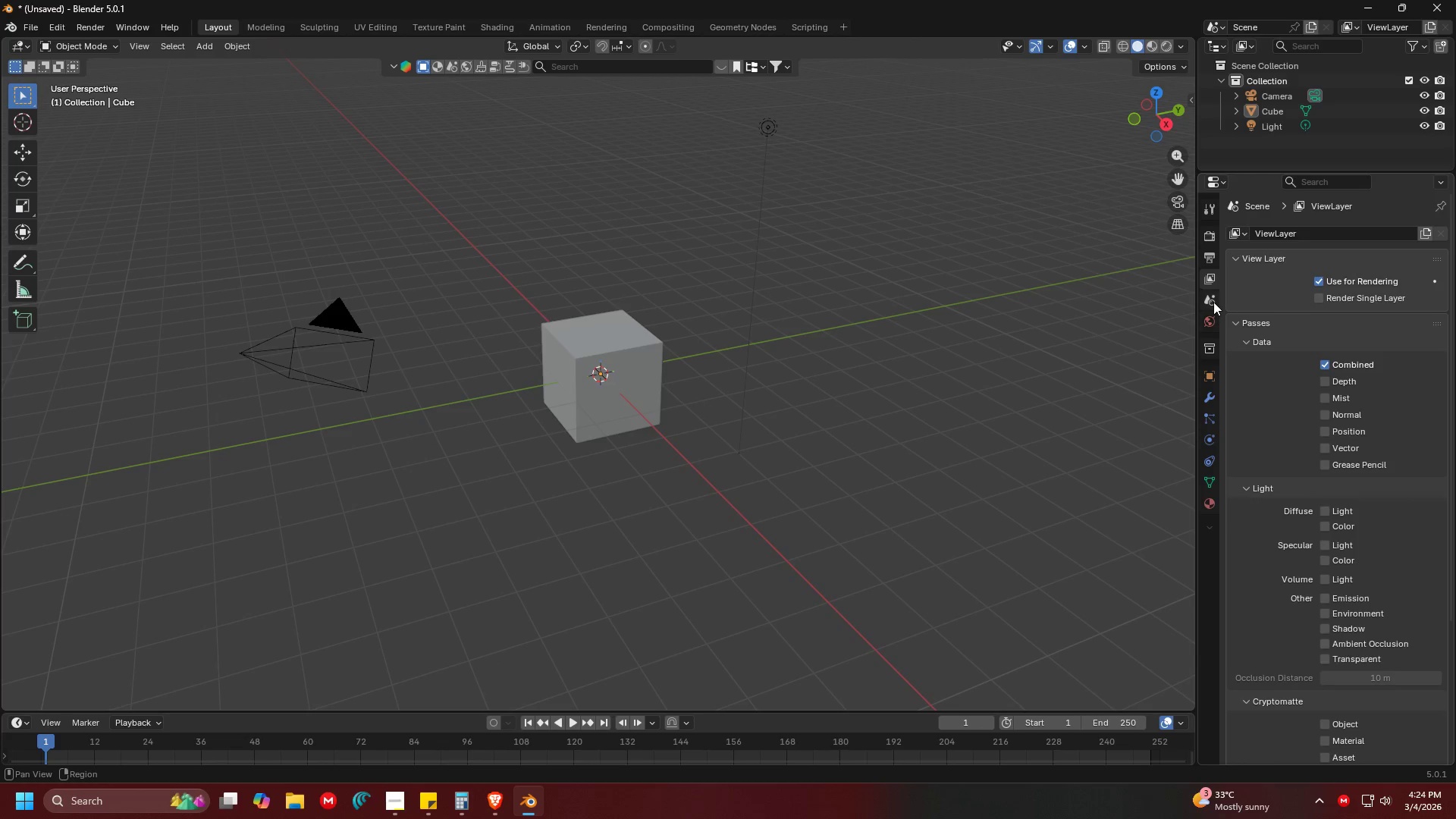 
left_click([1213, 302])
 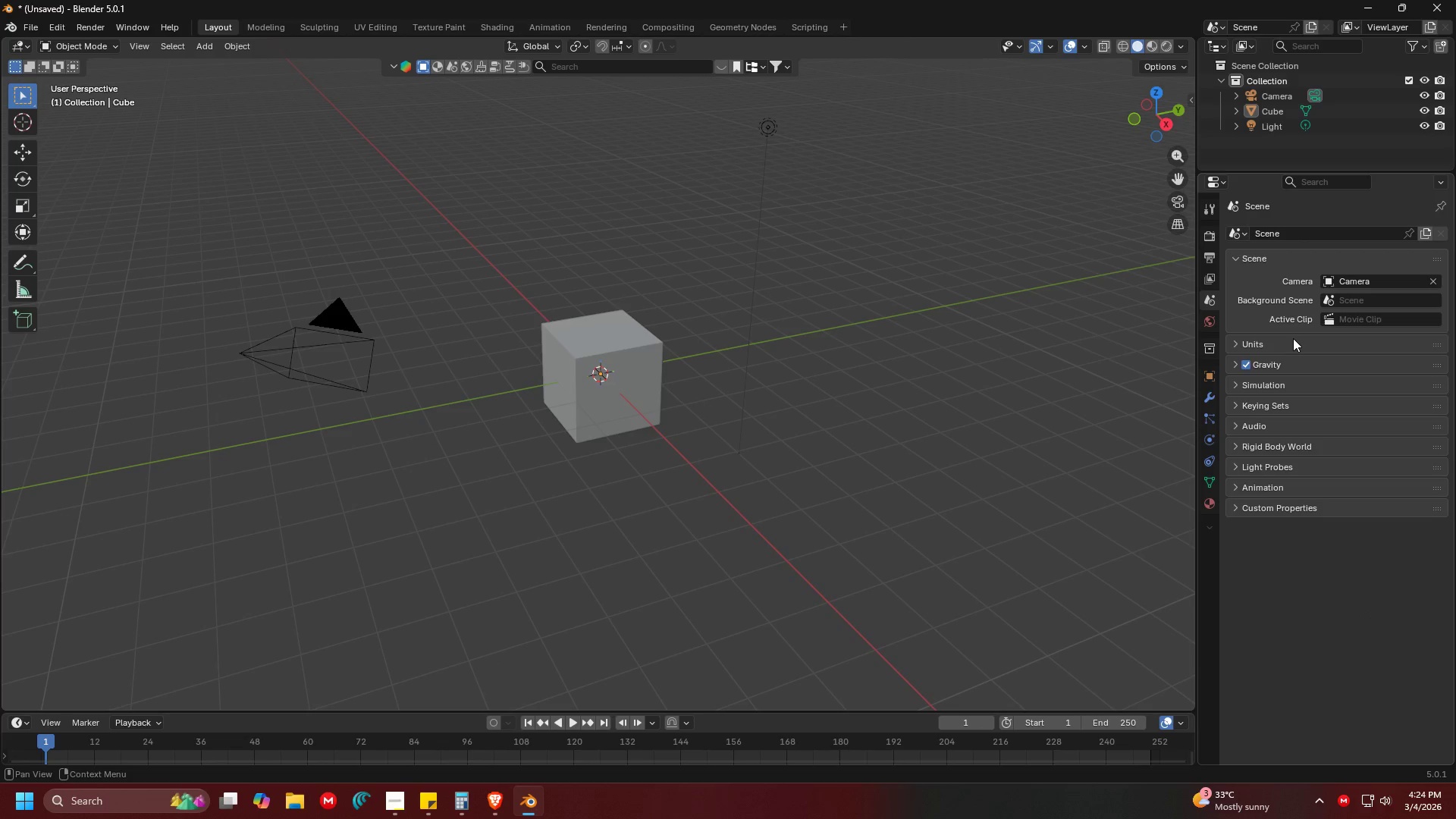 
left_click([1291, 345])
 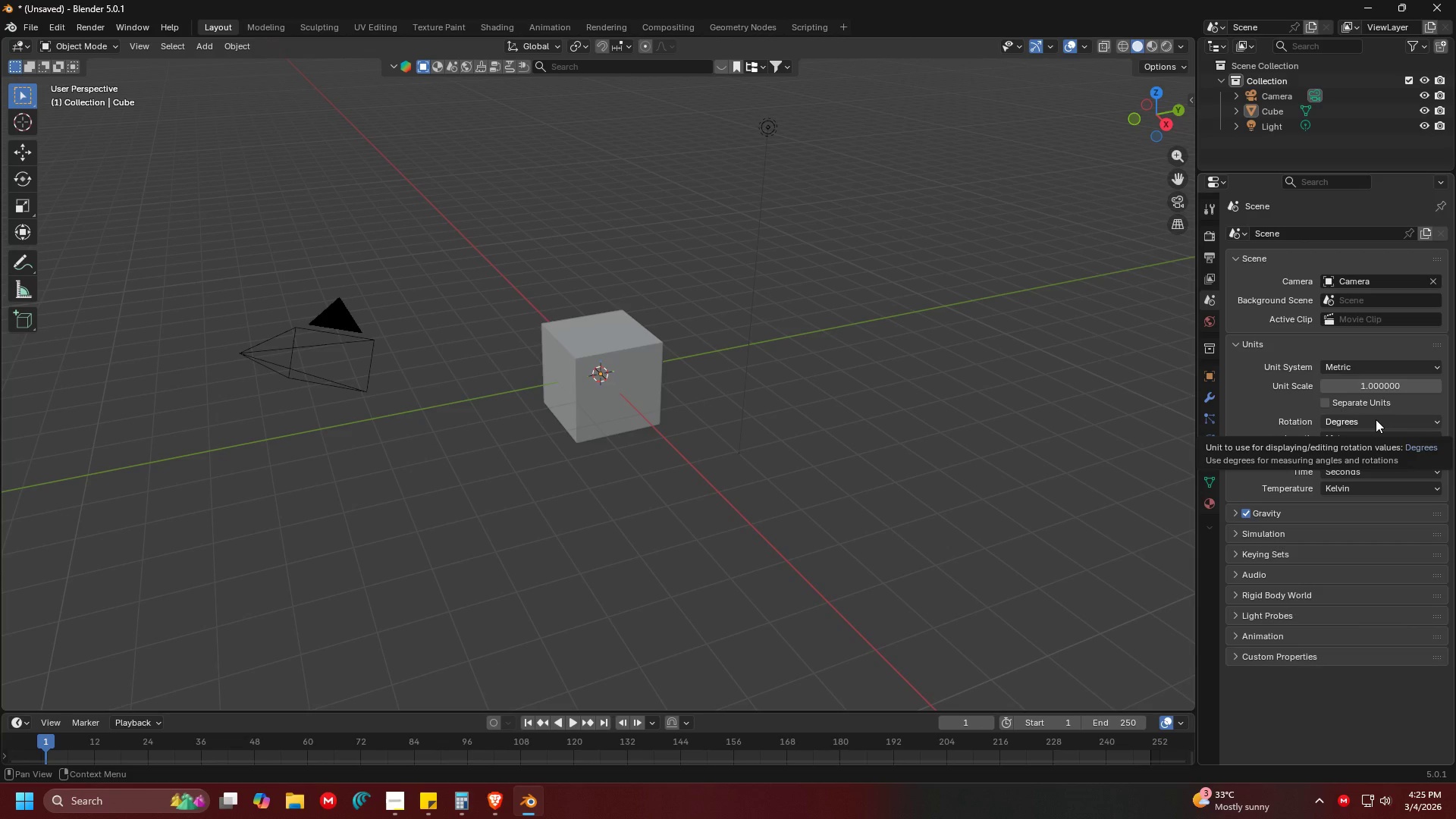 
left_click([1379, 433])
 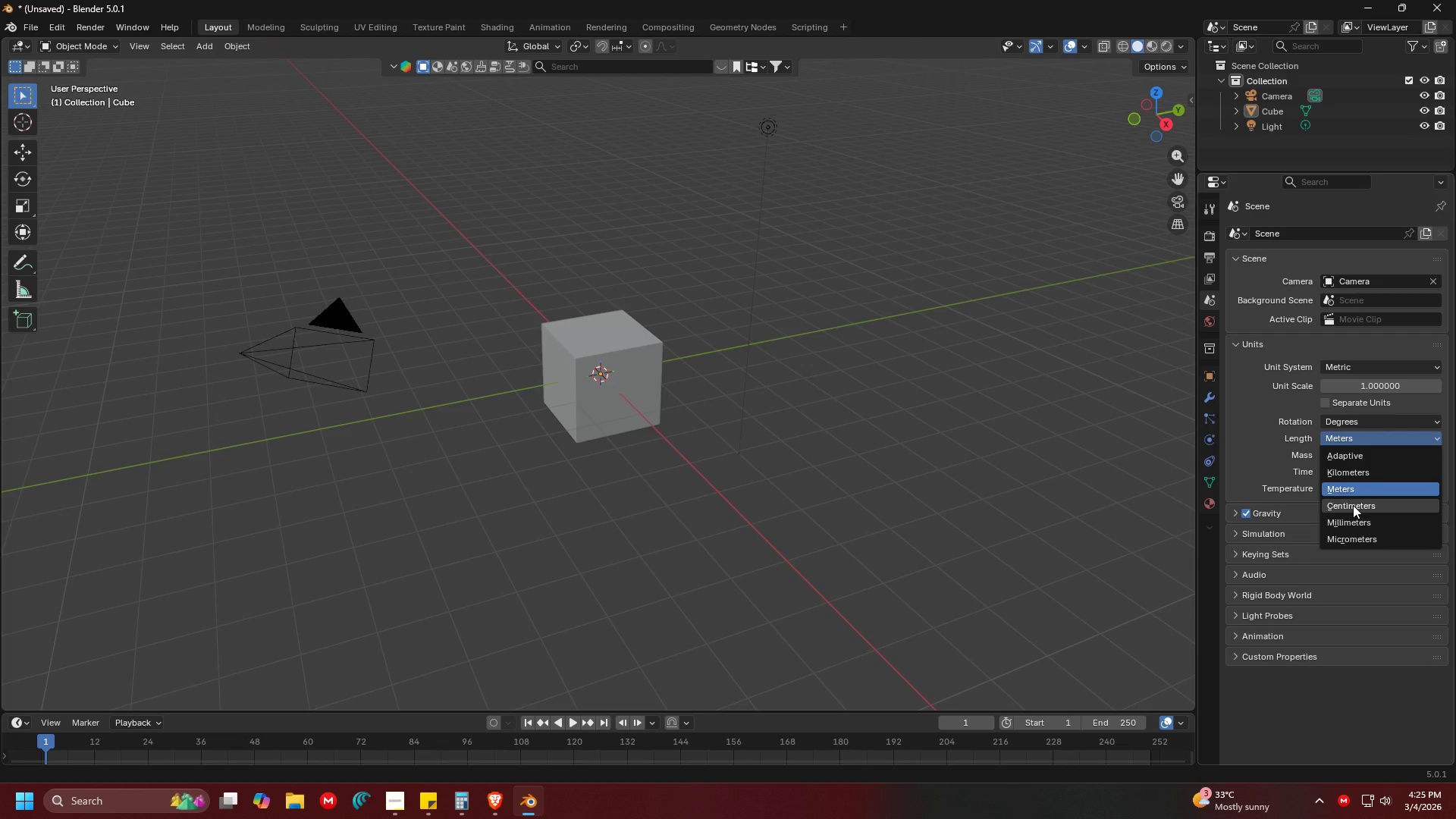 
left_click([1353, 516])
 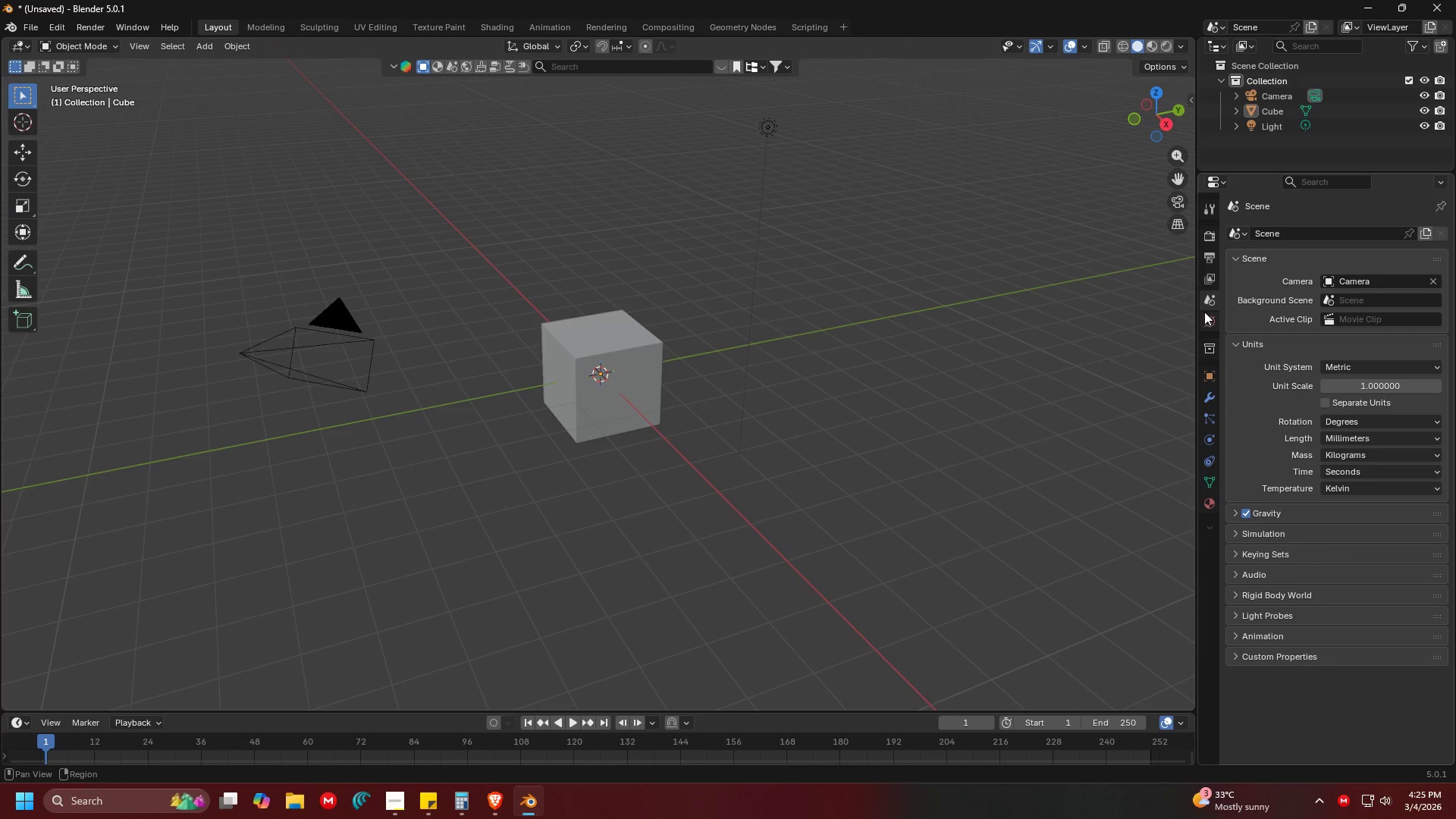 
double_click([1213, 237])
 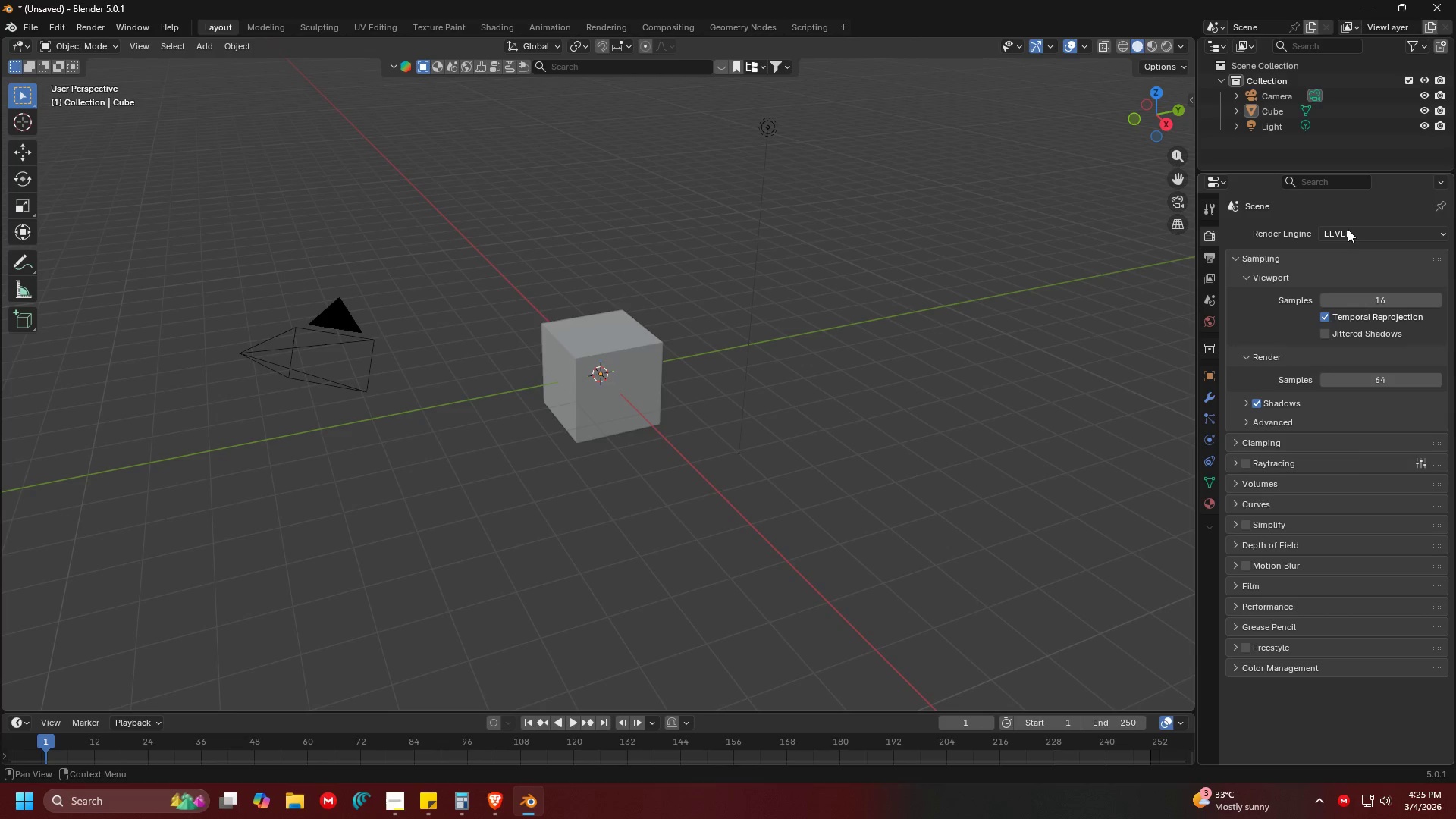 
left_click([1375, 234])
 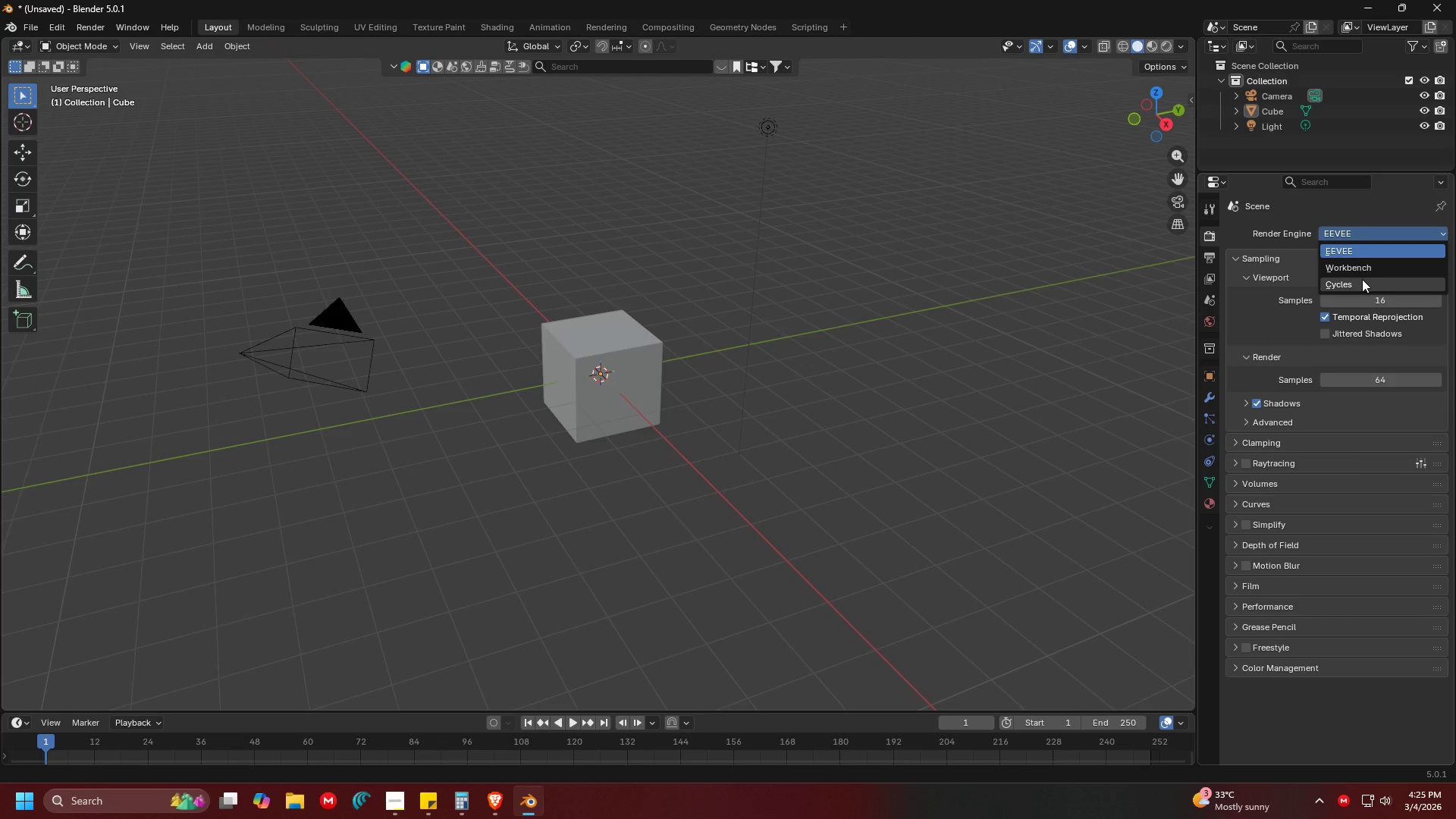 
left_click([1360, 283])
 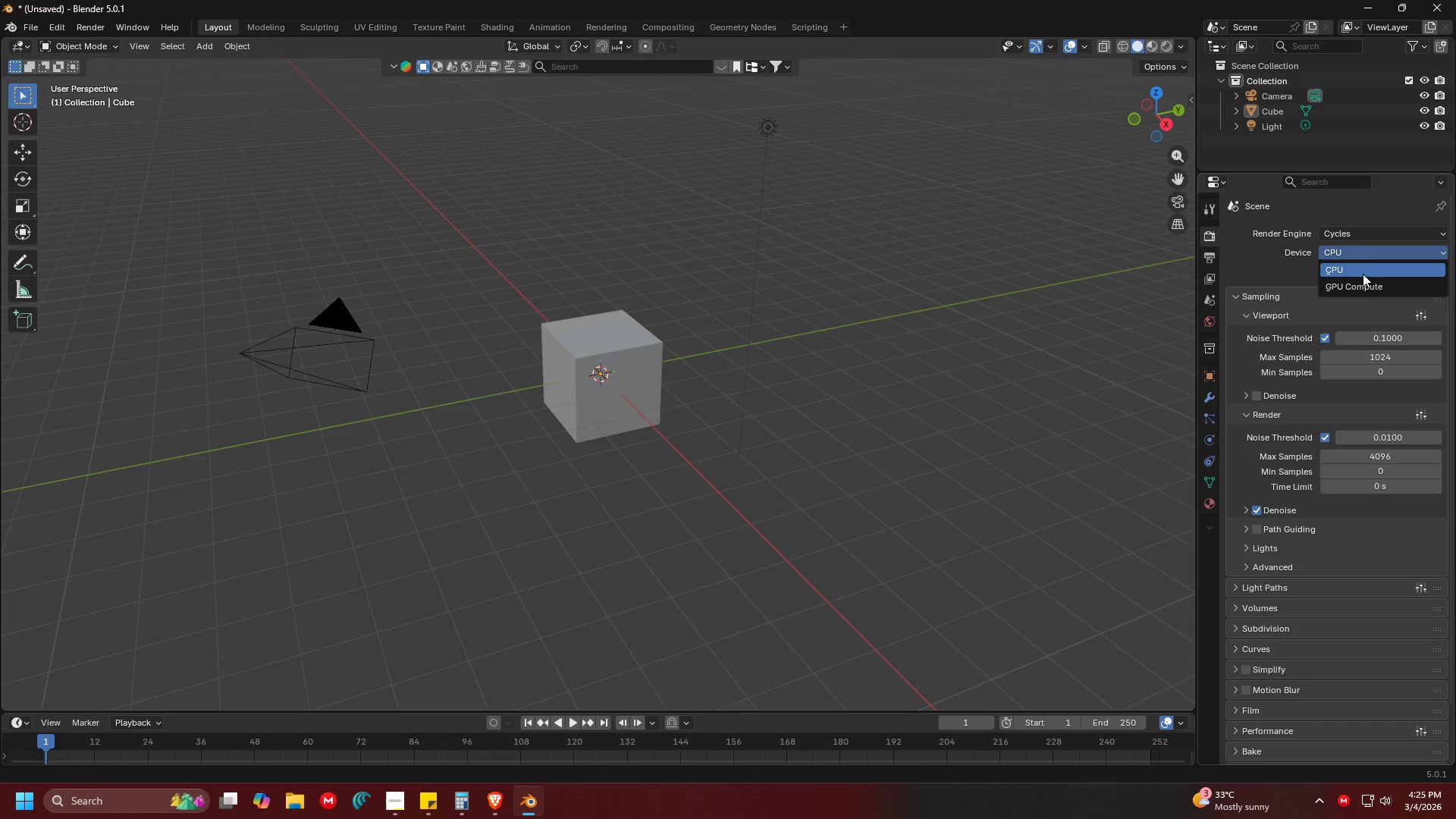 
left_click([1363, 284])
 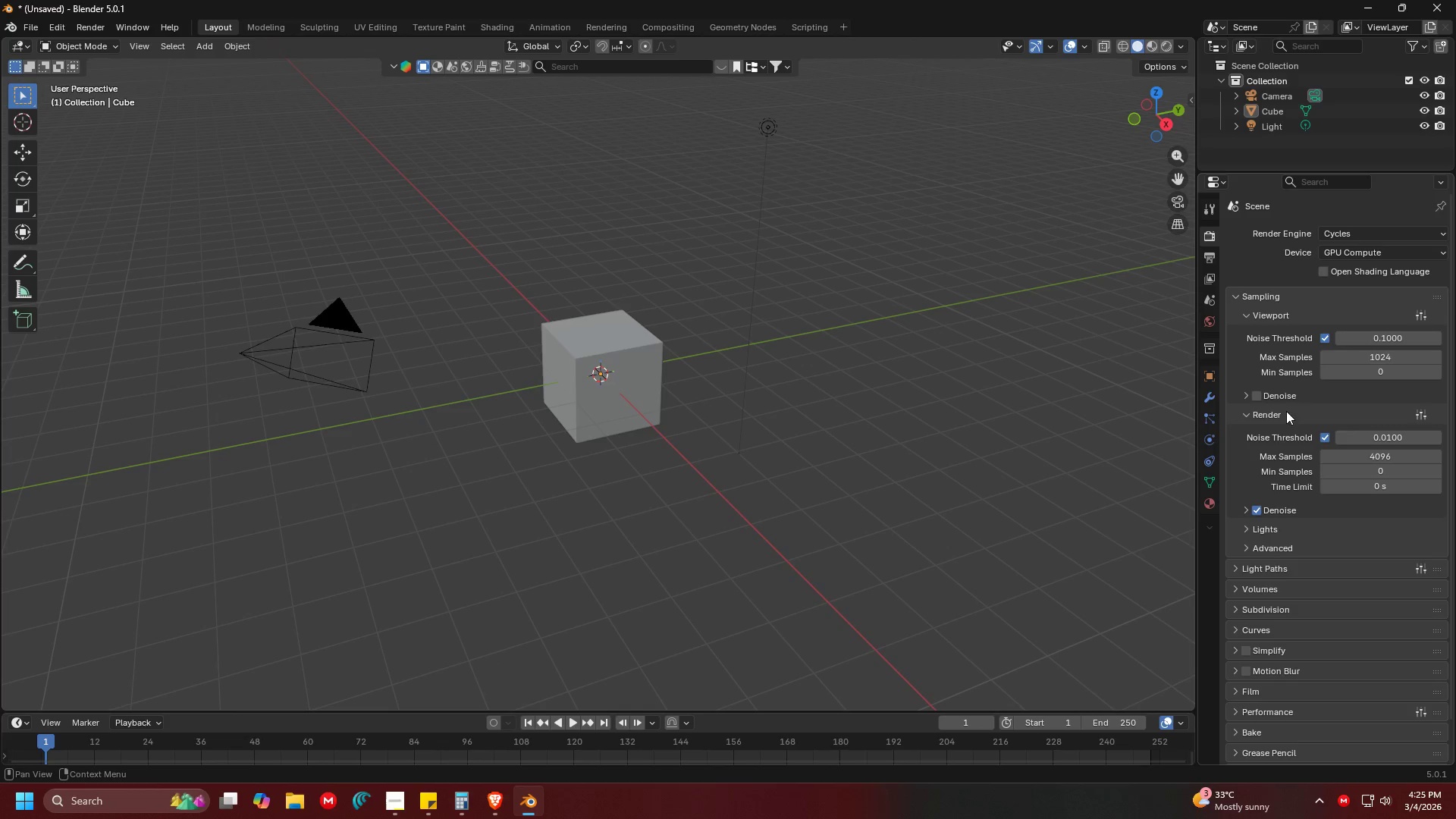 
scroll: coordinate [1268, 482], scroll_direction: down, amount: 2.0
 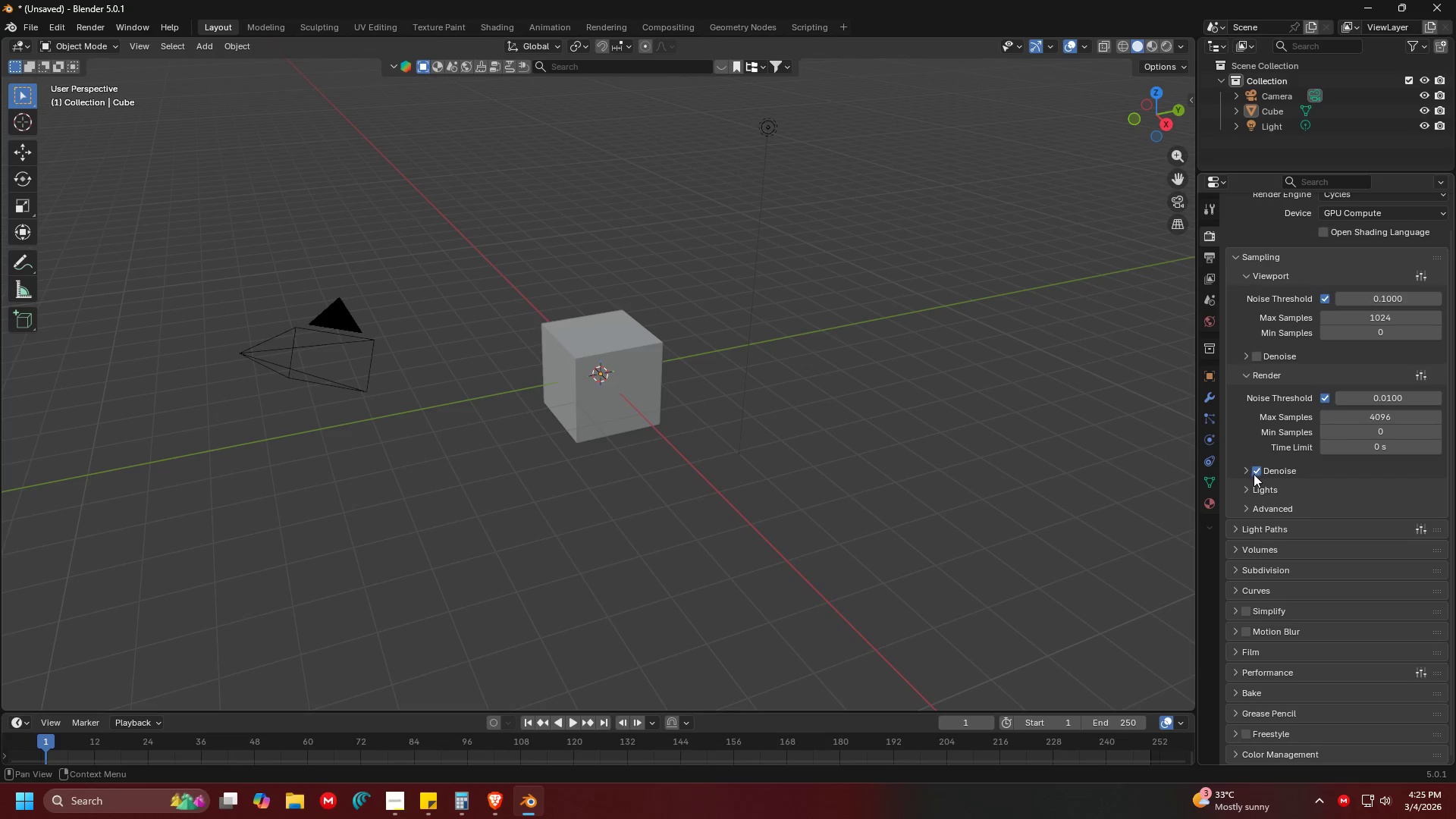 
left_click([1243, 470])
 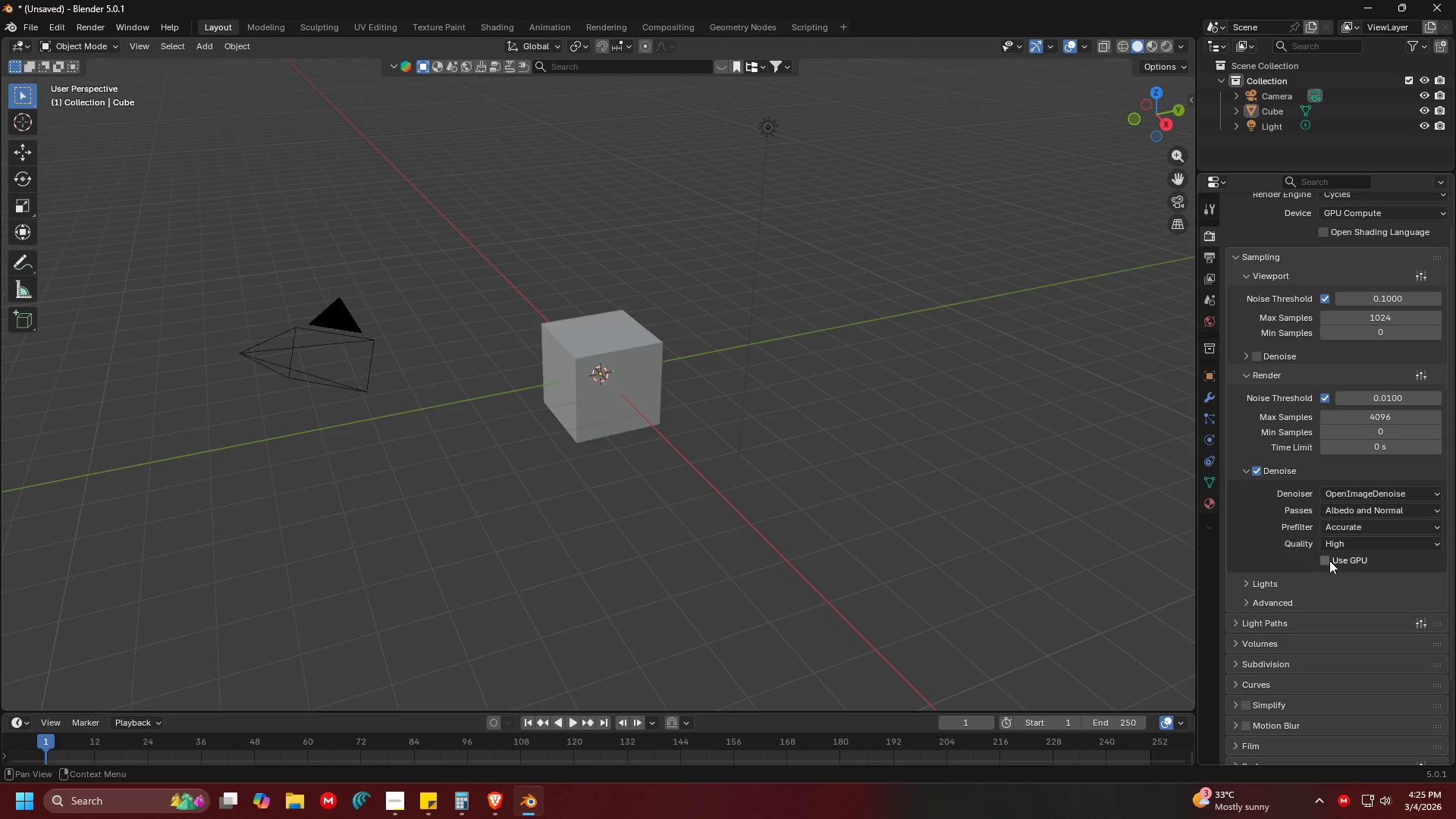 
left_click([1341, 554])
 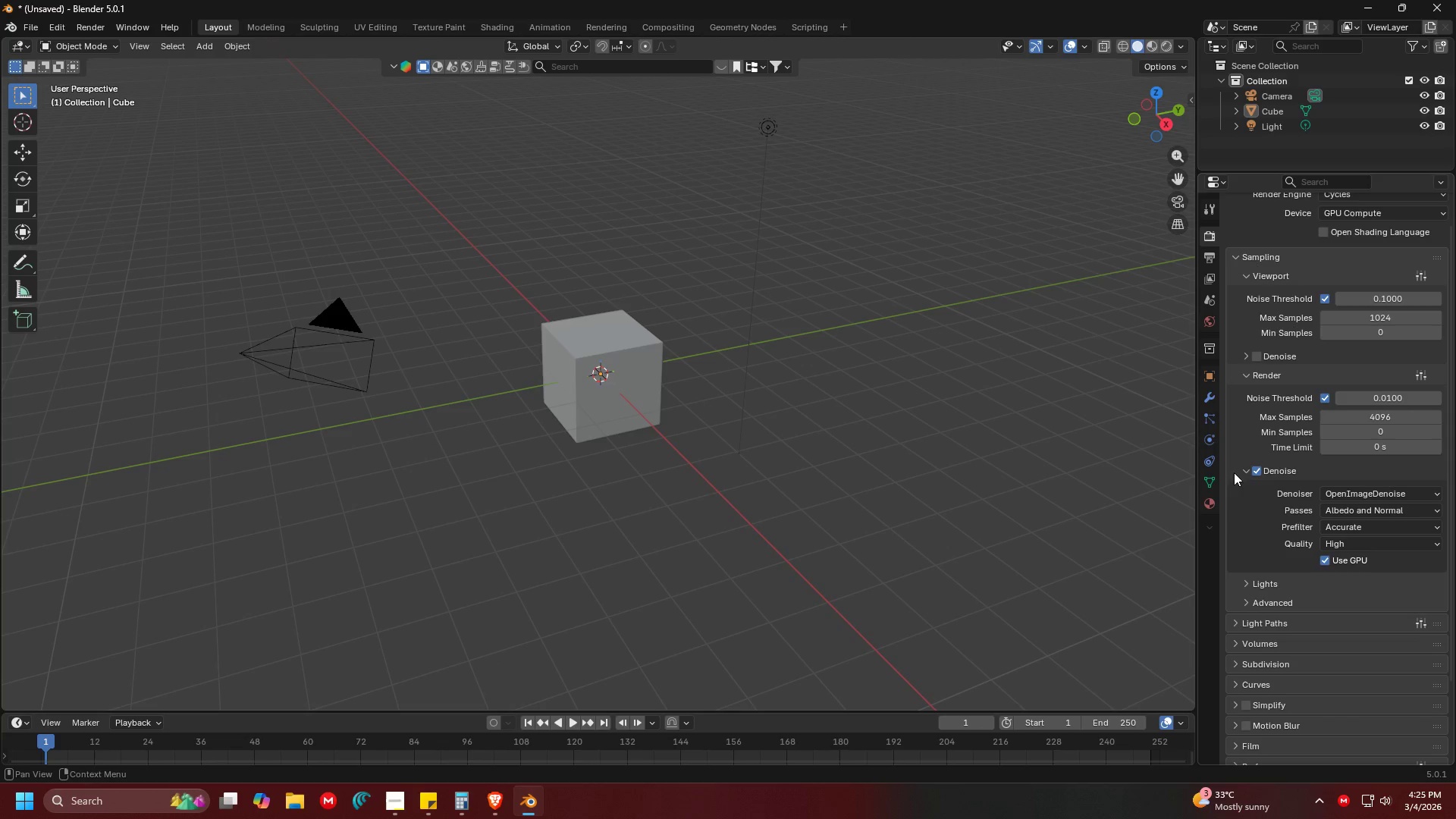 
left_click([1244, 471])
 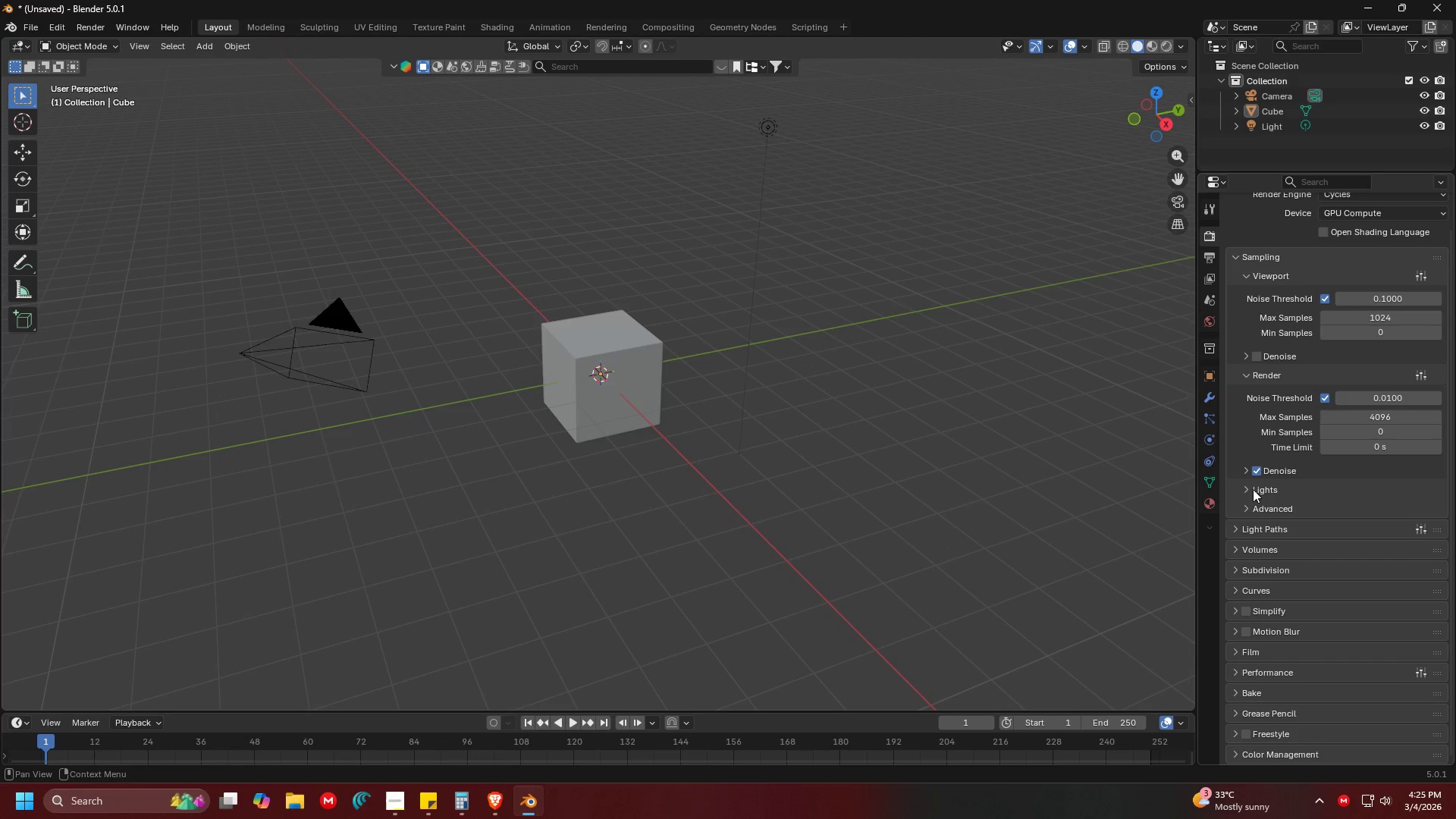 
scroll: coordinate [1257, 499], scroll_direction: down, amount: 2.0
 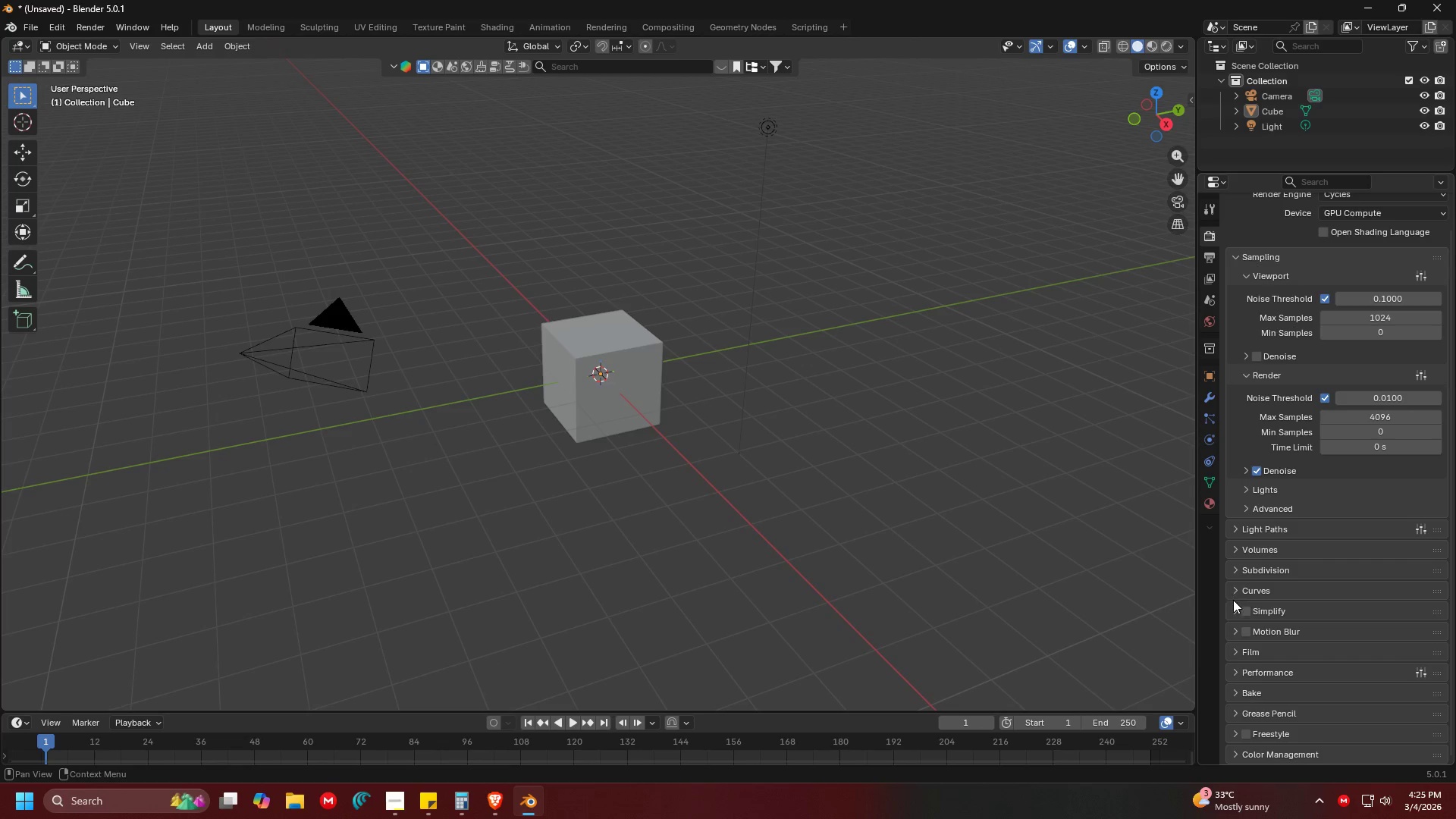 
left_click([1232, 612])
 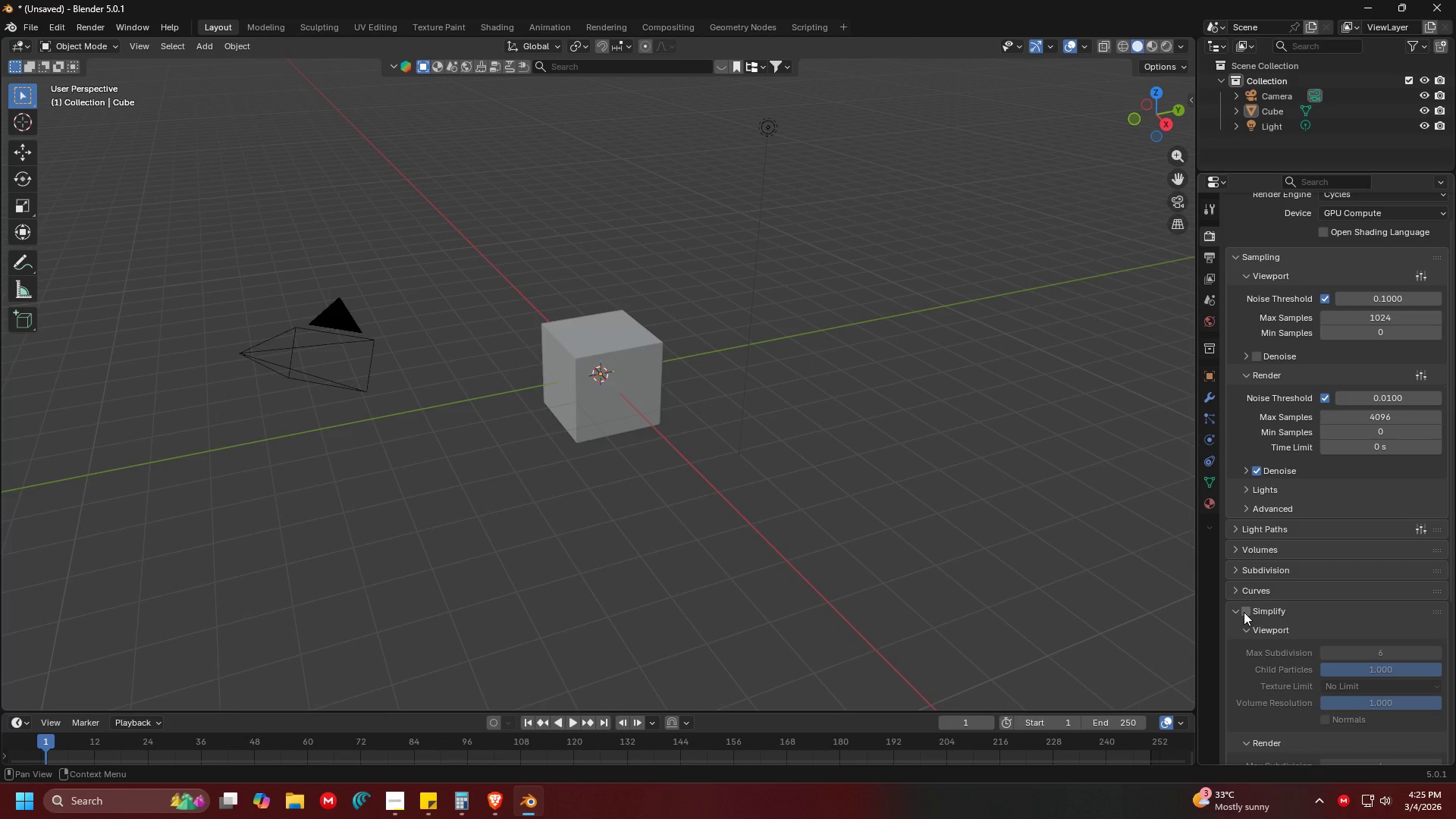 
left_click([1232, 610])
 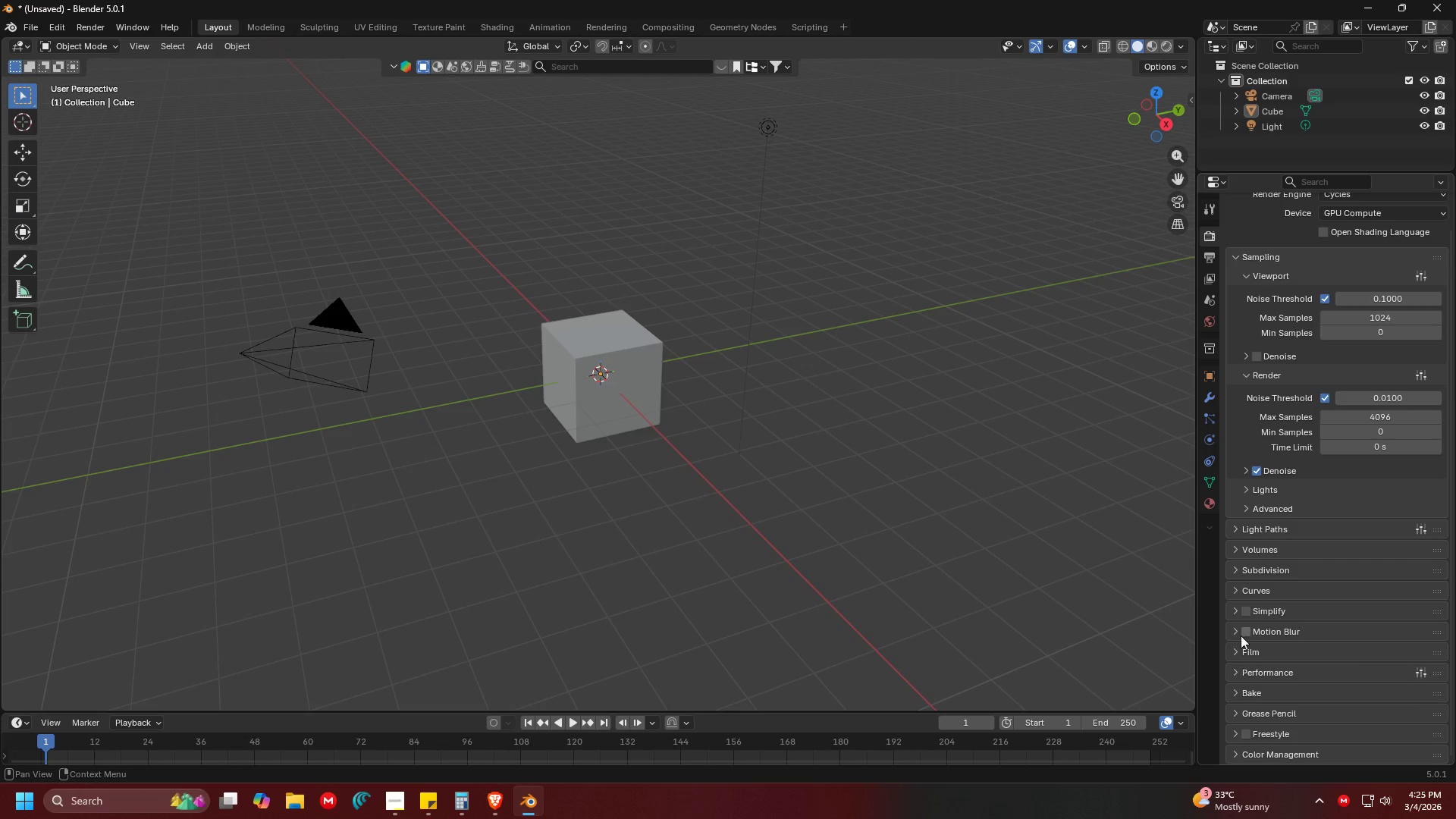 
left_click([1233, 652])
 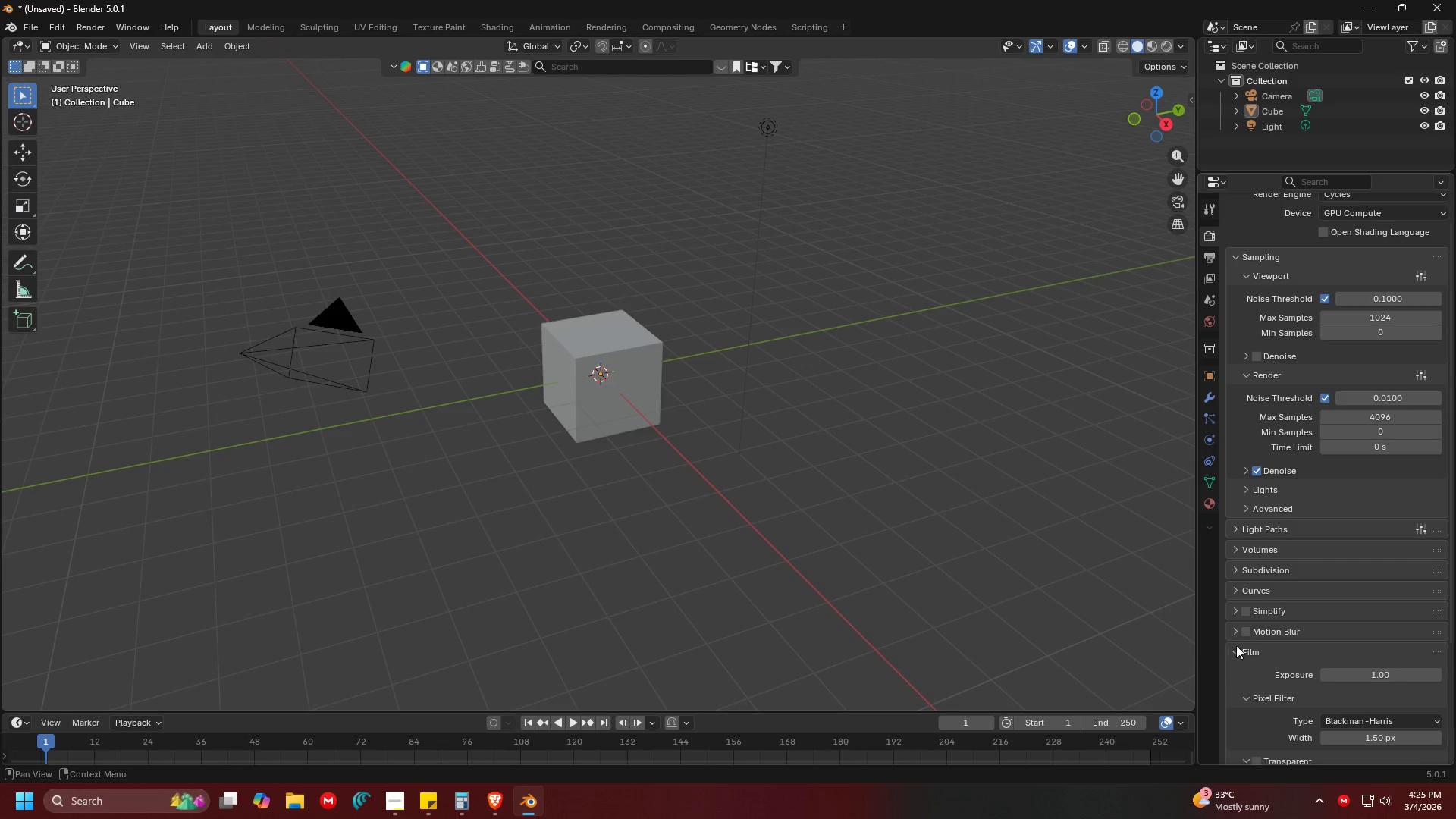 
left_click([1256, 602])
 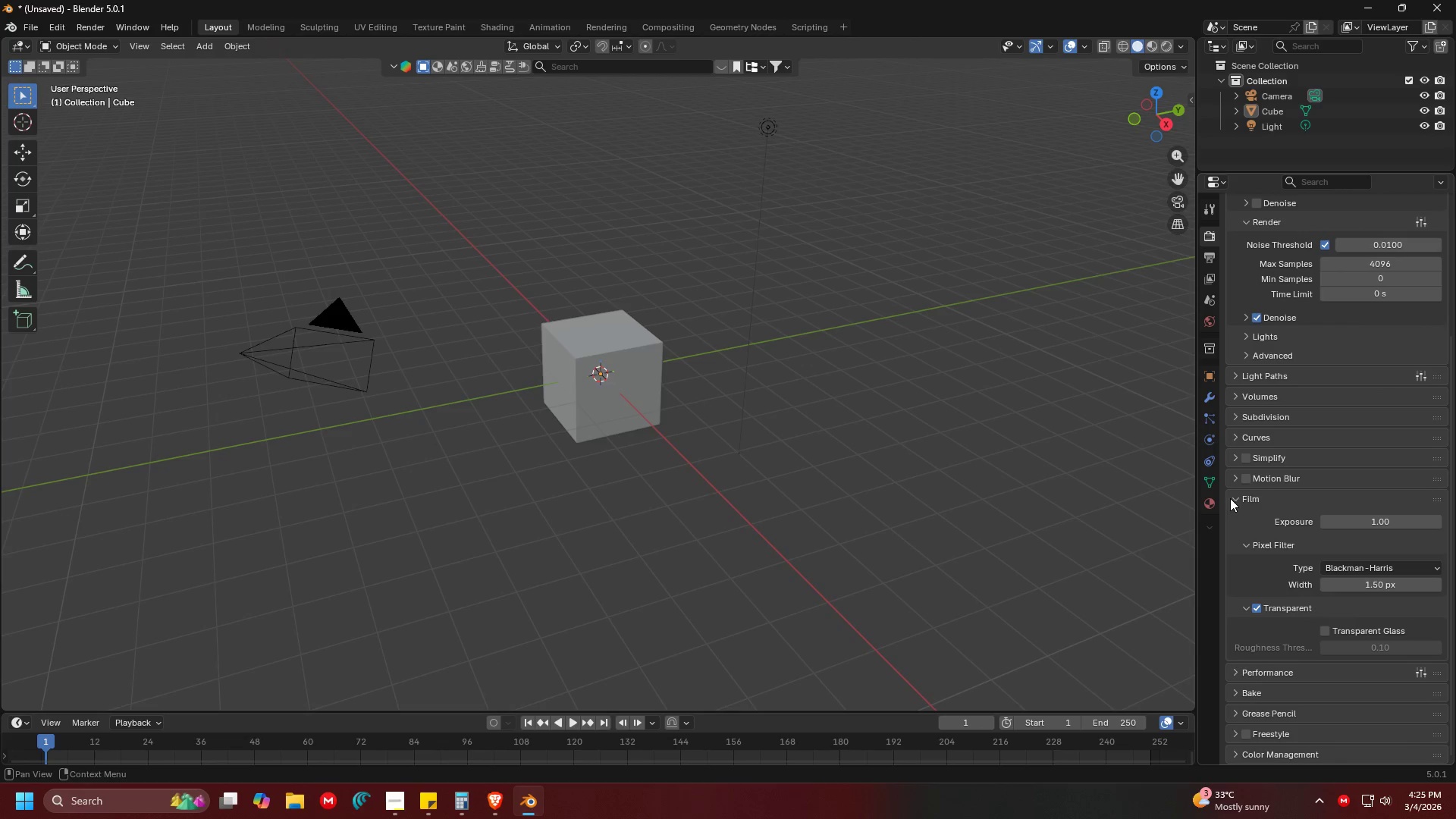 
scroll: coordinate [1251, 607], scroll_direction: down, amount: 6.0
 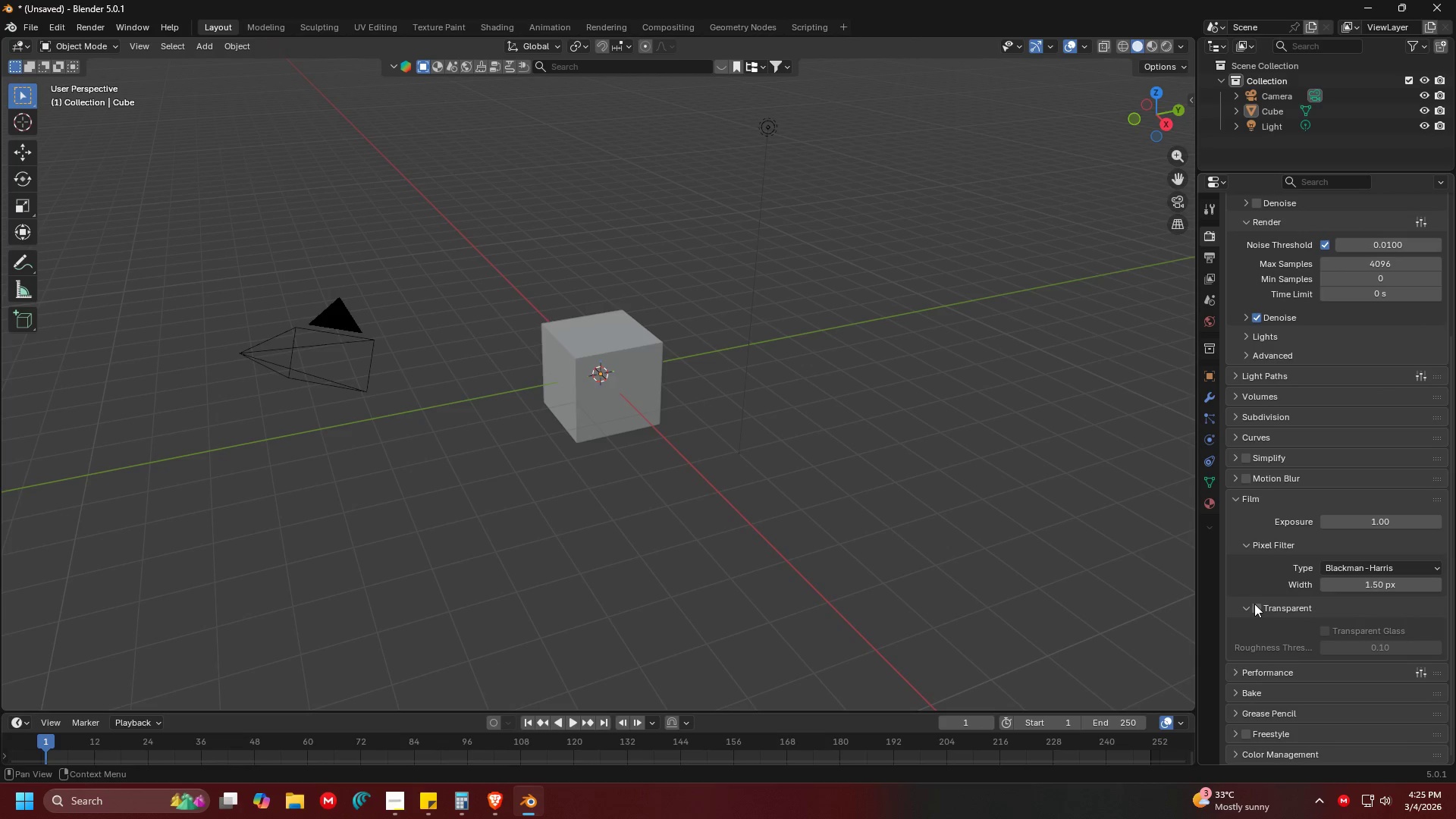 
left_click([1230, 498])
 